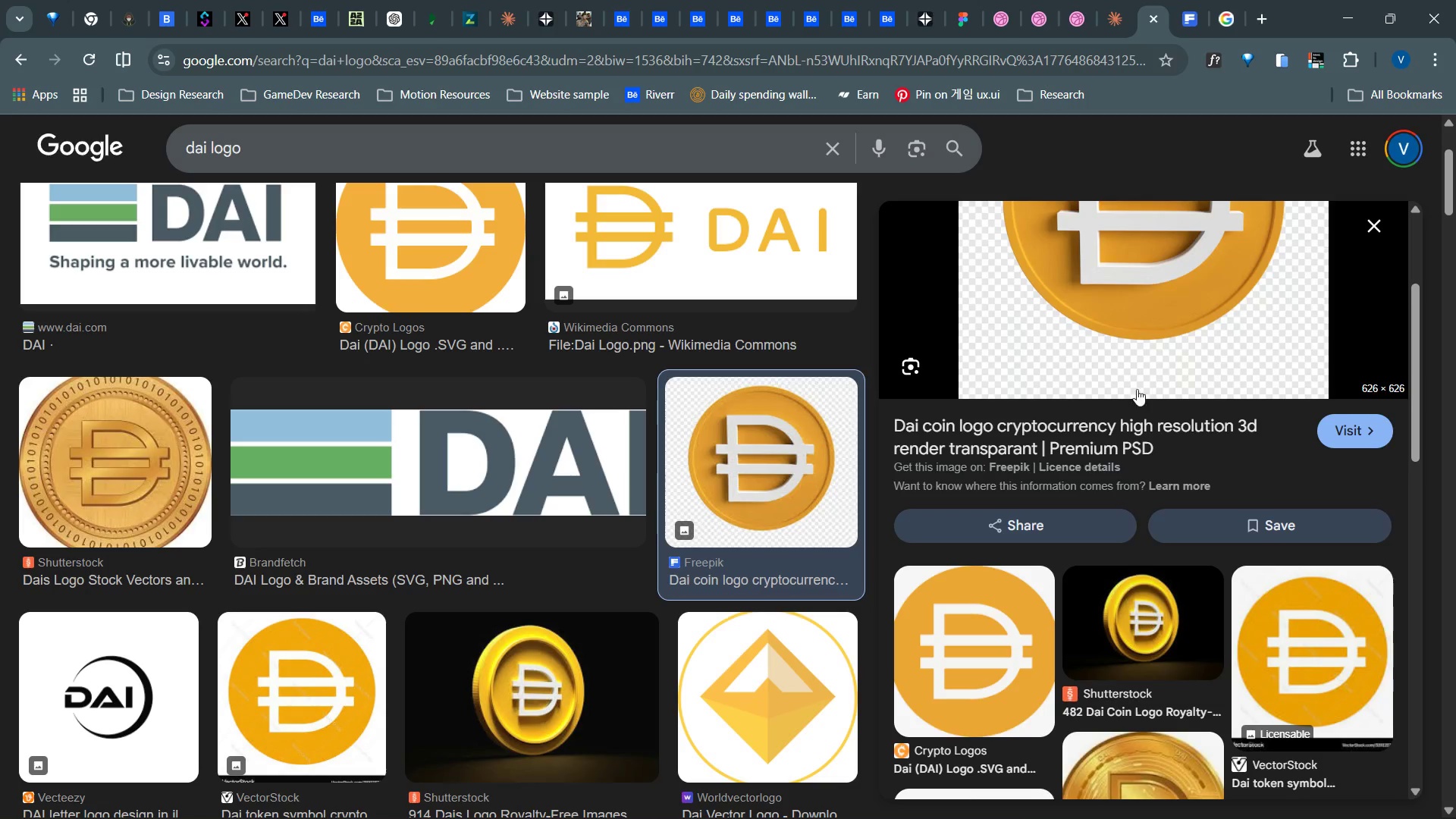 
scroll: coordinate [1135, 431], scroll_direction: up, amount: 9.0
 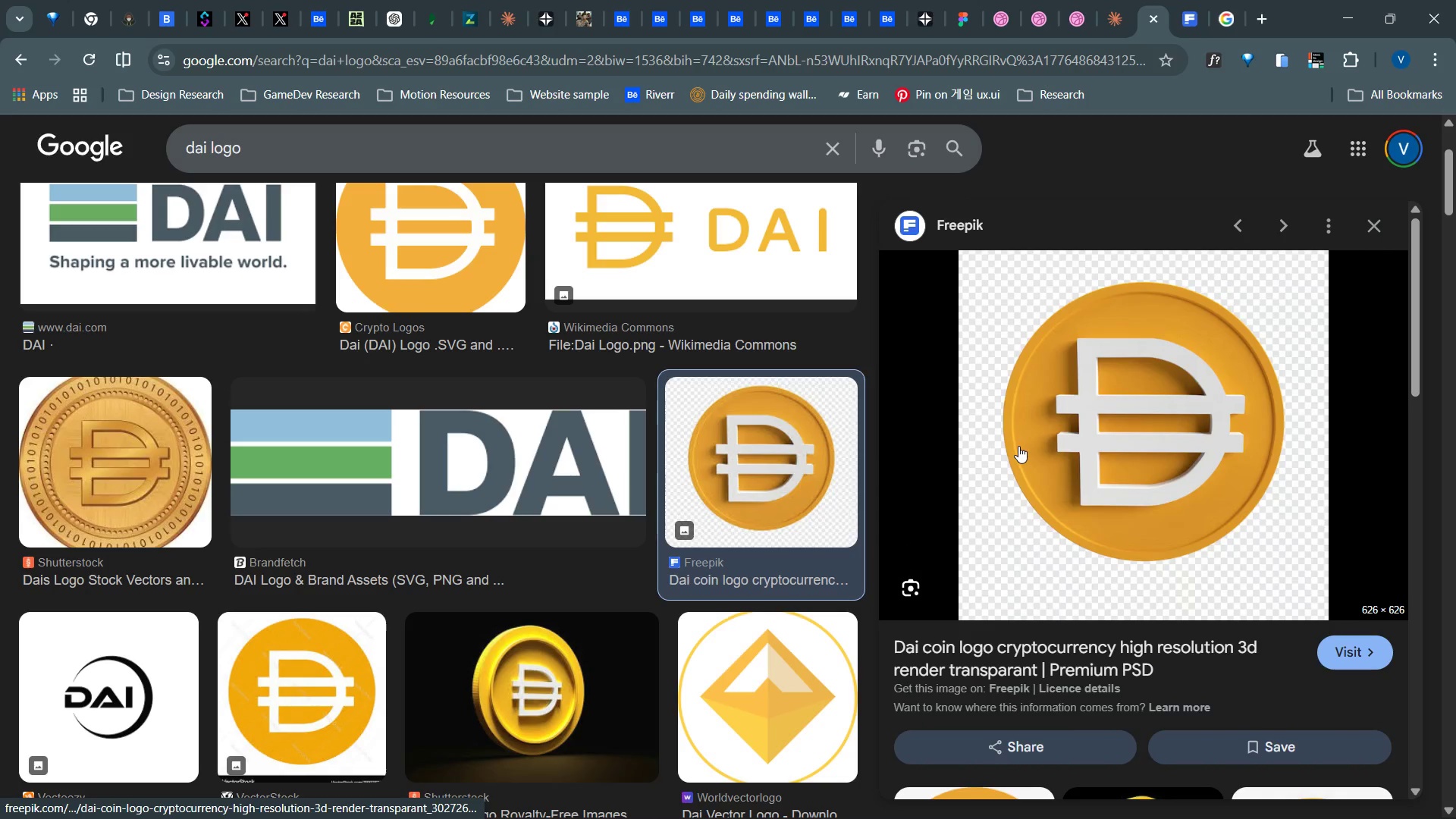 
right_click([1018, 446])
 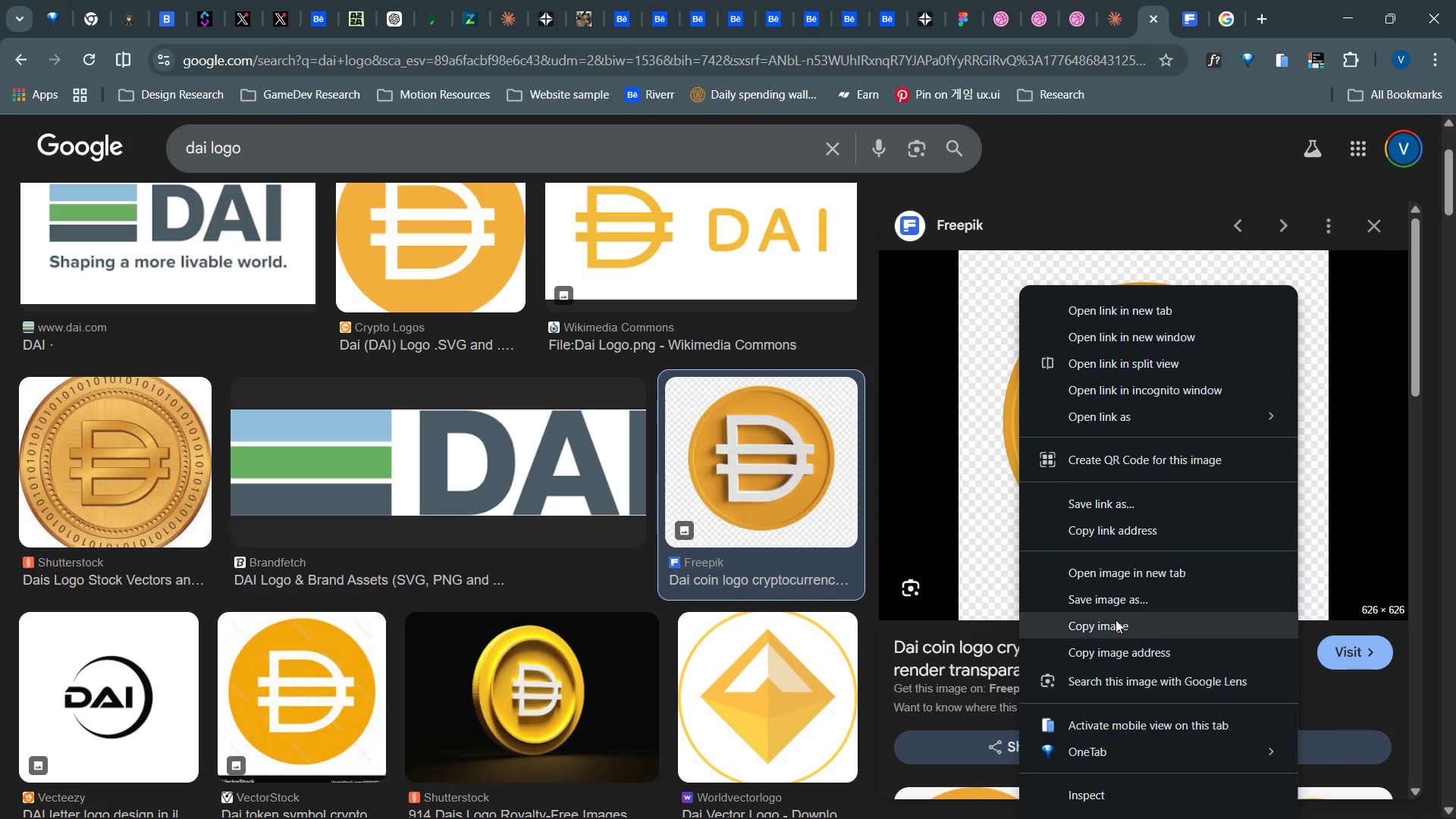 
left_click([1116, 616])
 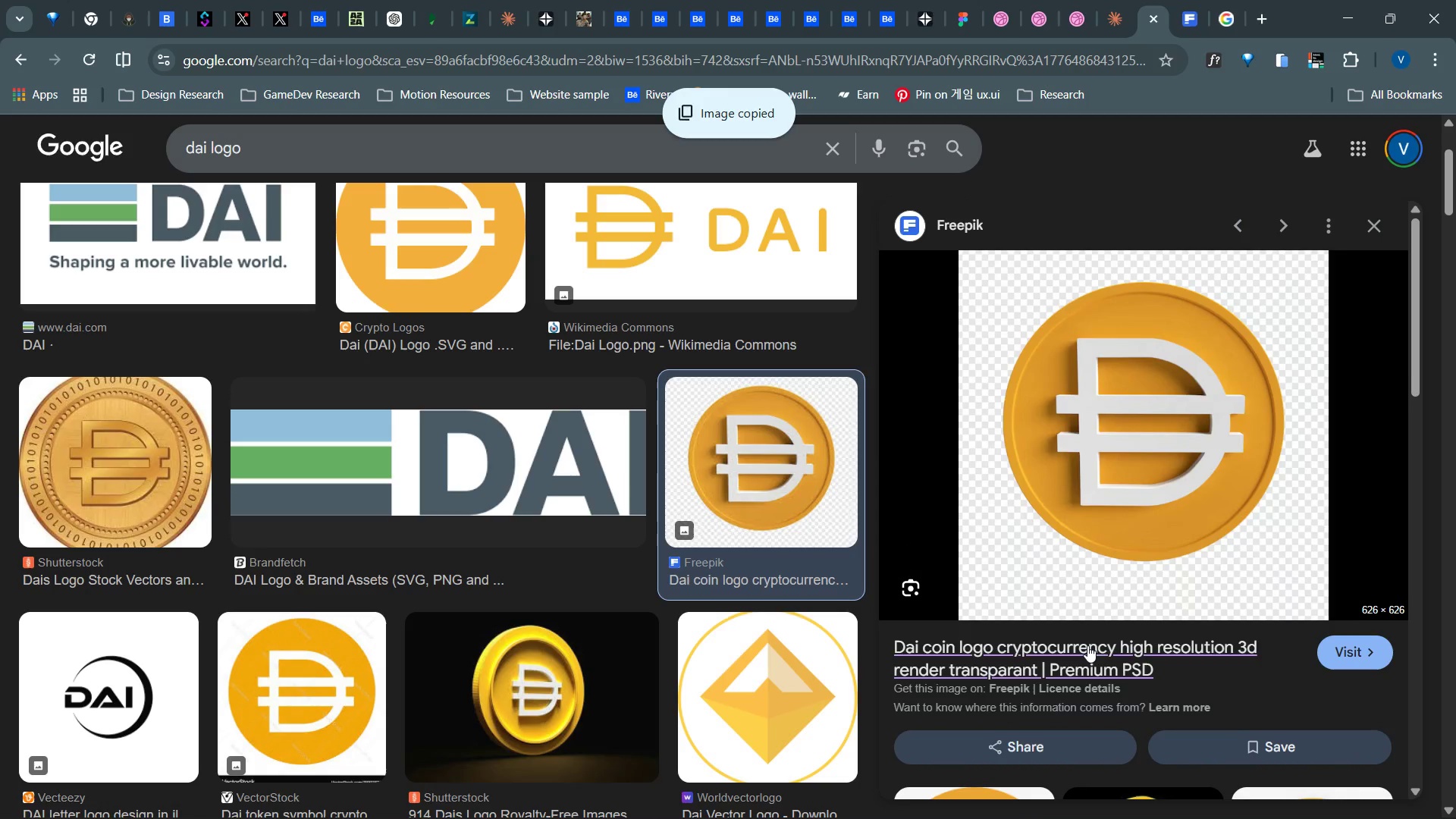 
scroll: coordinate [1098, 621], scroll_direction: down, amount: 14.0
 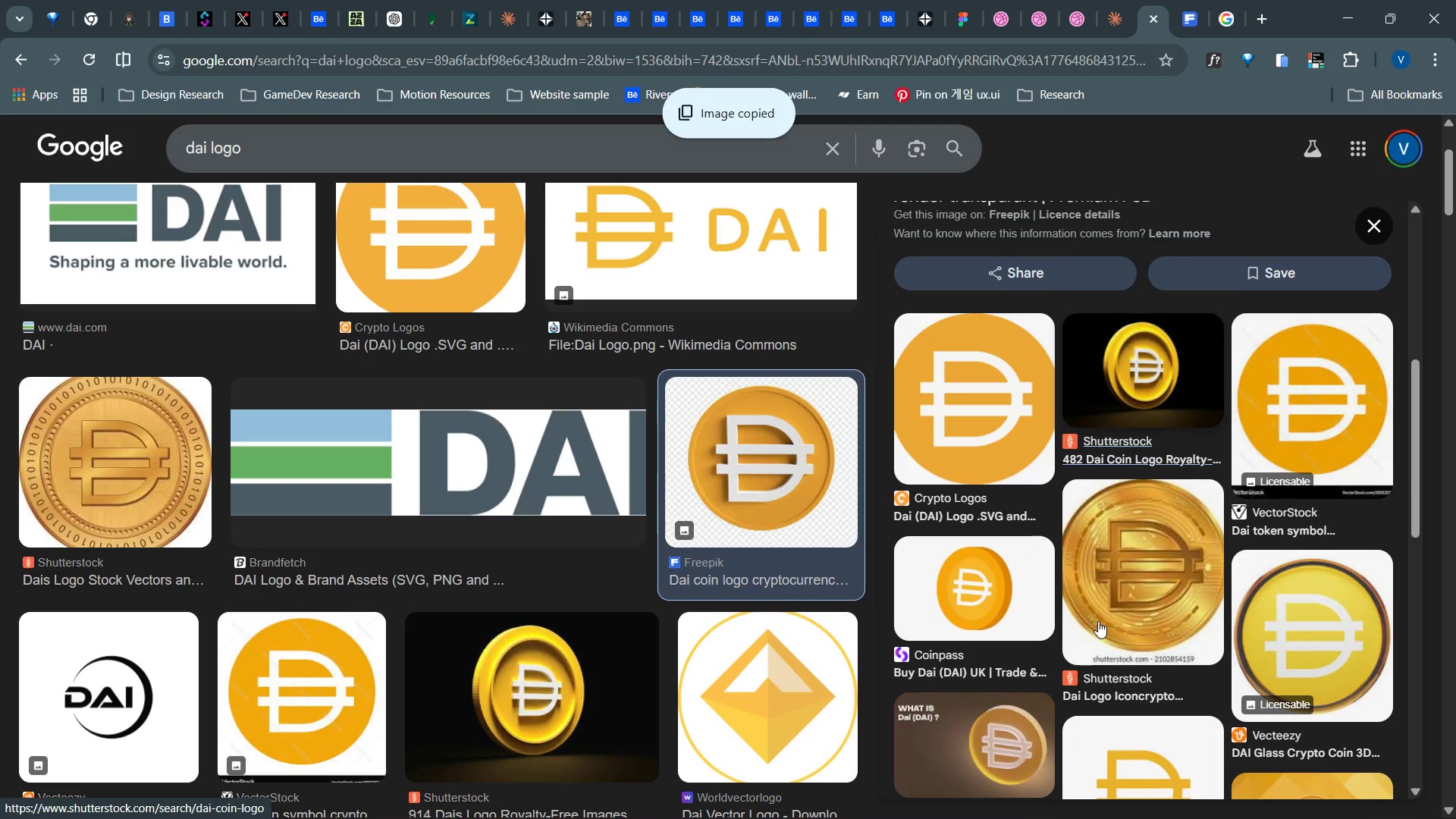 
key(Alt+Tab)
 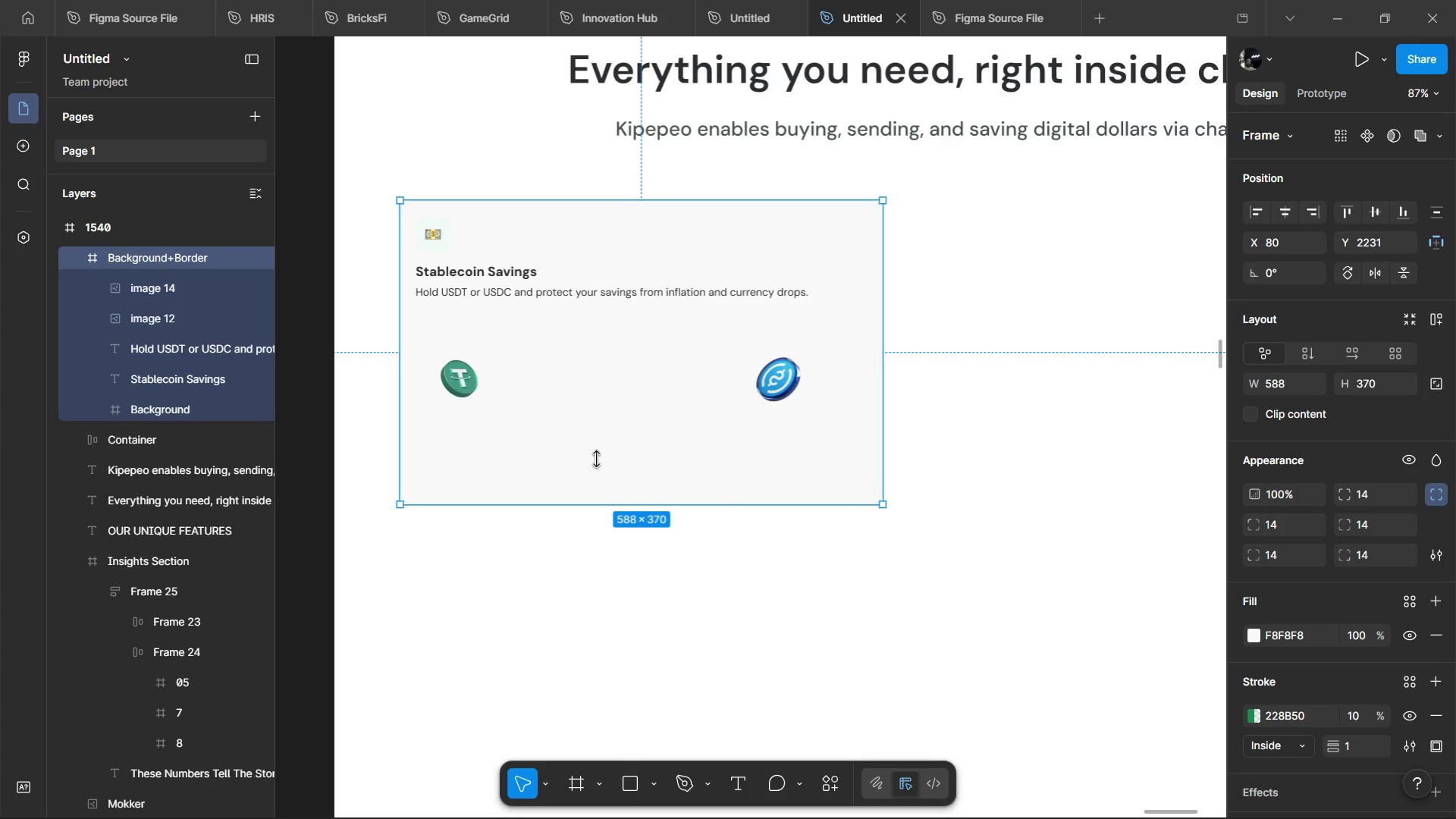 
key(Control+V)
 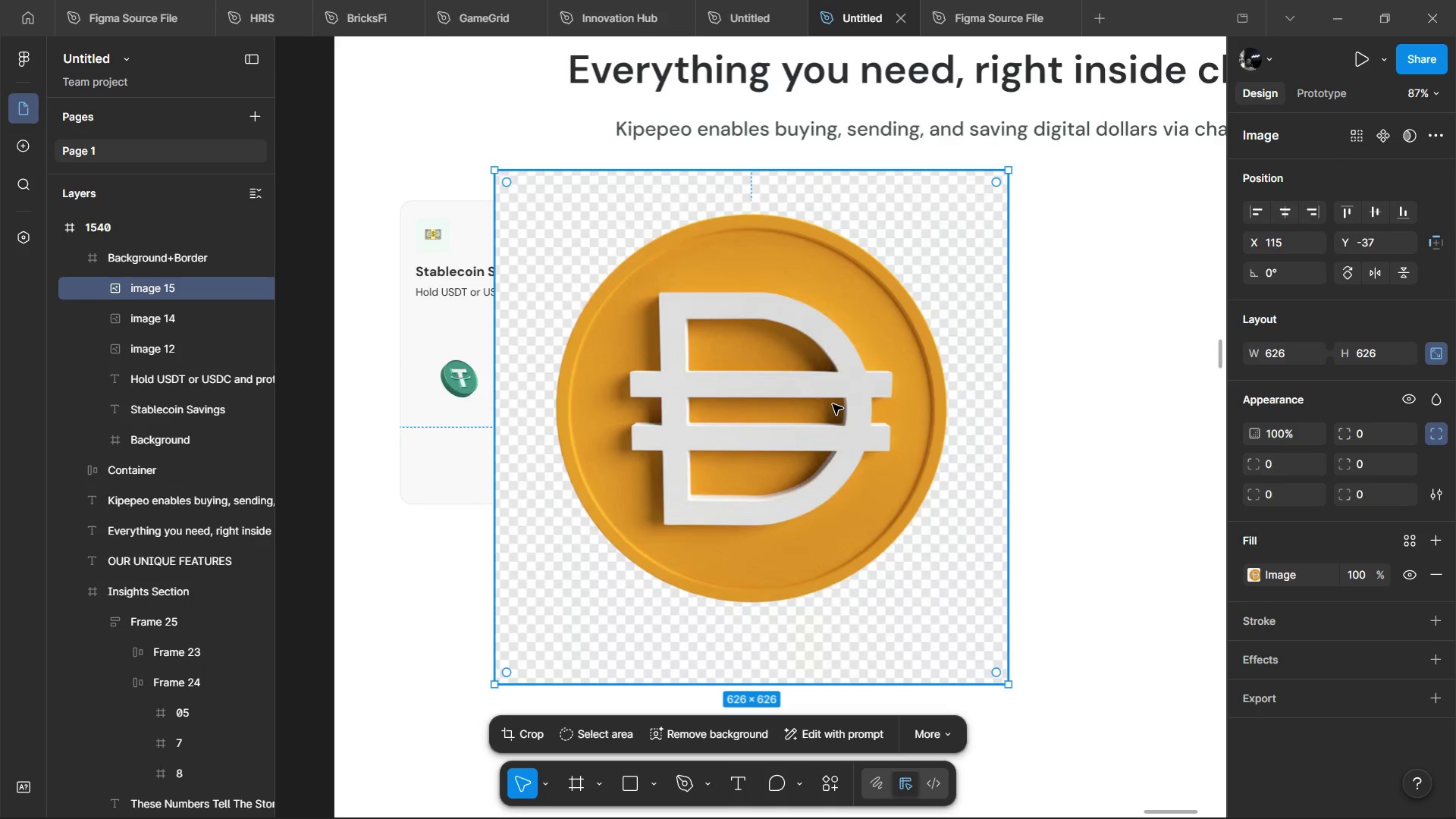 
hold_key(key=ControlLeft, duration=1.52)
scroll: coordinate [902, 510], scroll_direction: up, amount: 3.0
 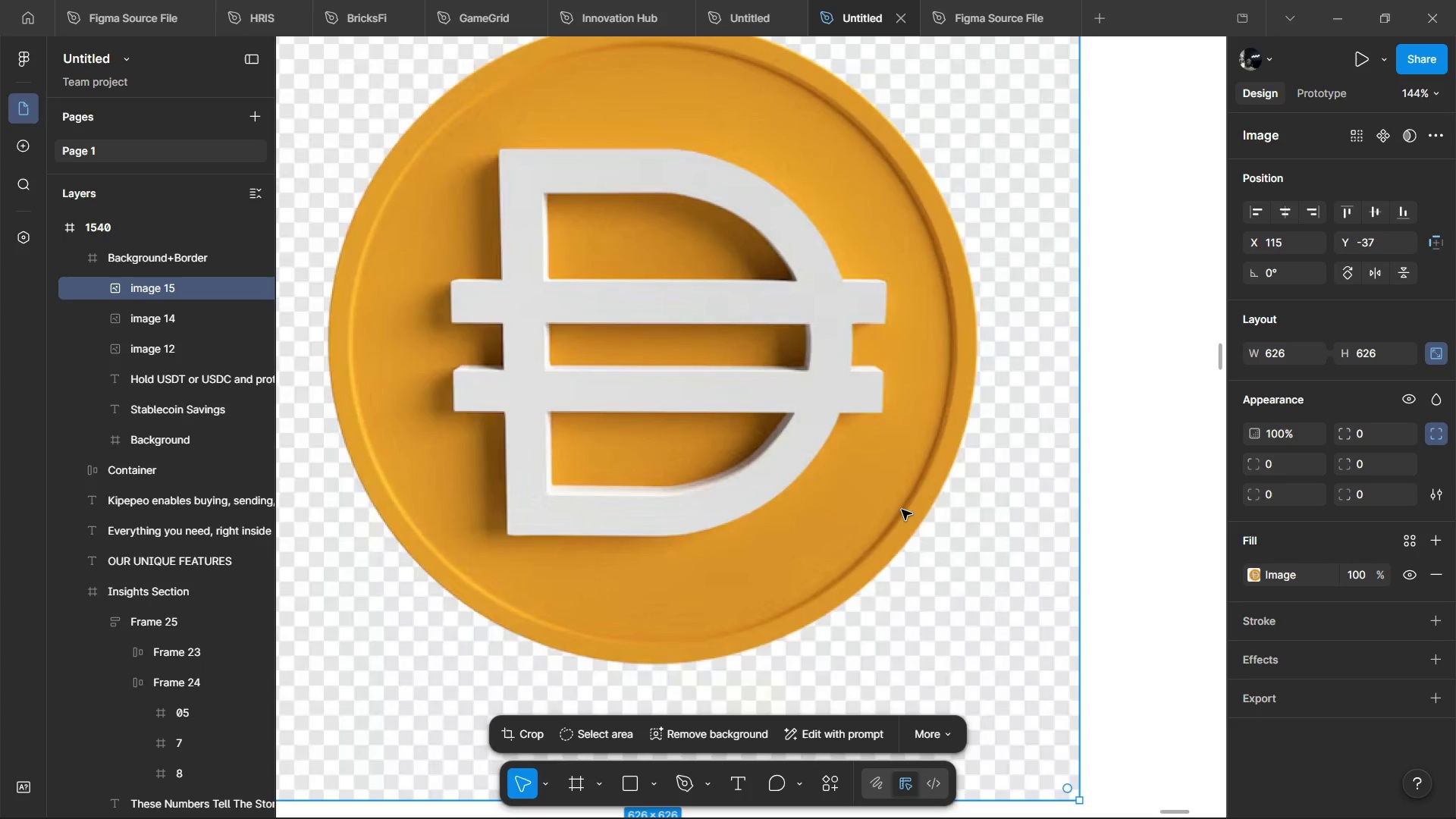 
hold_key(key=ControlLeft, duration=1.5)
 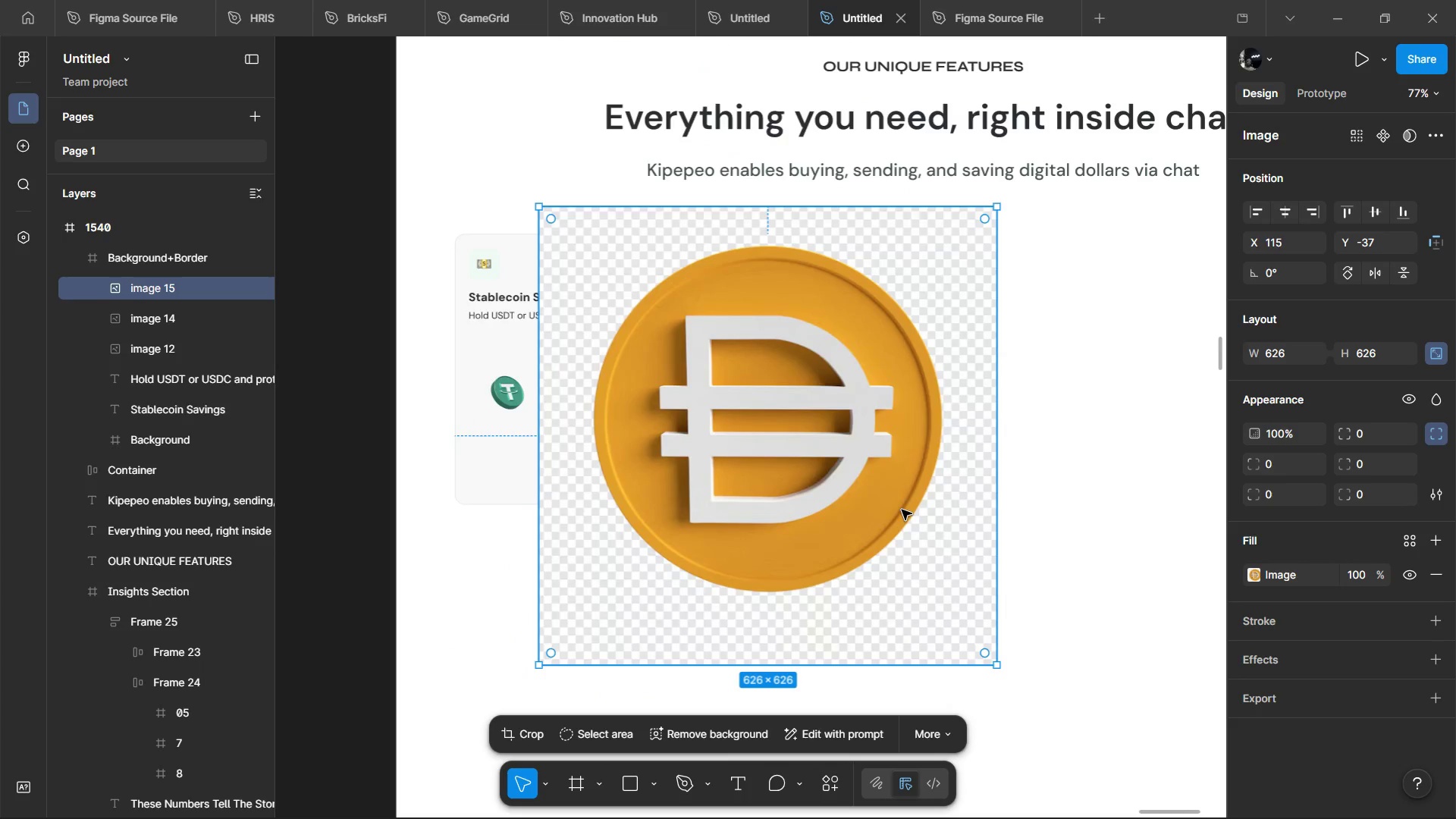 
scroll: coordinate [902, 510], scroll_direction: down, amount: 3.0
 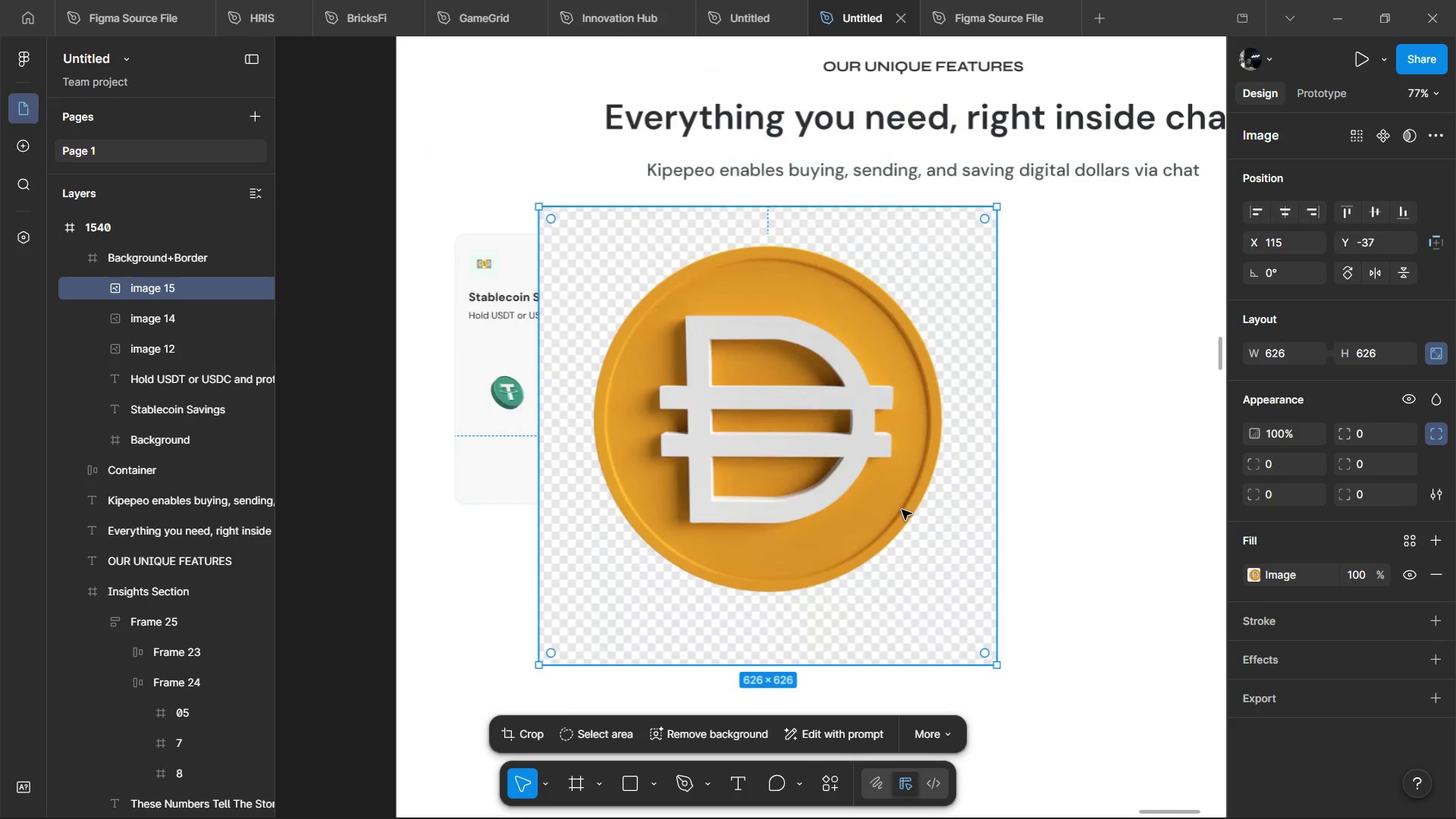 
key(Alt+Control+P)
 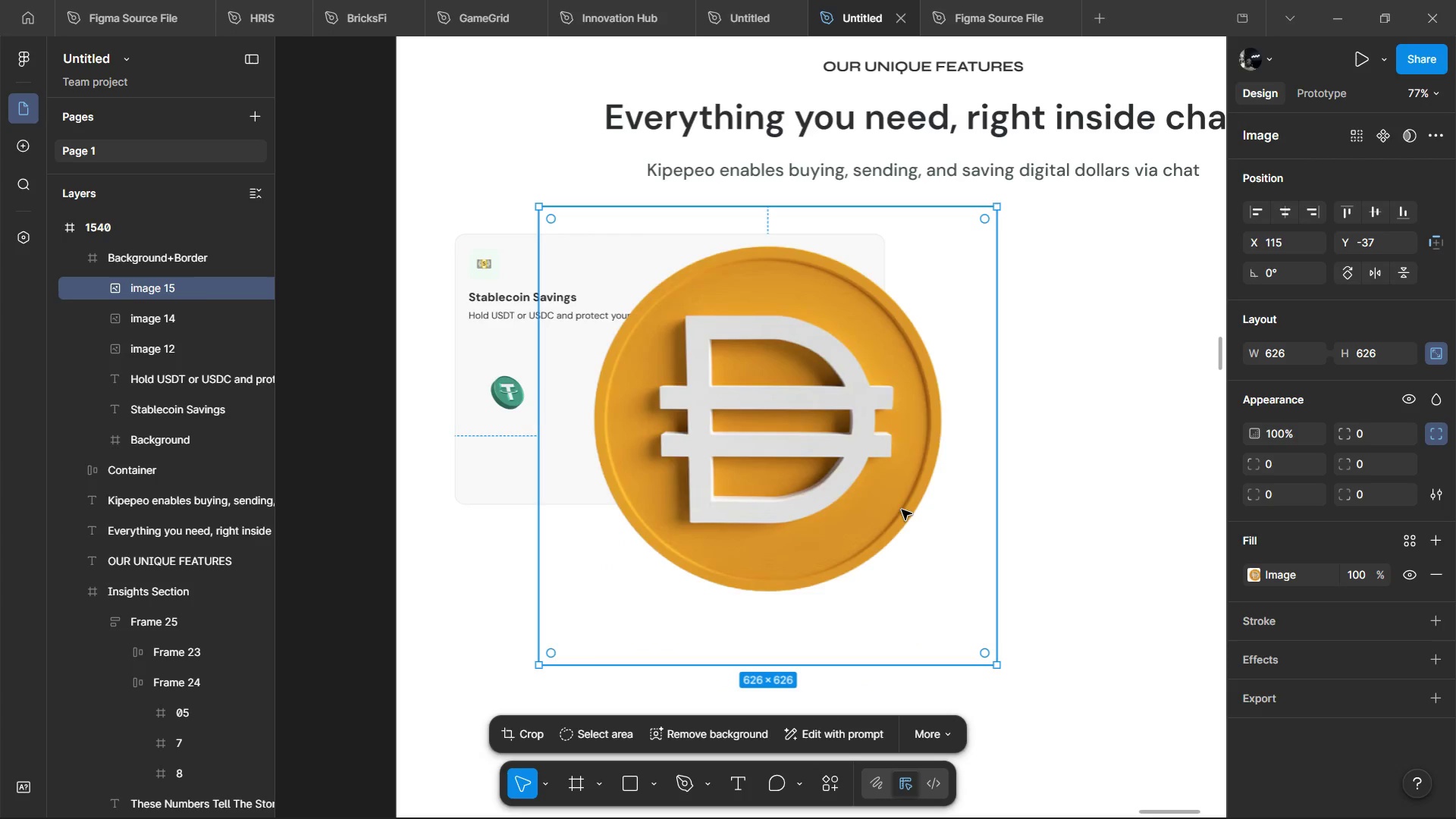 
wait(19.02)
 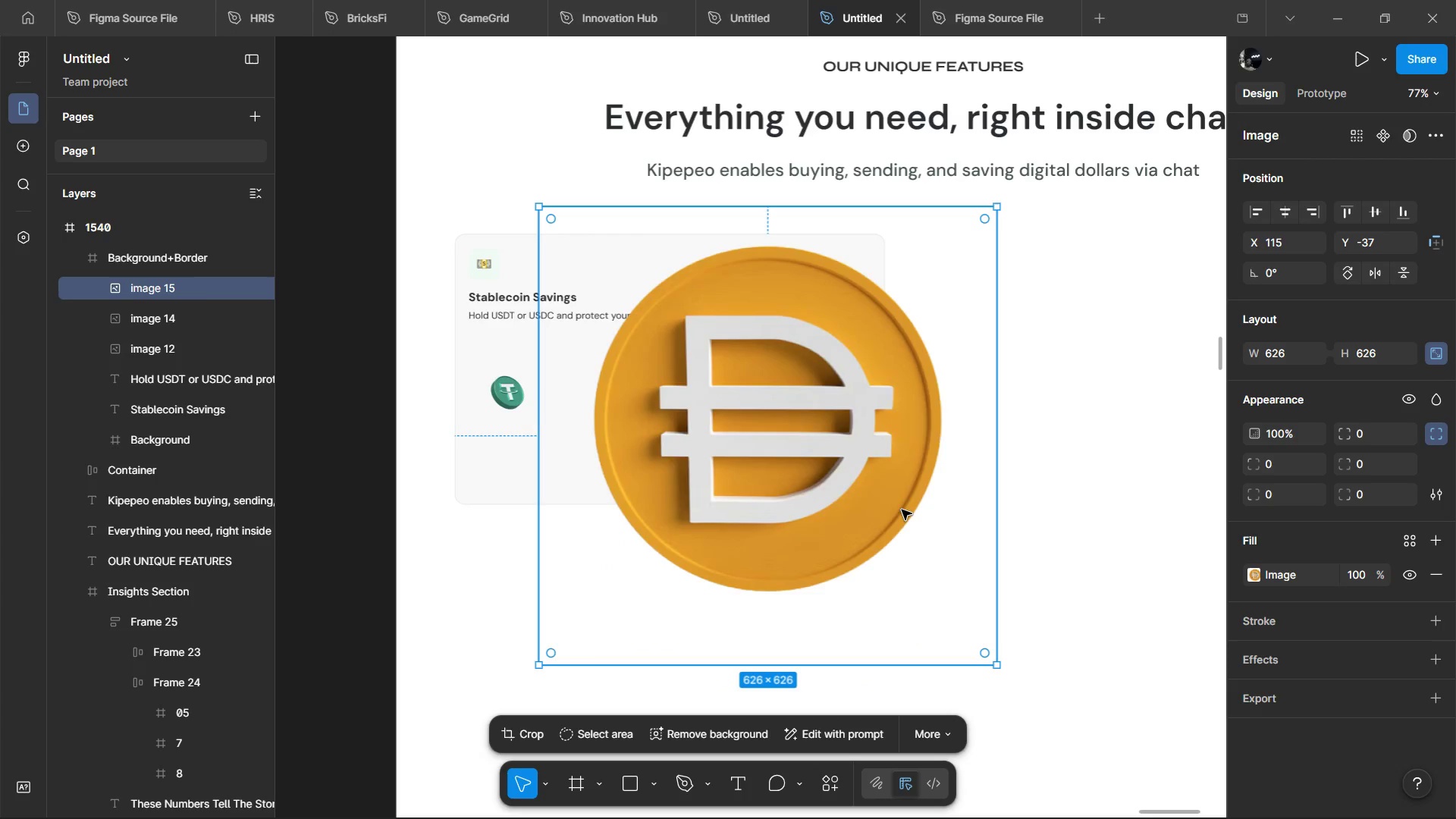 
left_click([1282, 365])
 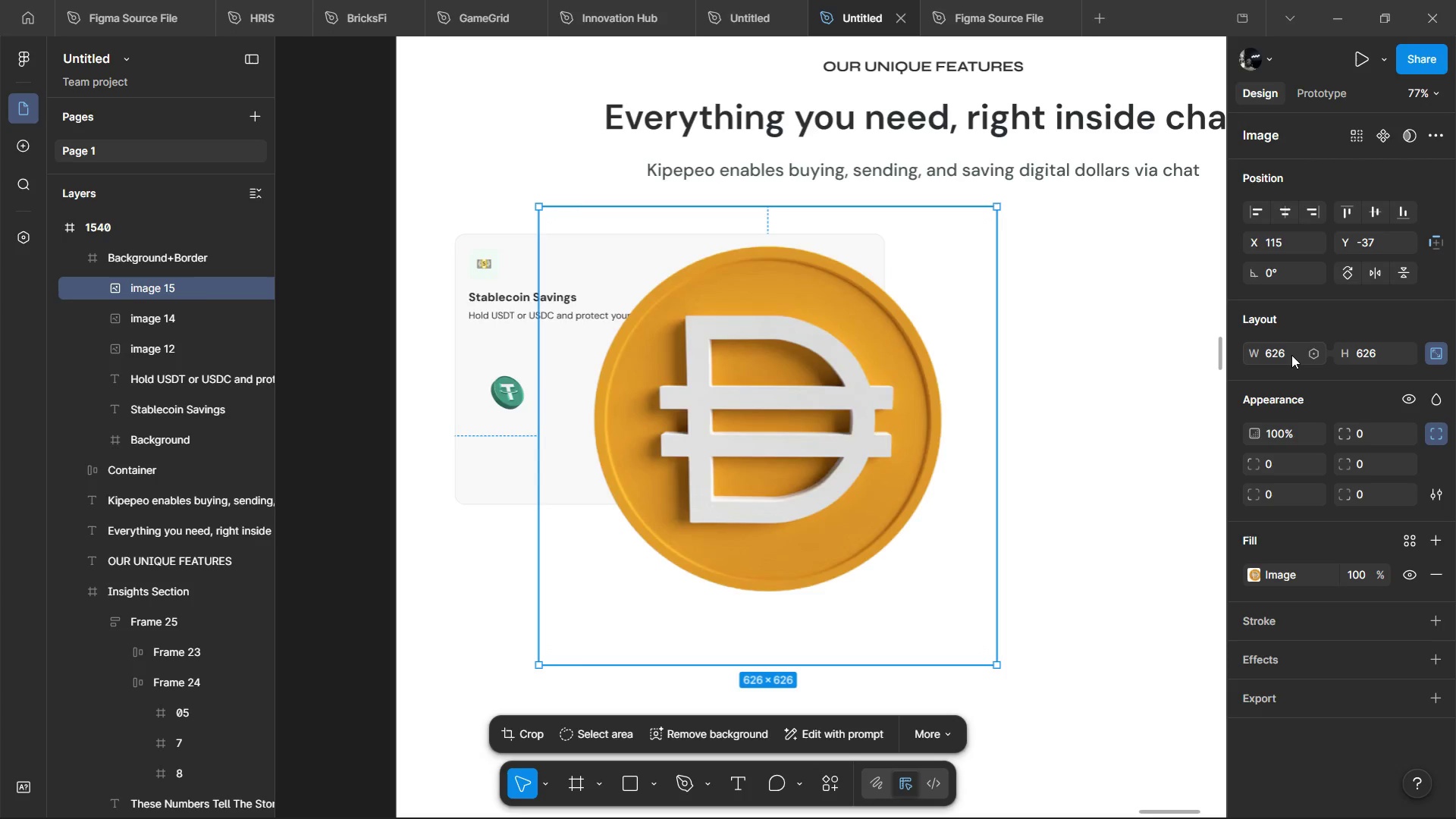 
left_click([1291, 355])
 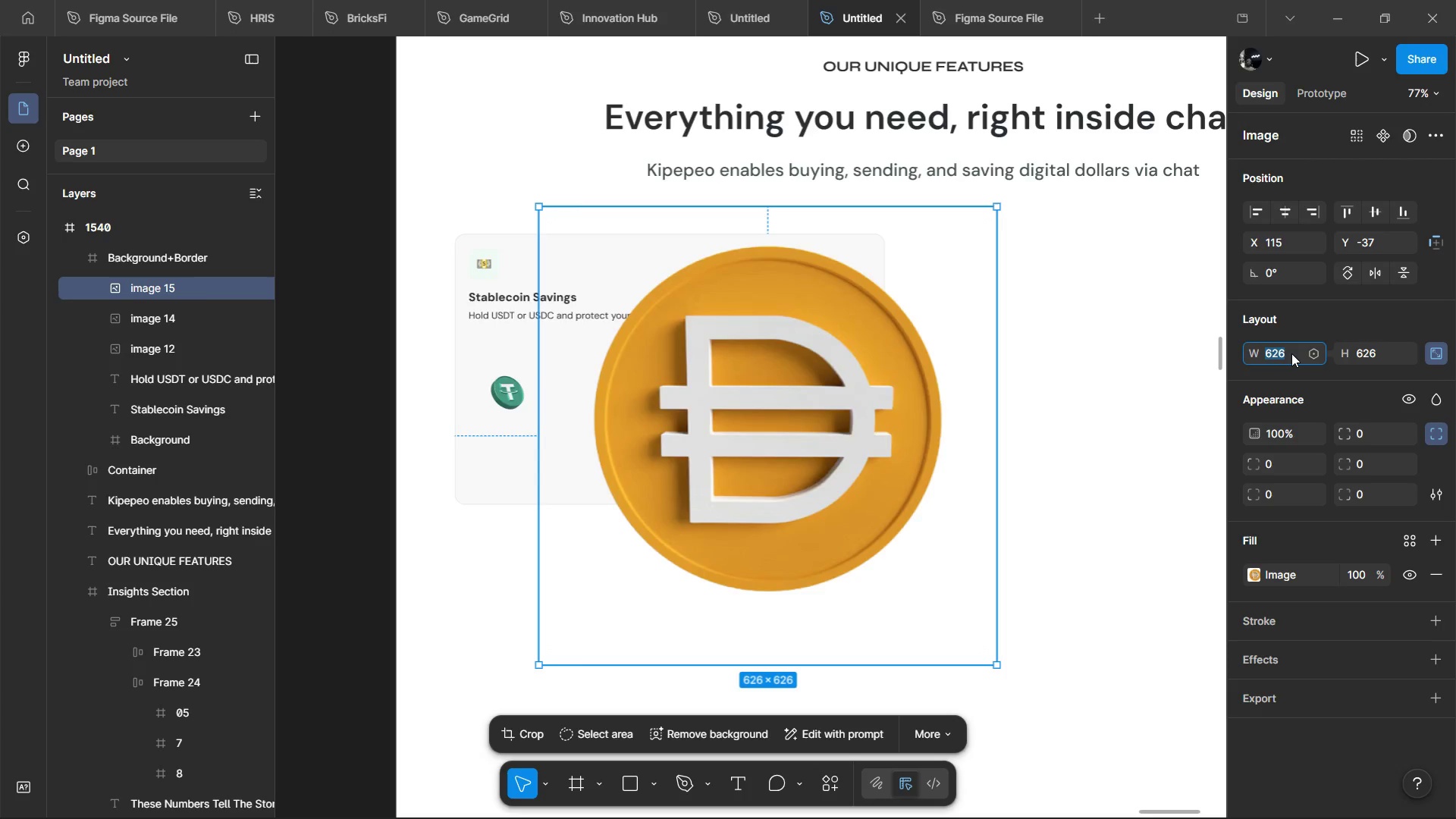 
type(64)
 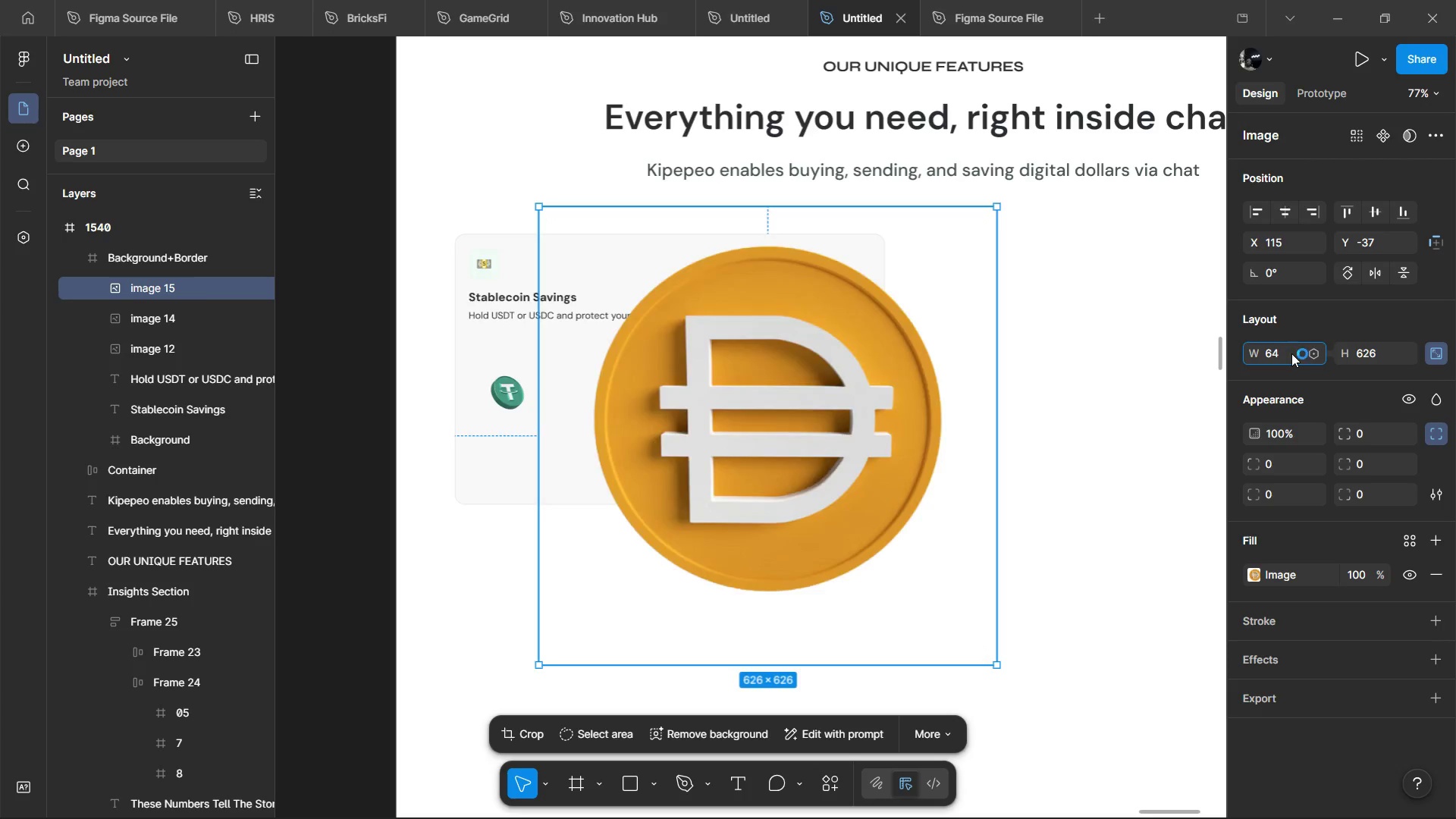 
key(Enter)
 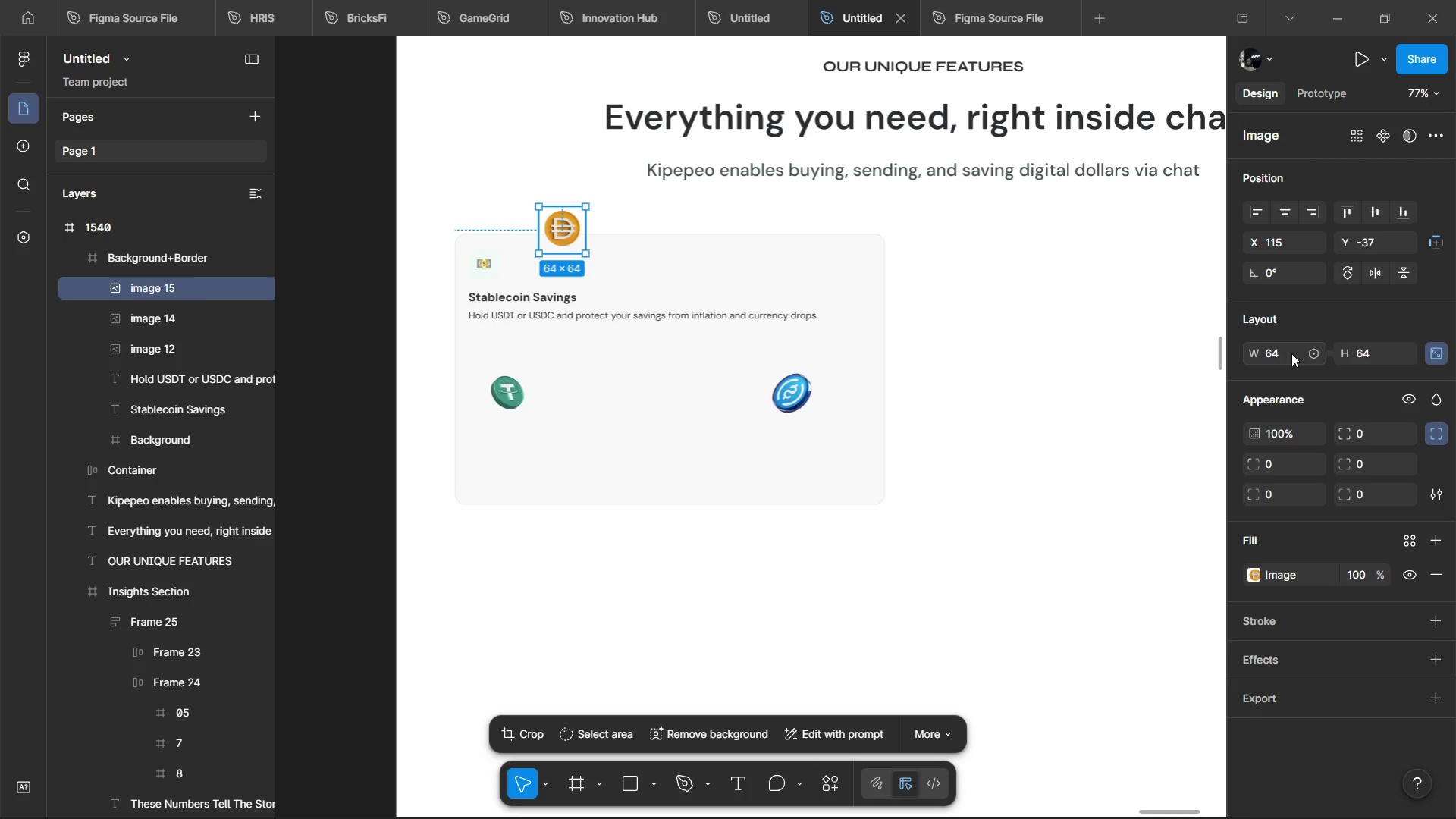 
wait(11.77)
 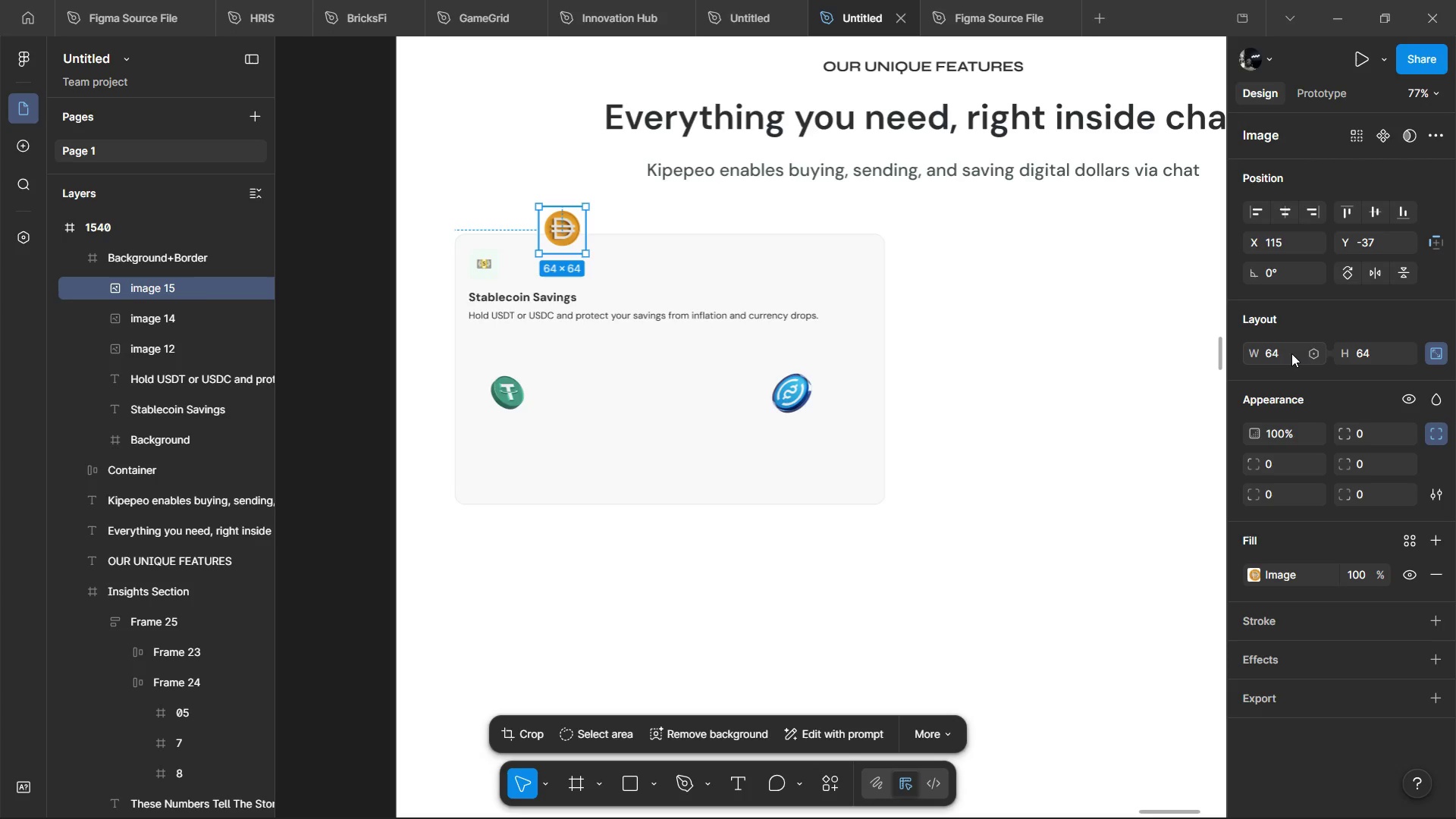 
left_click_drag(start_coordinate=[554, 229], to_coordinate=[557, 393])
 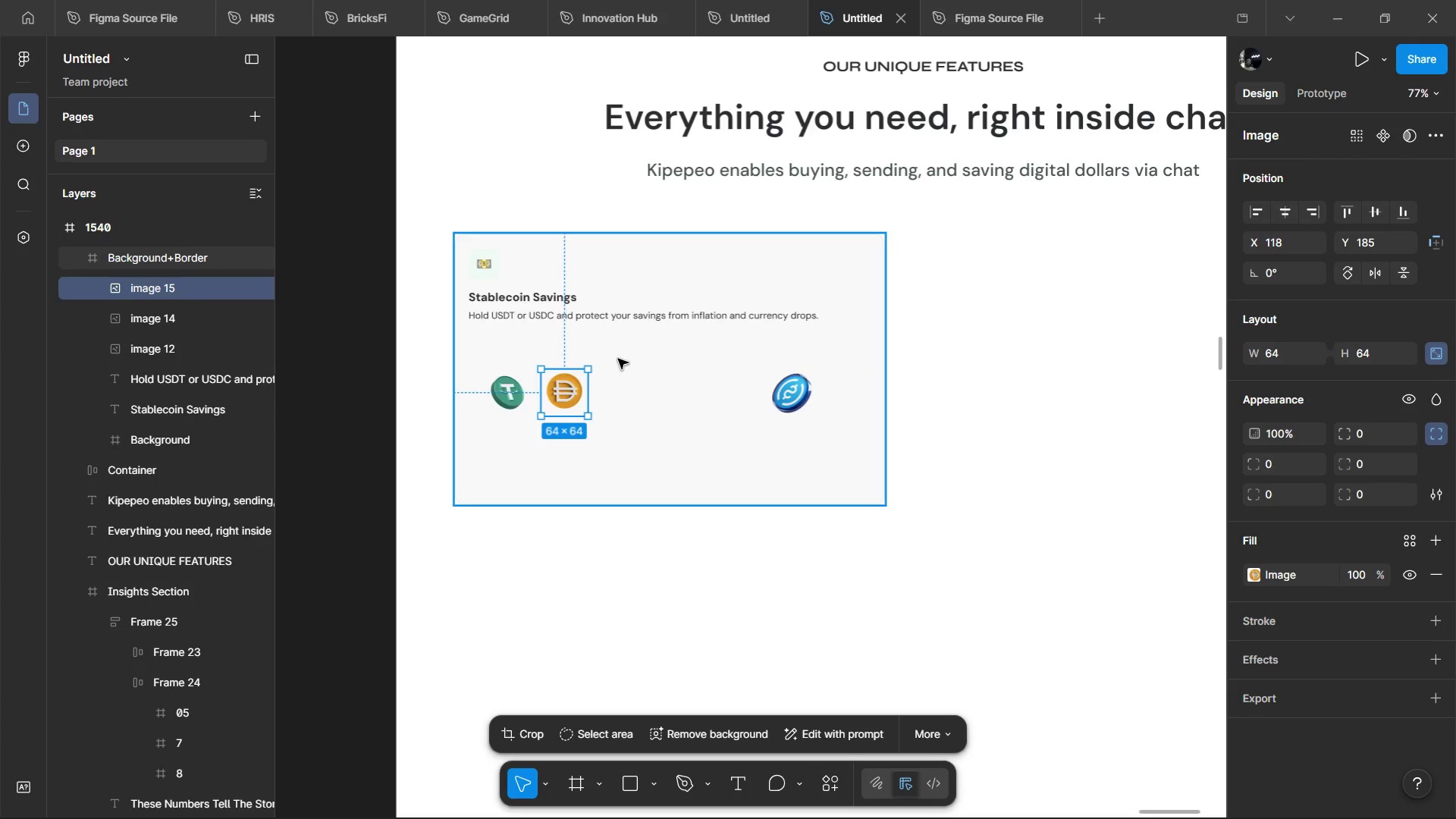 
key(Alt+AltLeft)
 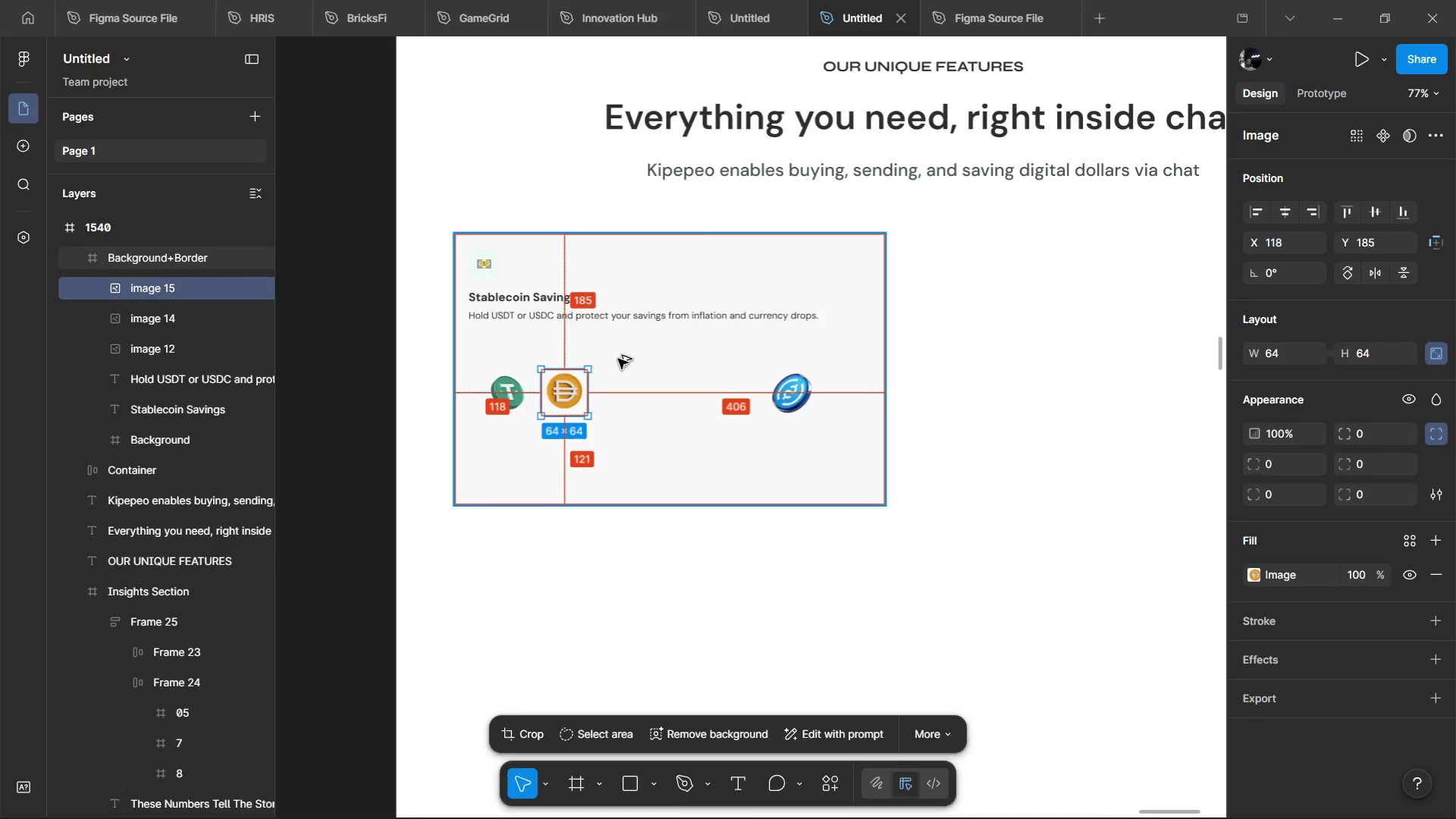 
key(Alt+Tab)
 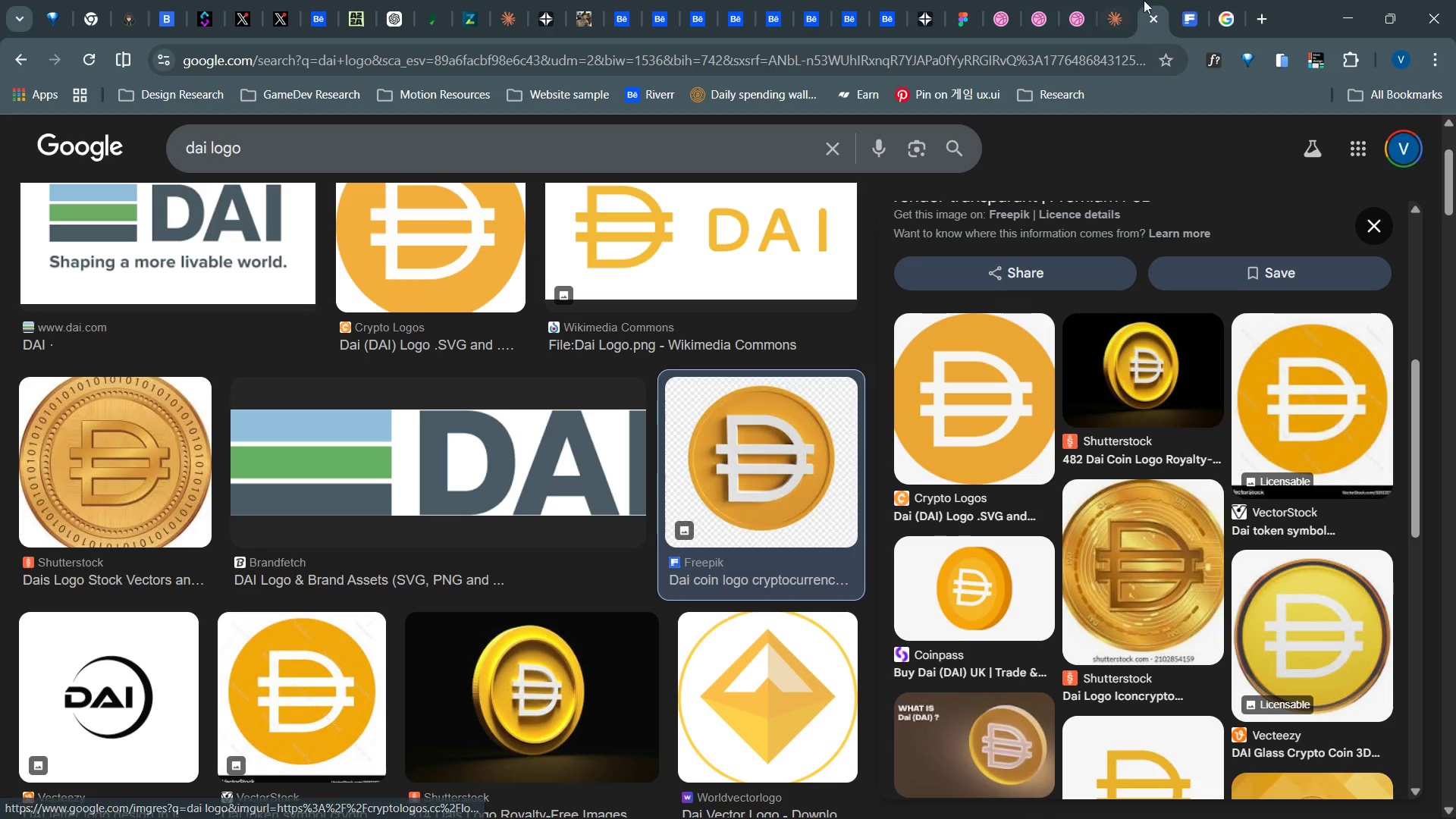 
left_click([1179, 0])
 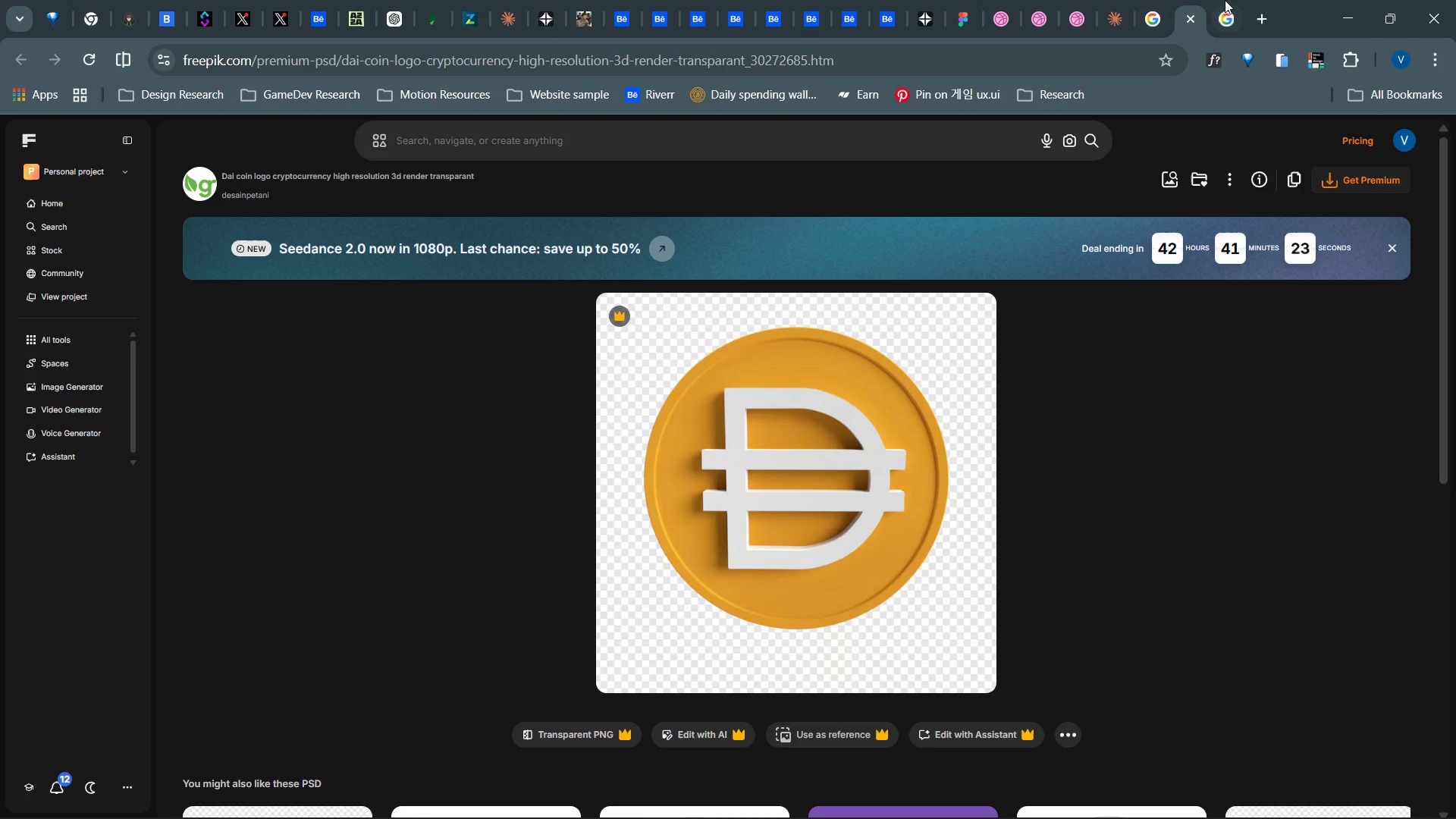 
left_click([1228, 0])
 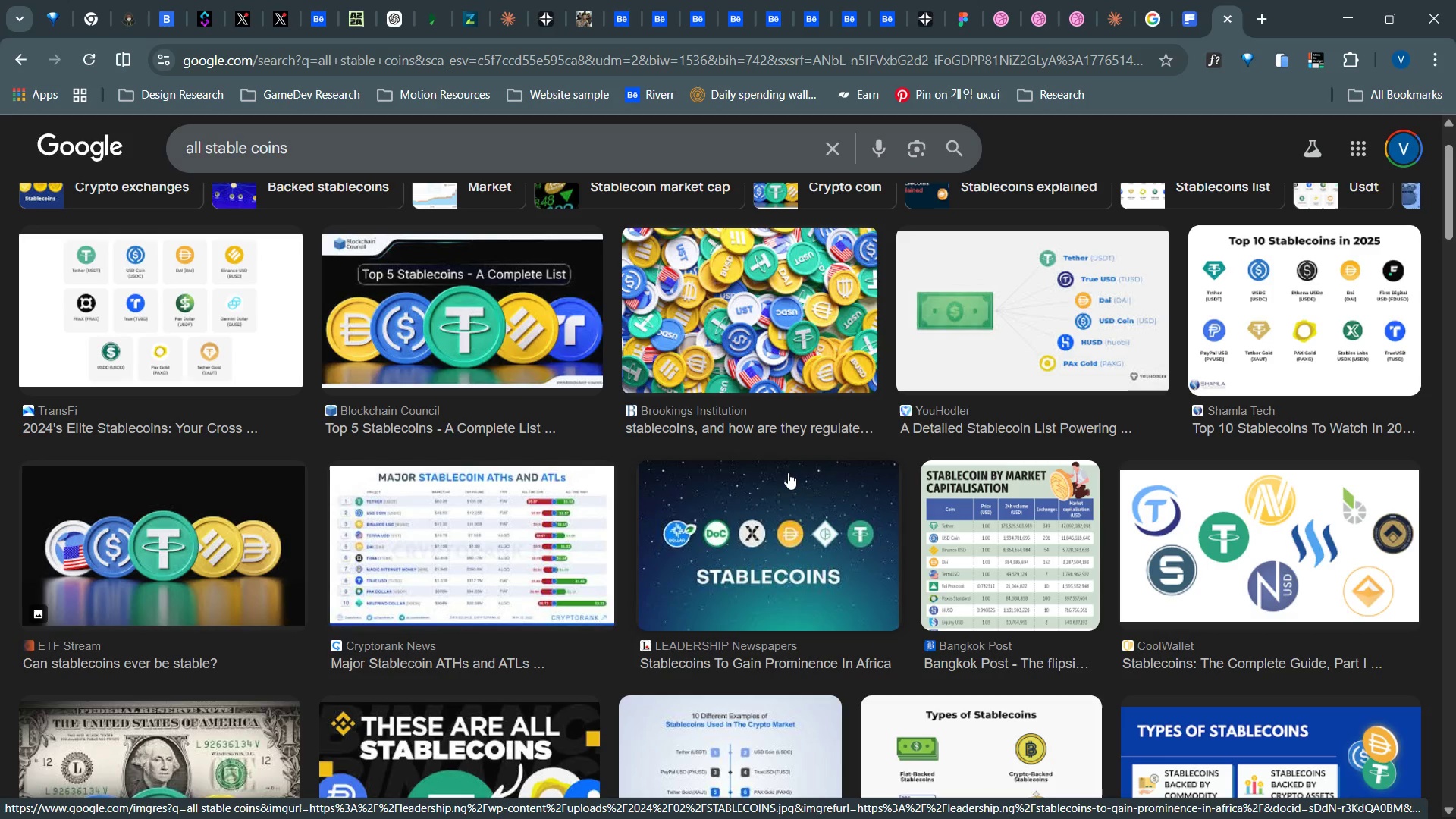 
wait(21.95)
 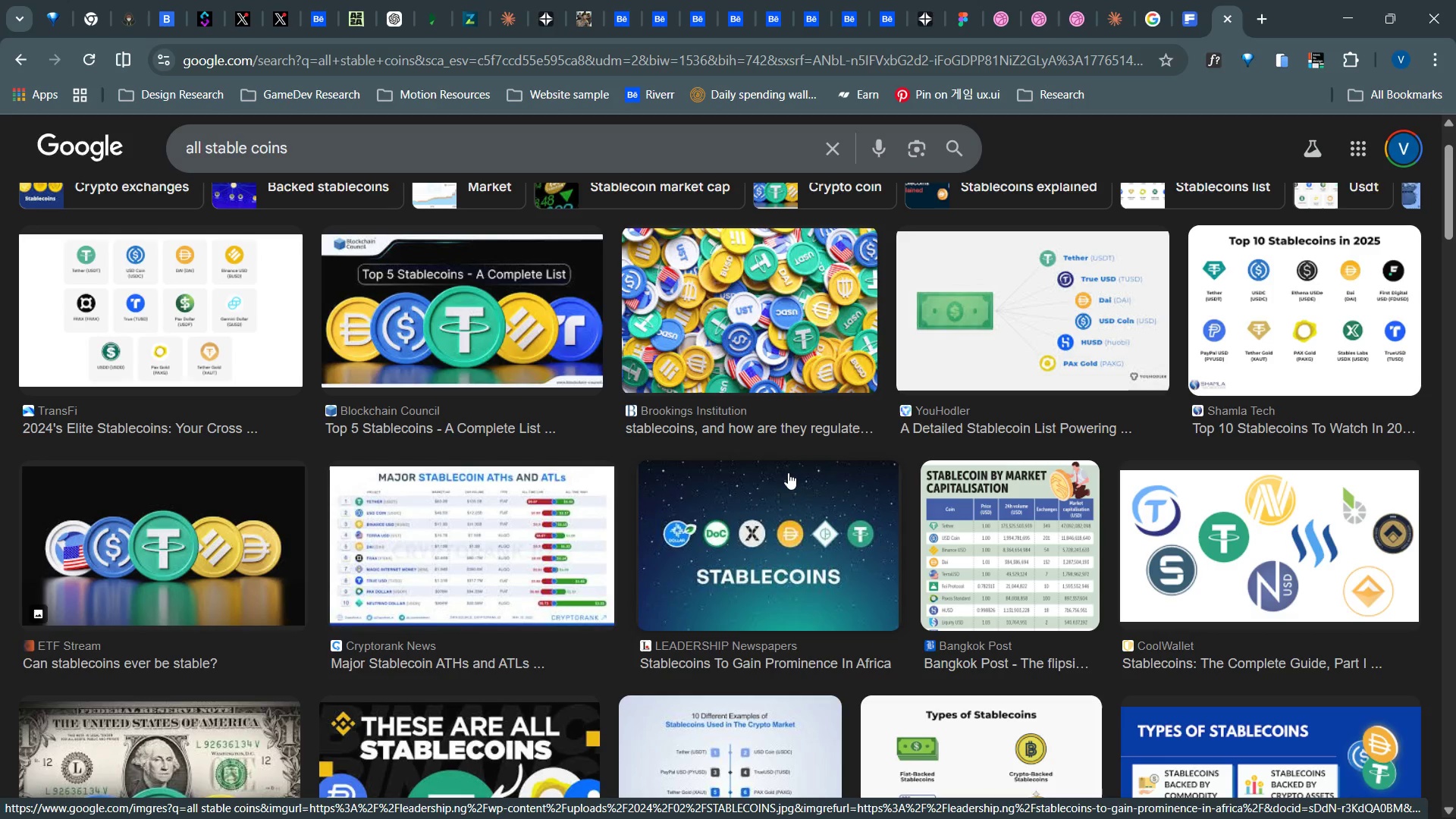 
scroll: coordinate [341, 341], scroll_direction: up, amount: 11.0
 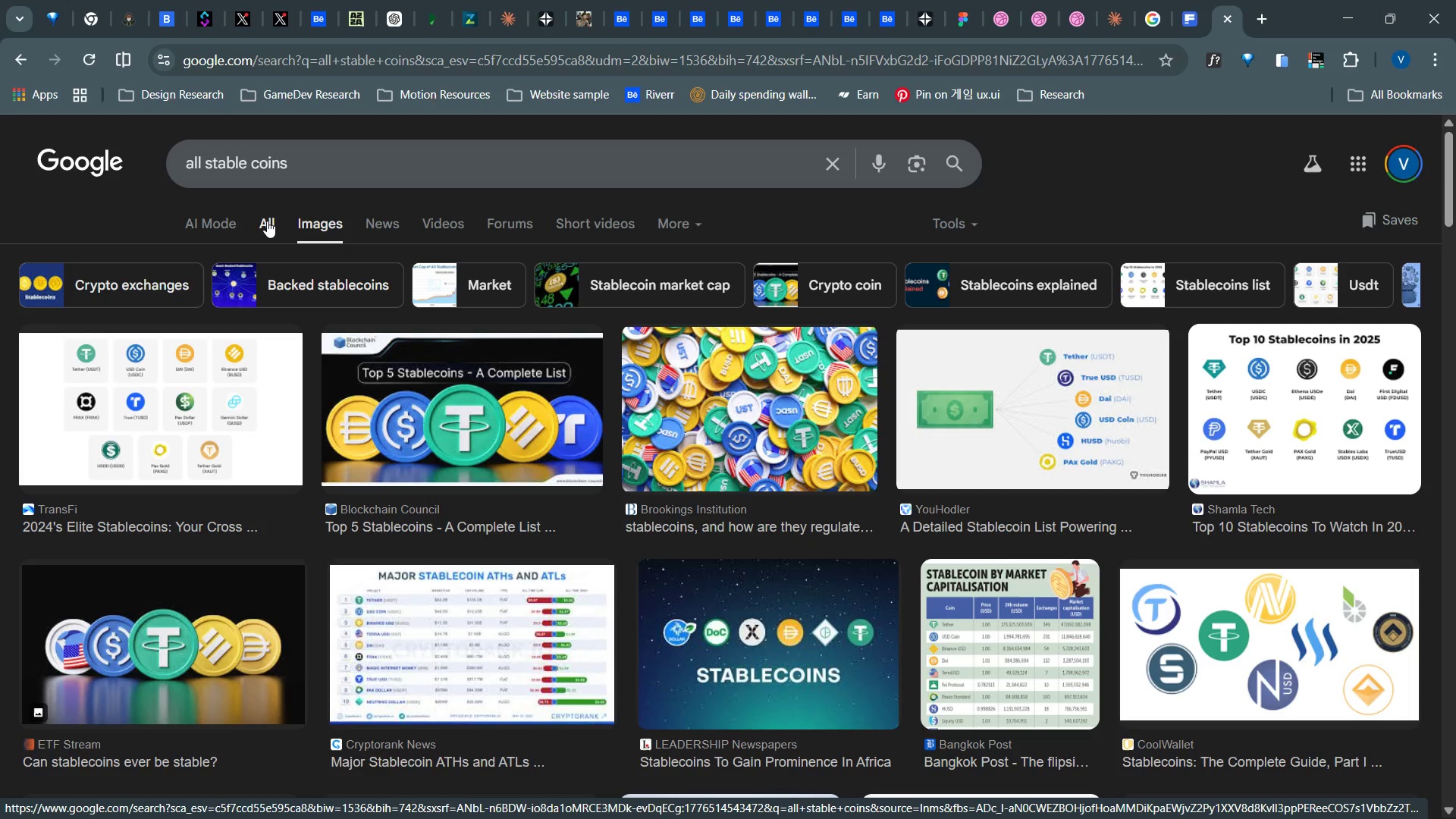 
left_click([267, 221])
 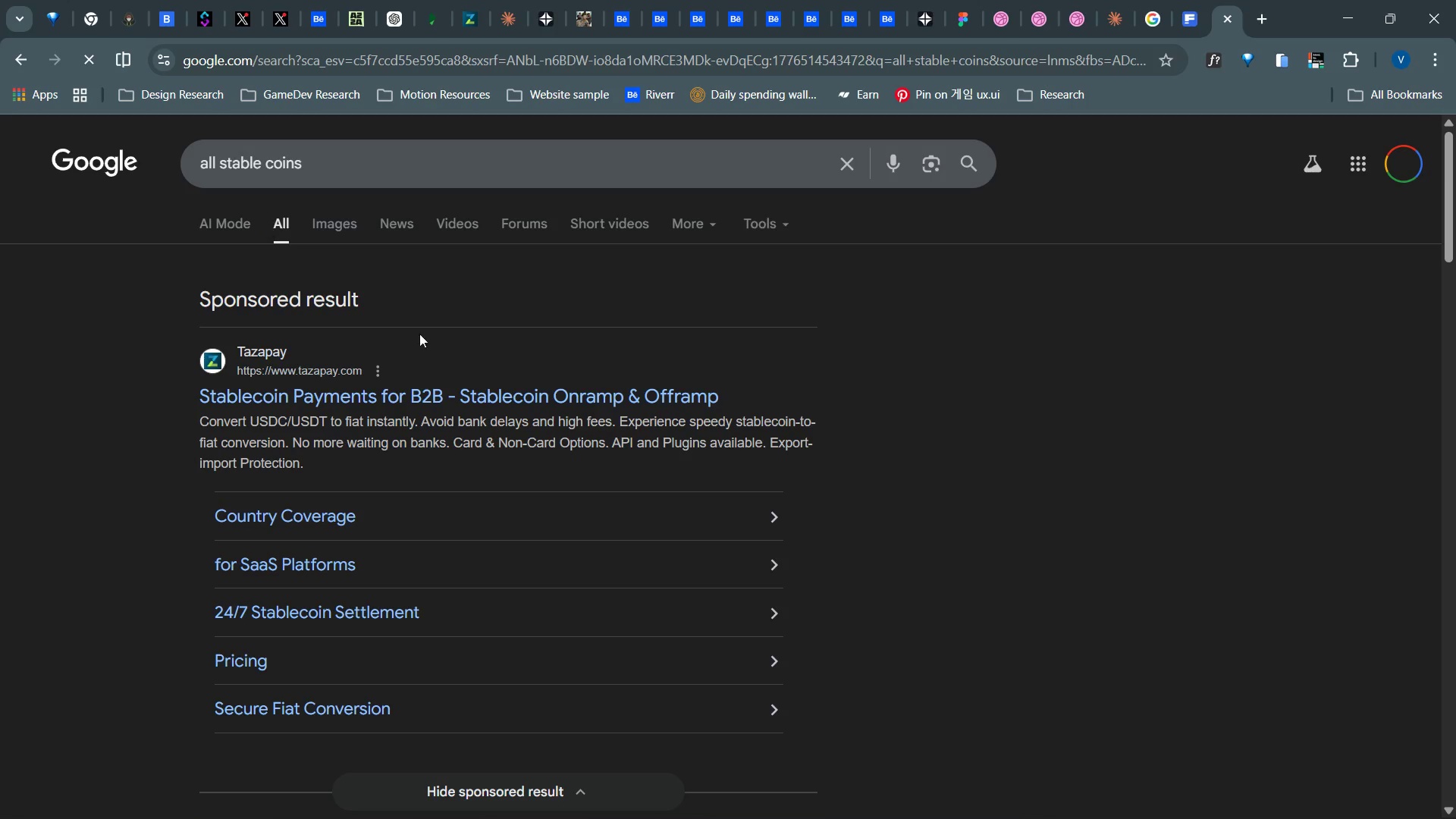 
scroll: coordinate [431, 590], scroll_direction: none, amount: 0.0
 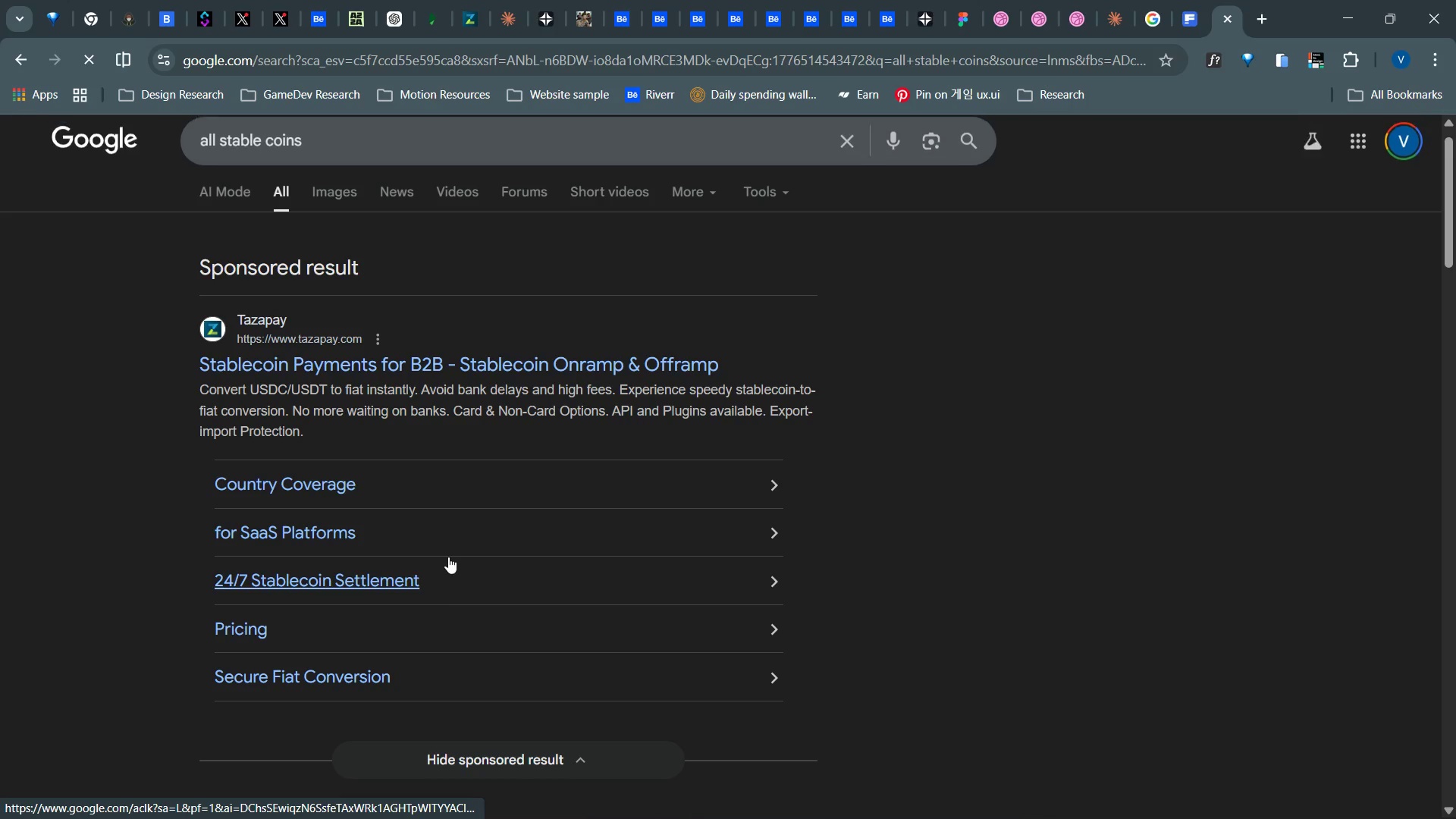 
scroll: coordinate [493, 526], scroll_direction: down, amount: 18.0
 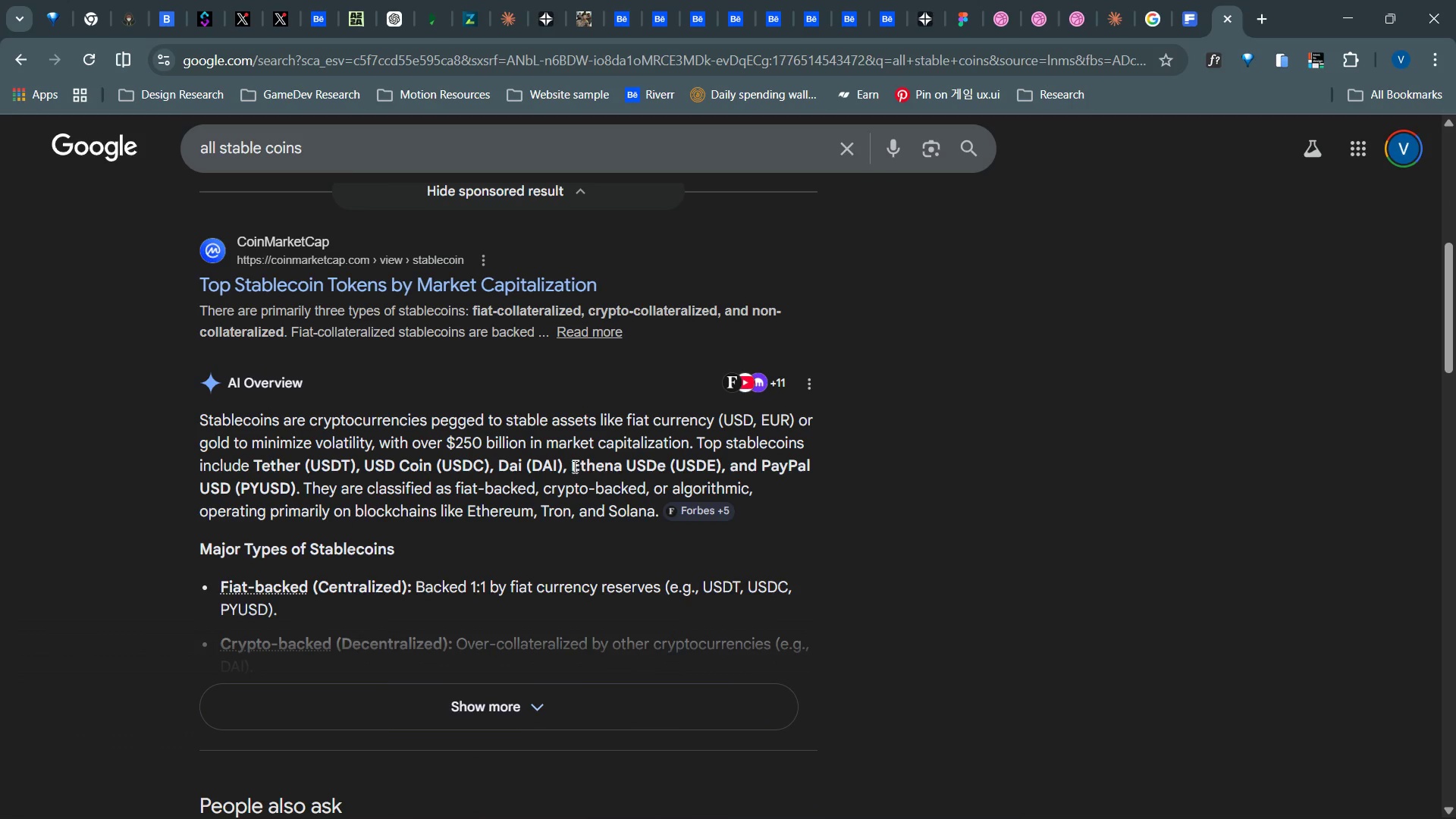 
left_click_drag(start_coordinate=[570, 464], to_coordinate=[661, 466])
 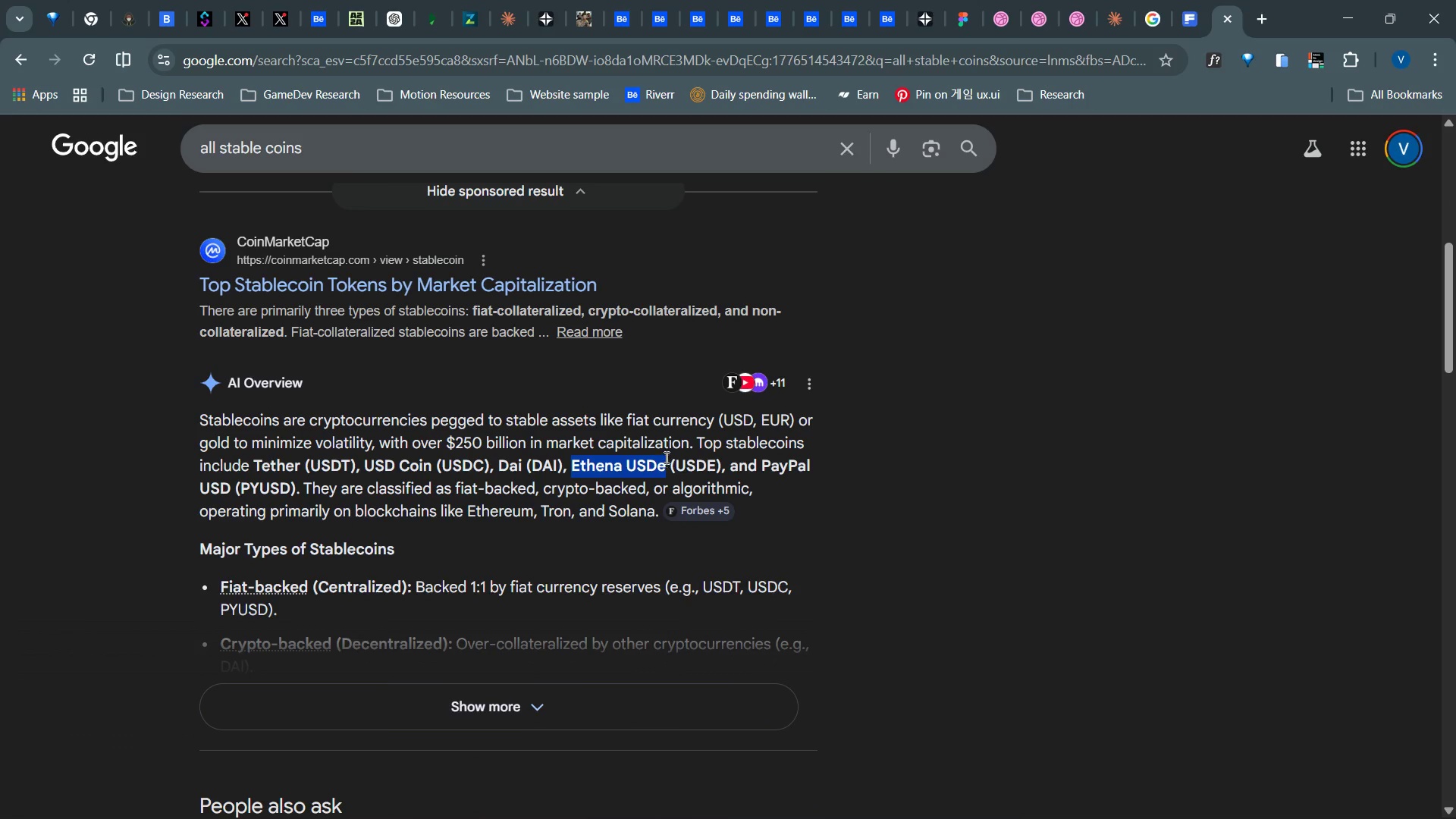 
key(Control+C)
 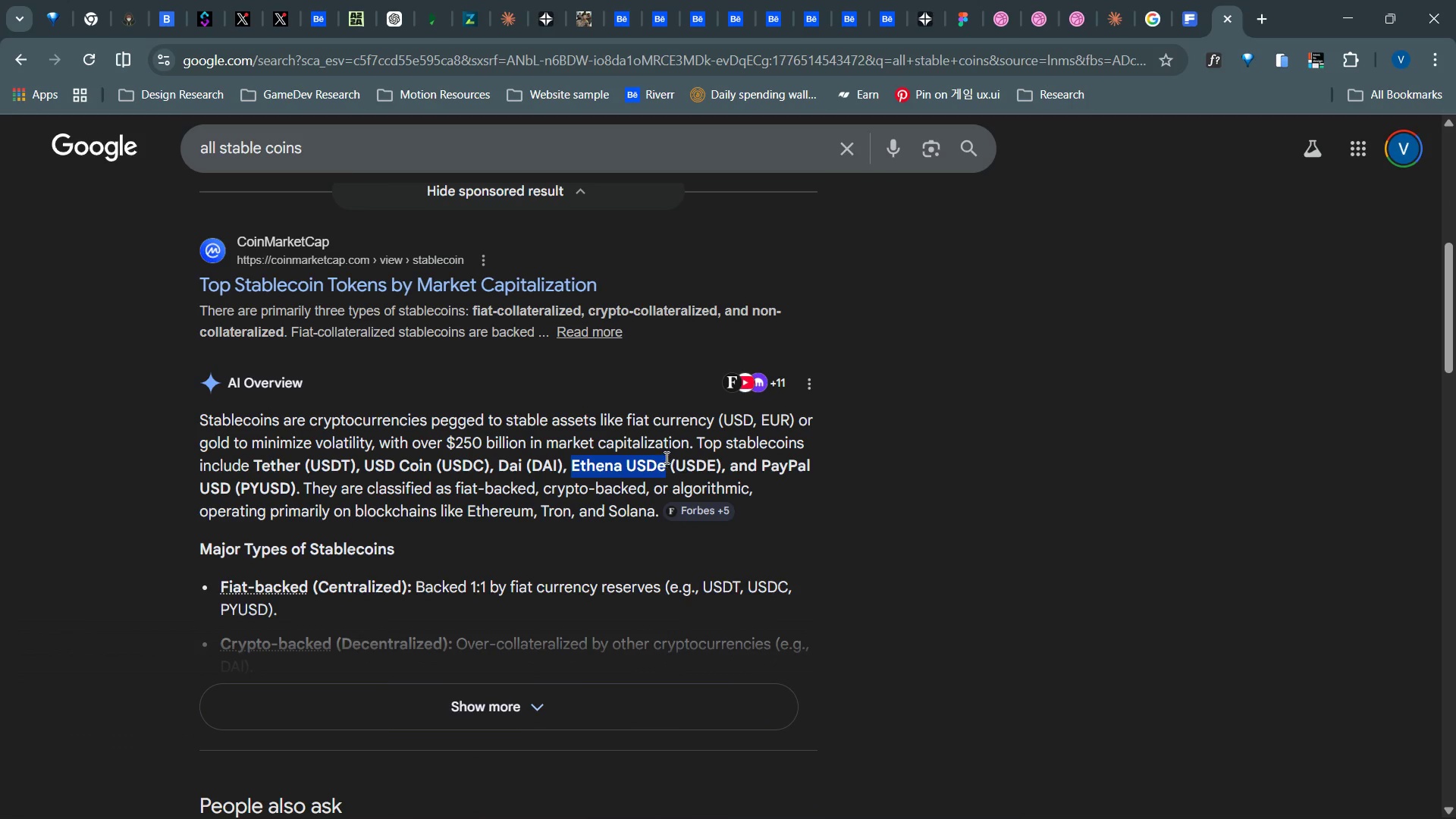 
key(Control+C)
 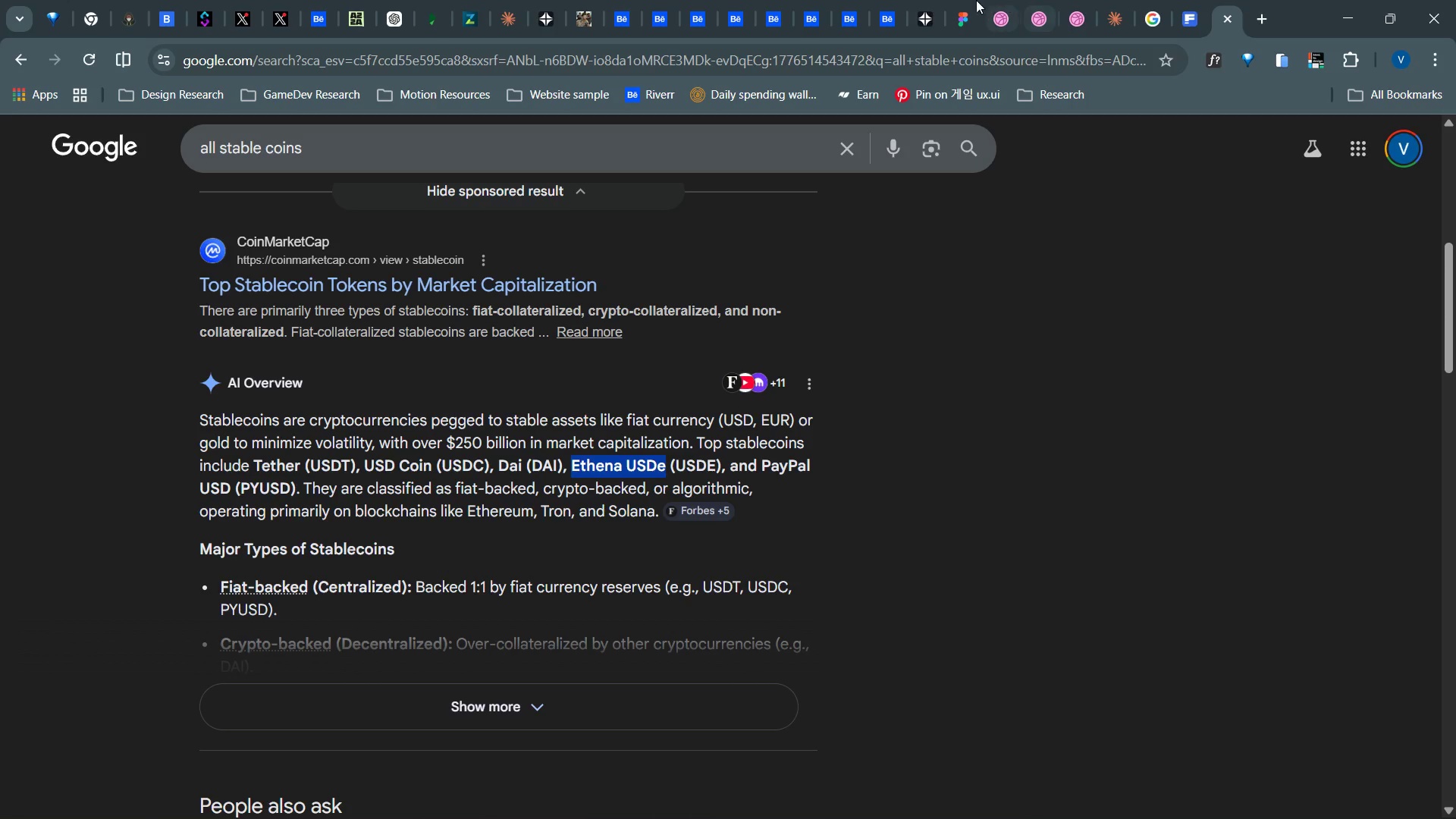 
wait(5.44)
 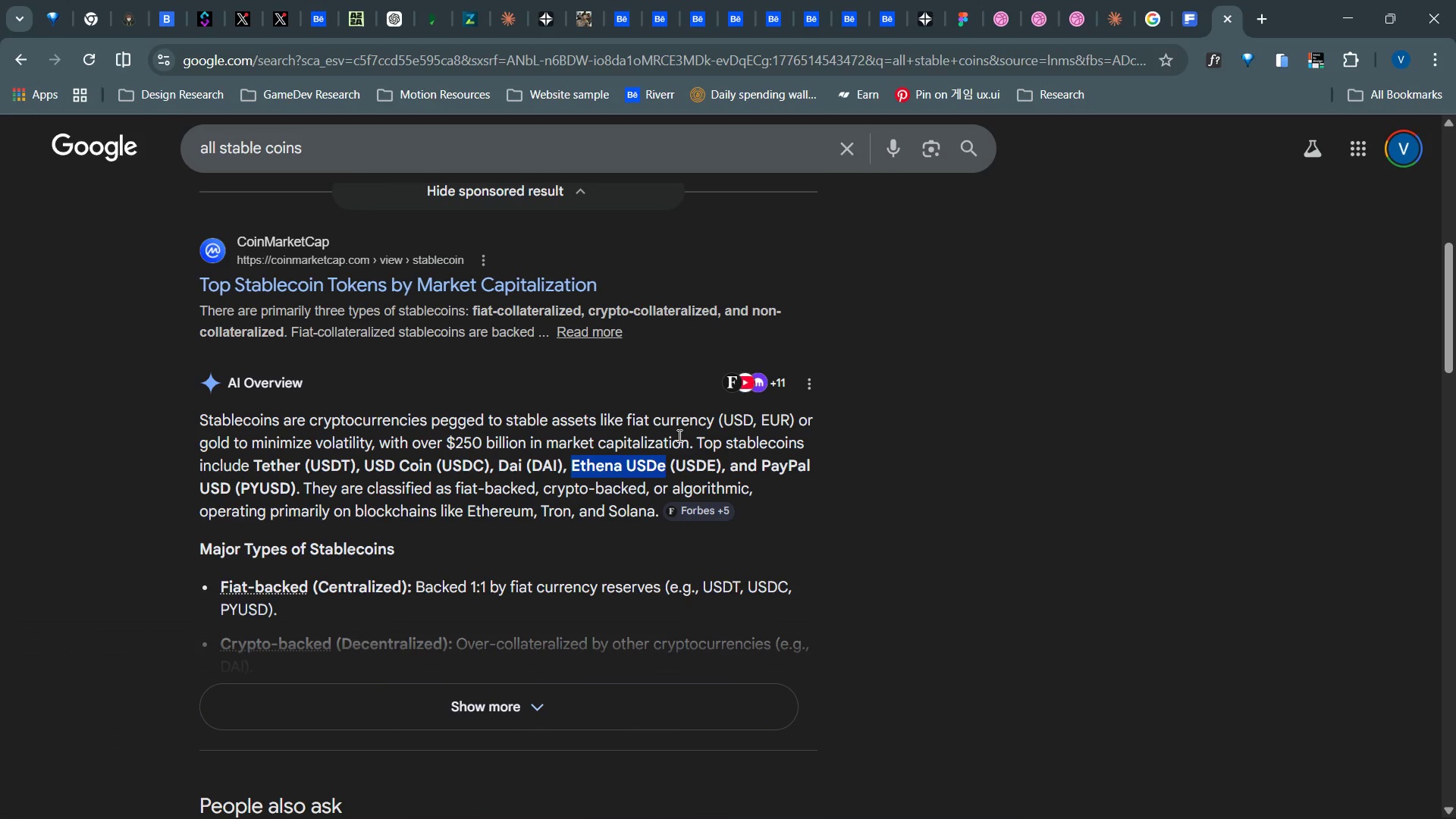 
left_click([1171, 0])
 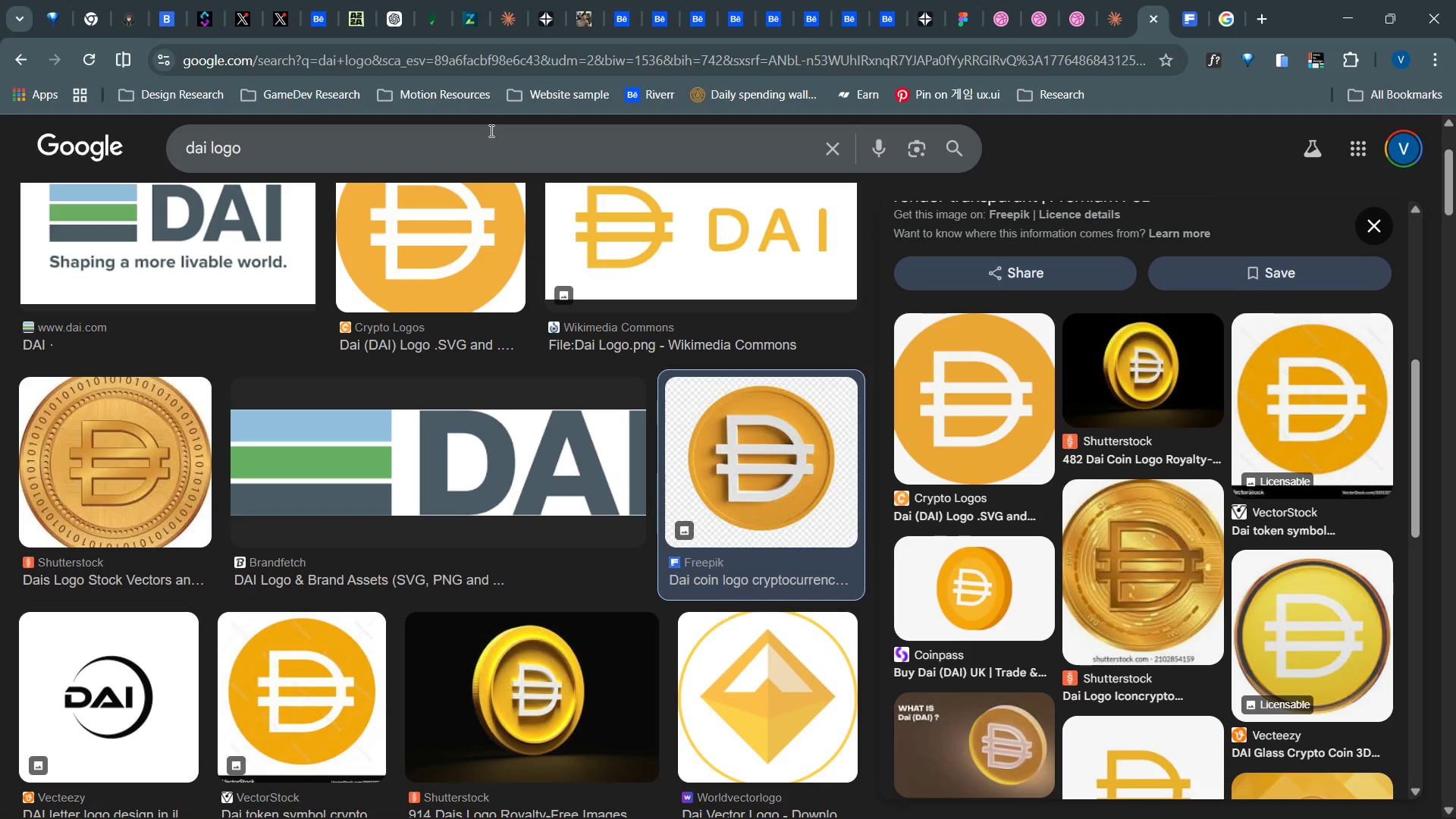 
left_click([490, 133])
 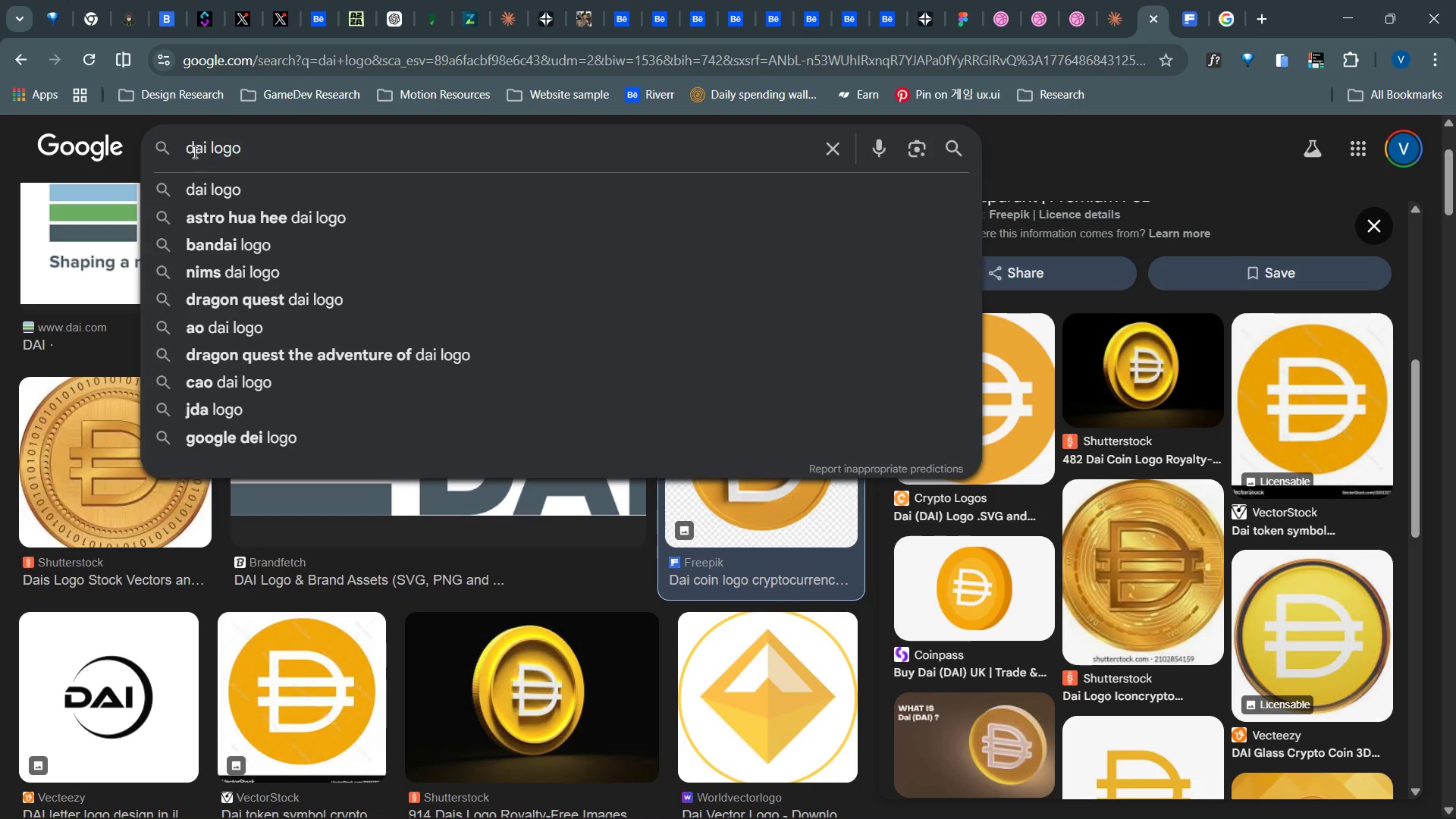 
double_click([192, 151])
 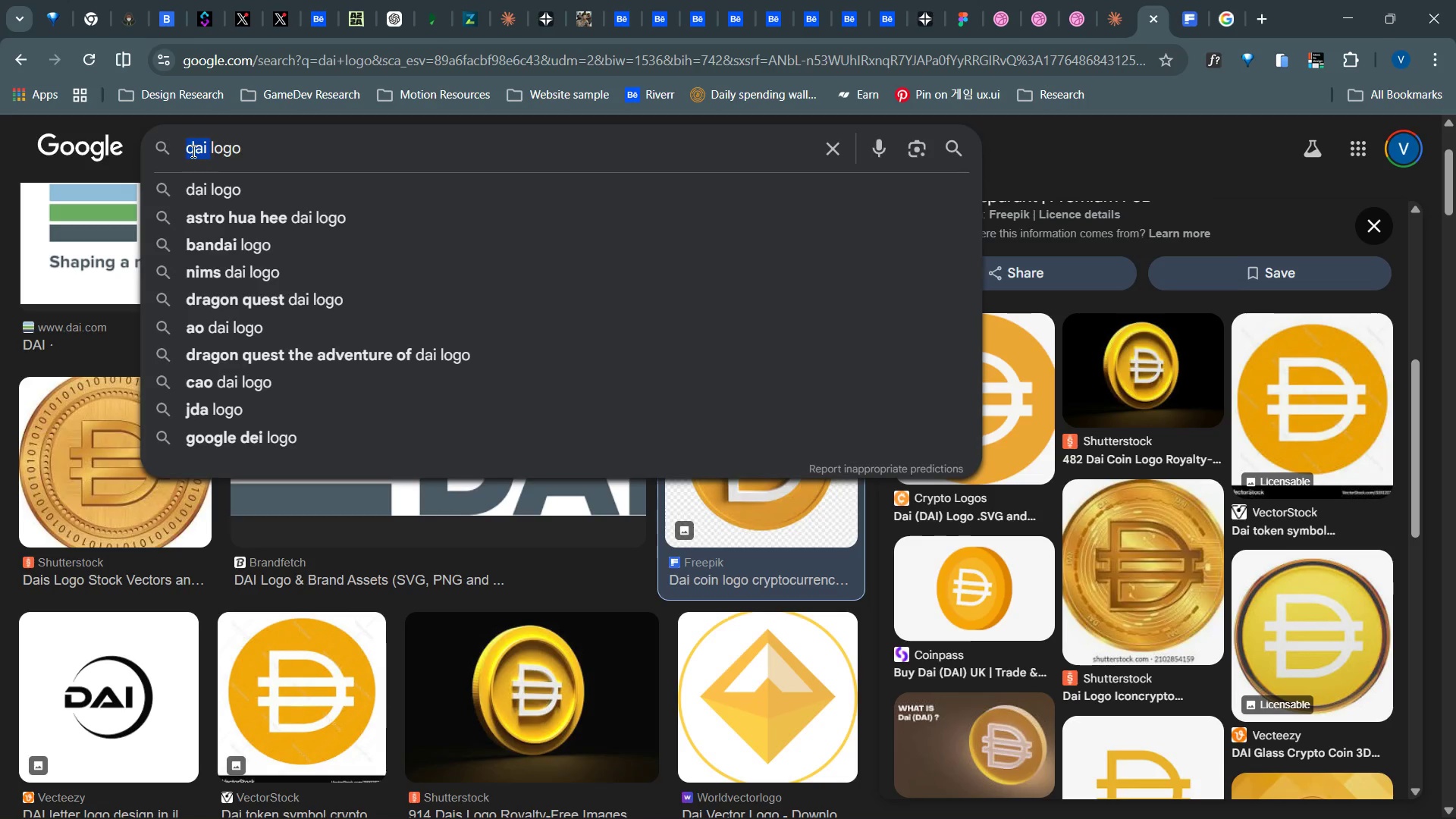 
key(Control+V)
 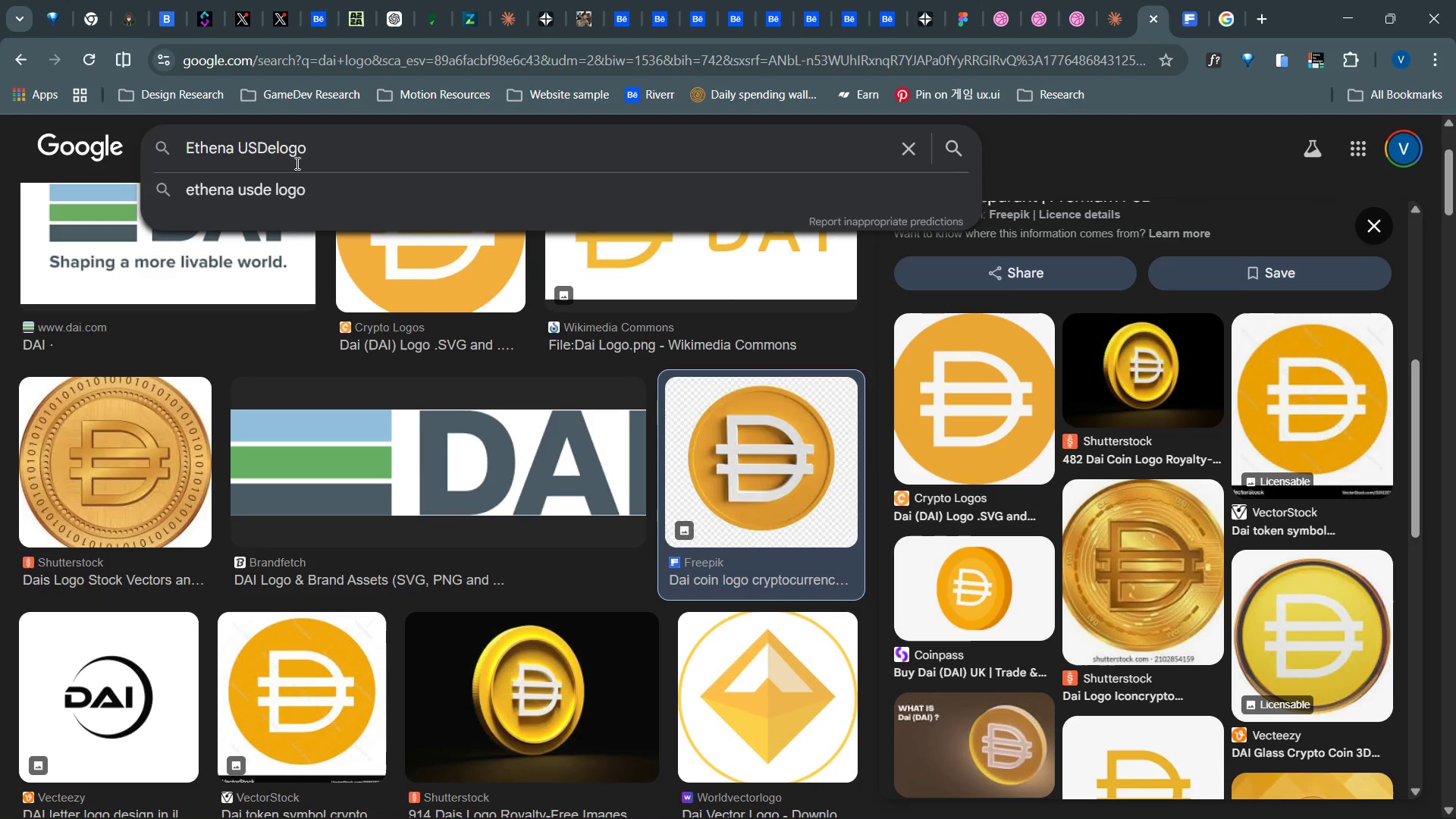 
key(Space)
 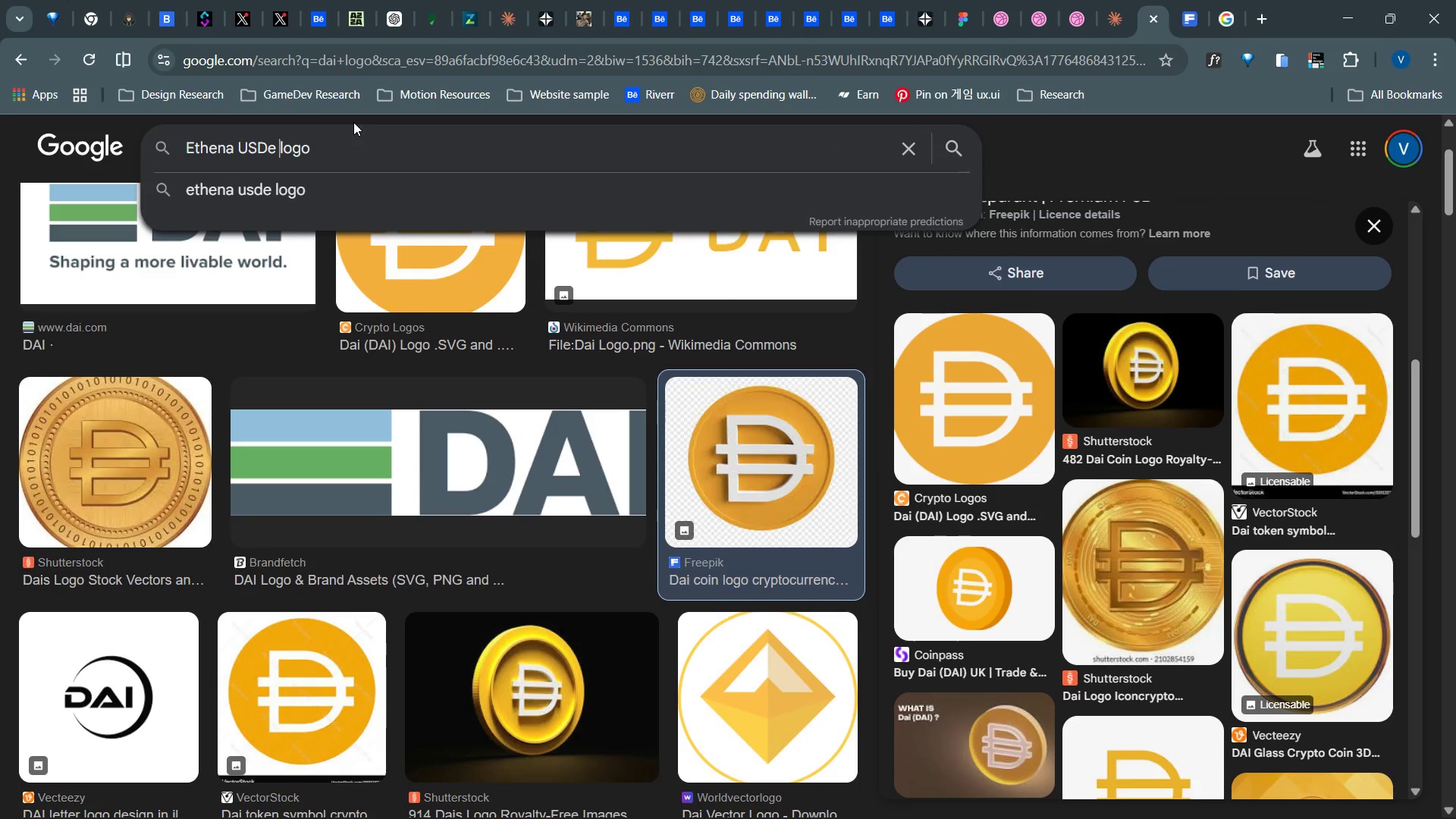 
key(Enter)
 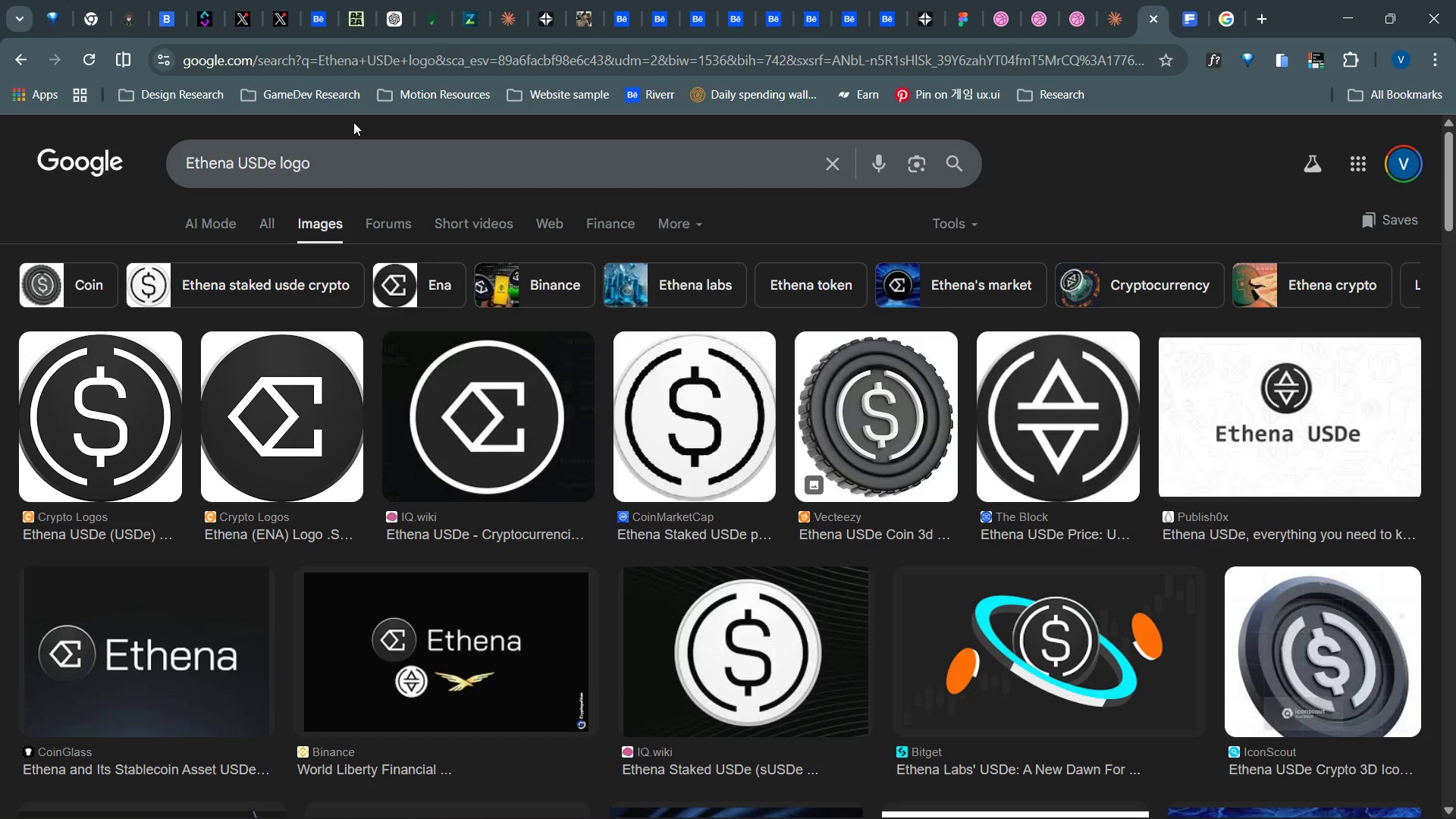 
wait(66.44)
 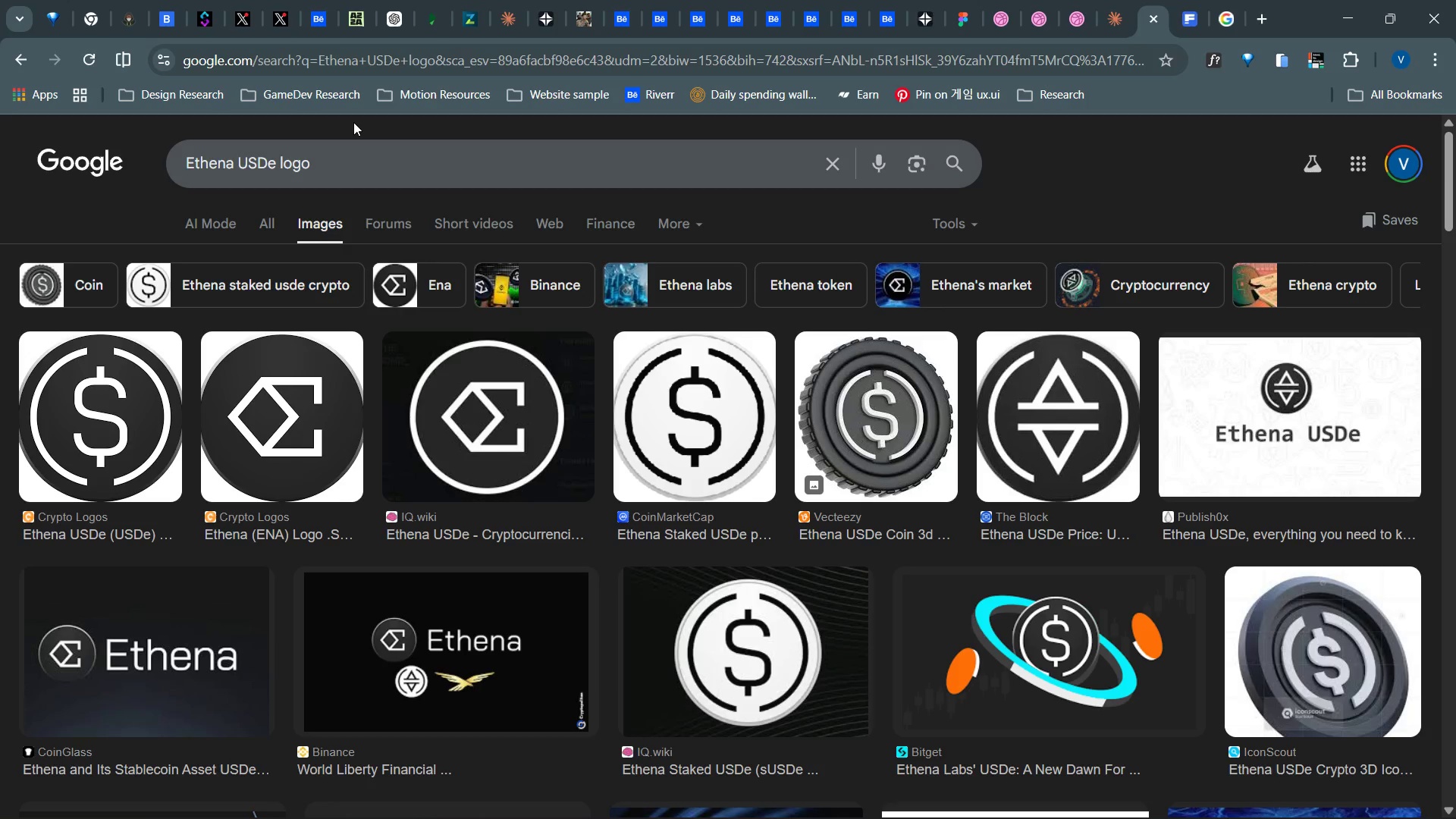 
scroll: coordinate [1005, 664], scroll_direction: down, amount: 25.0
 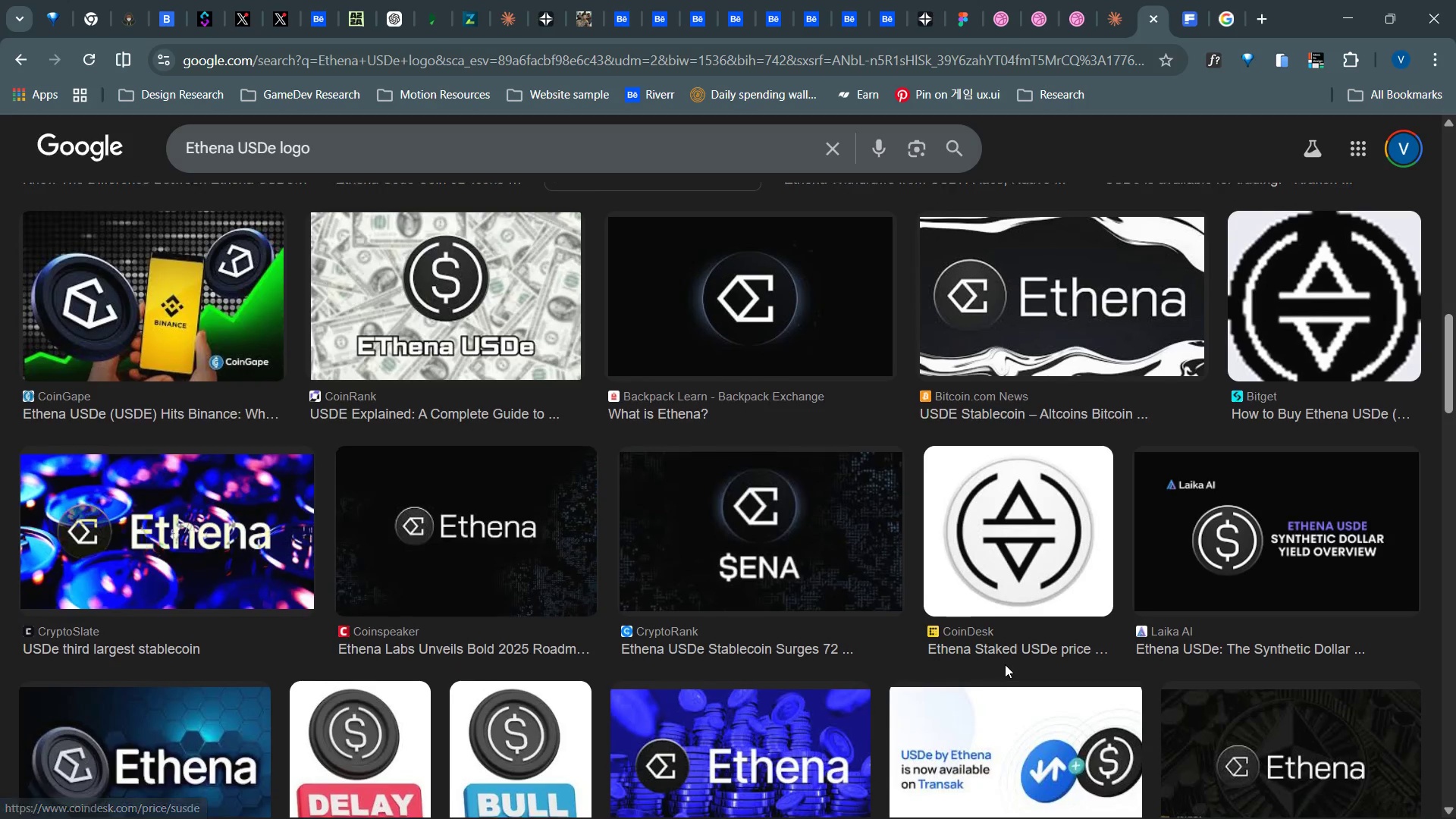 
scroll: coordinate [1005, 664], scroll_direction: up, amount: 23.0
 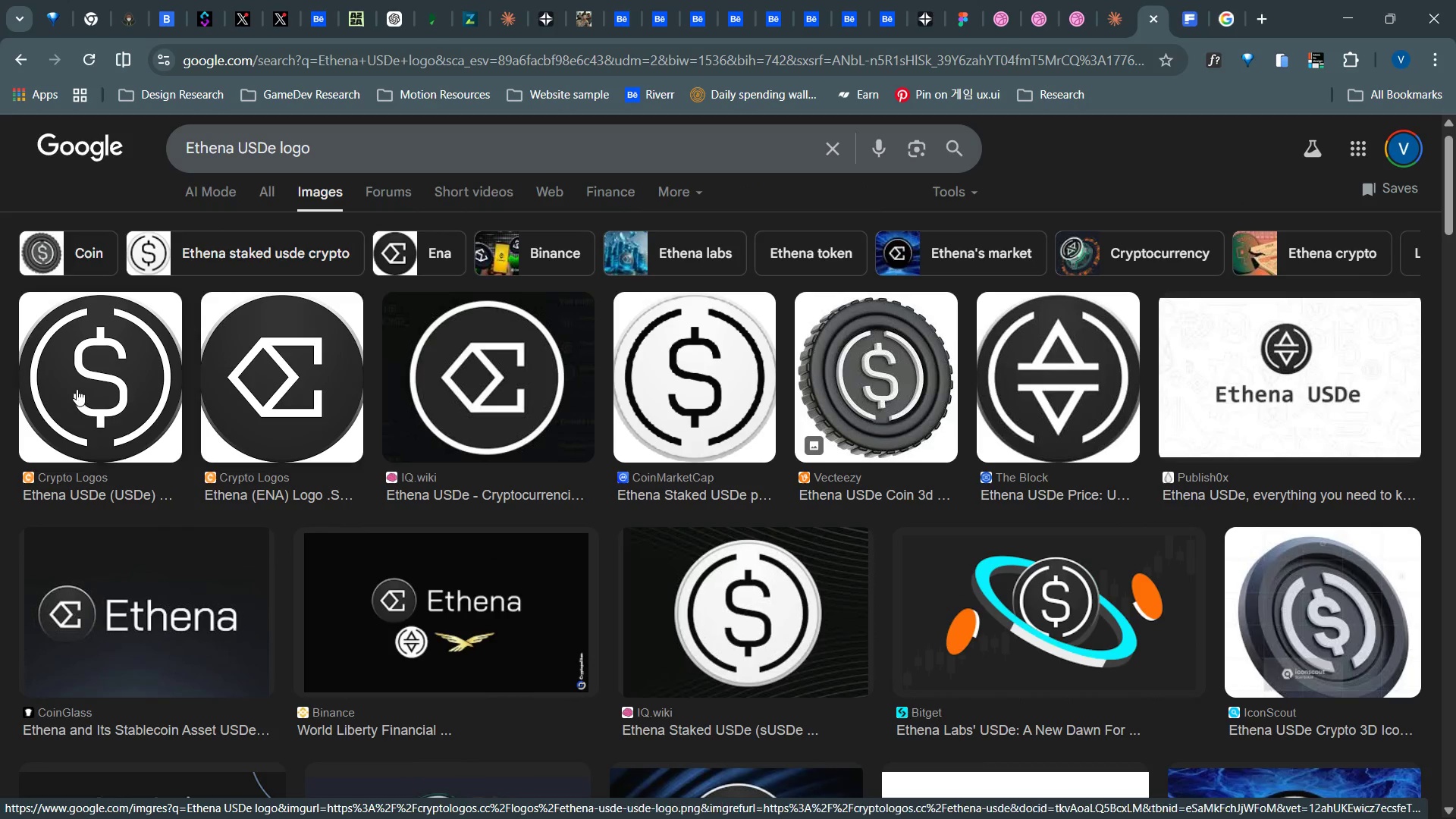 
wait(5.74)
 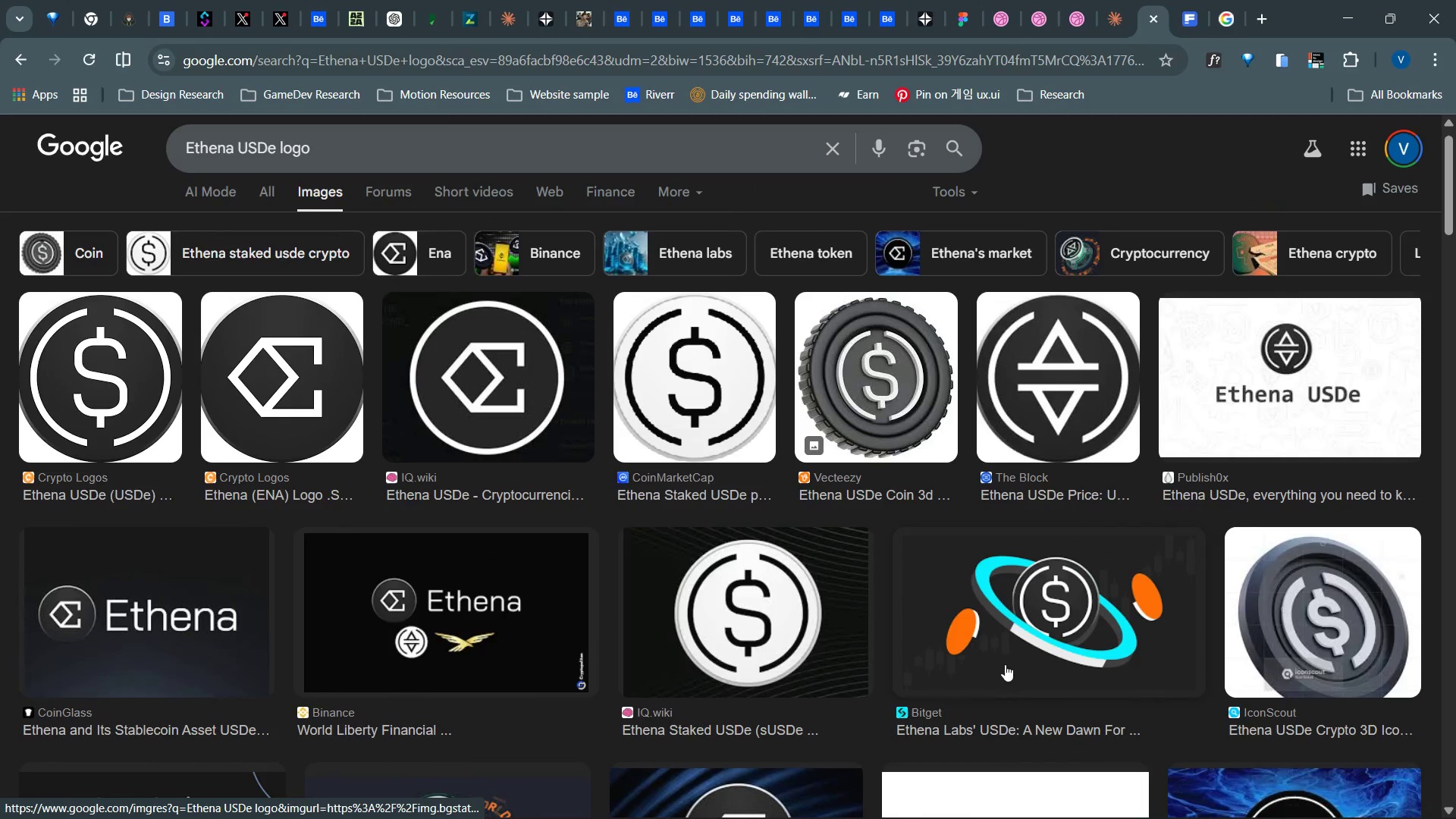 
left_click([77, 389])
 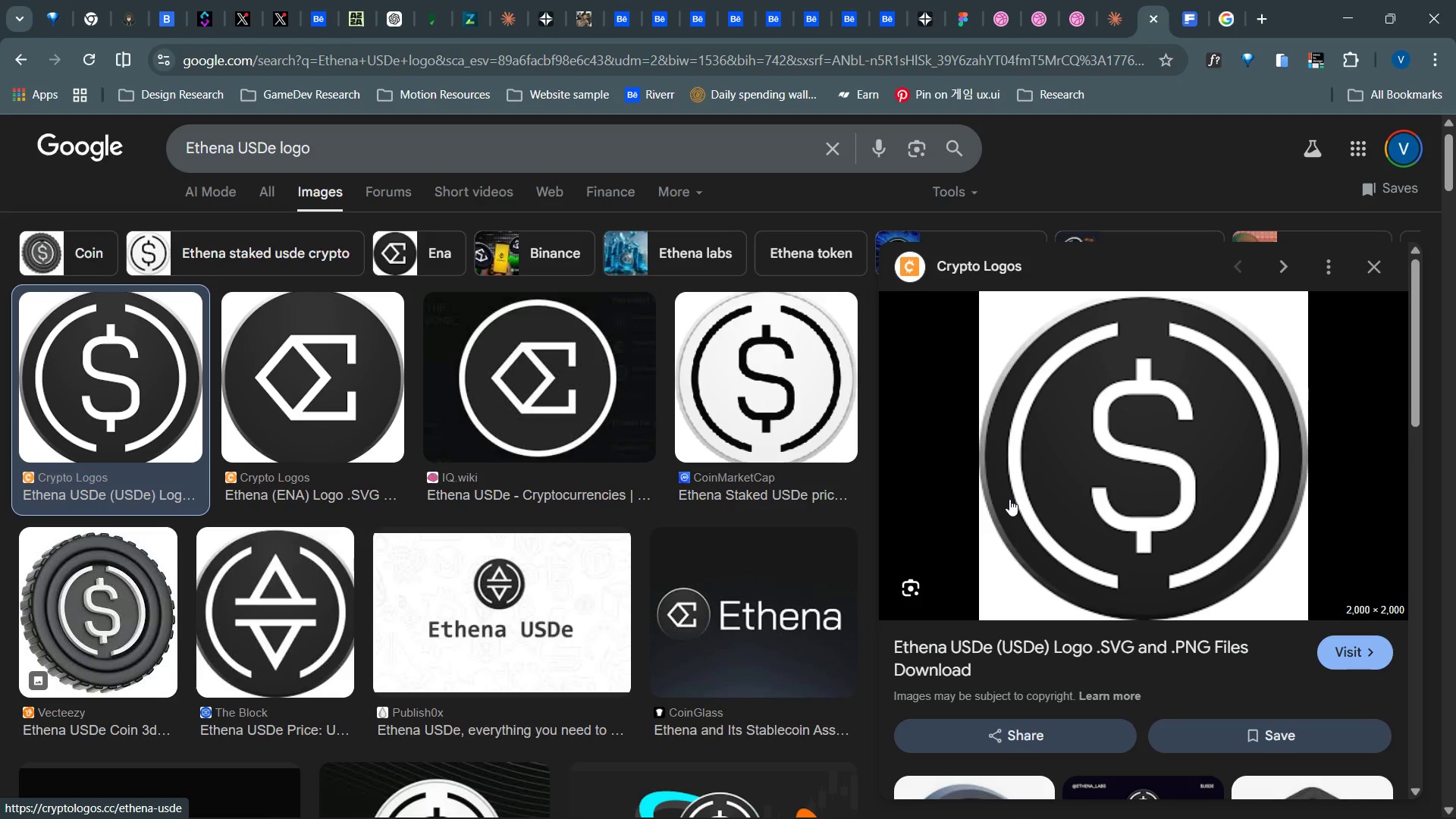 
wait(5.11)
 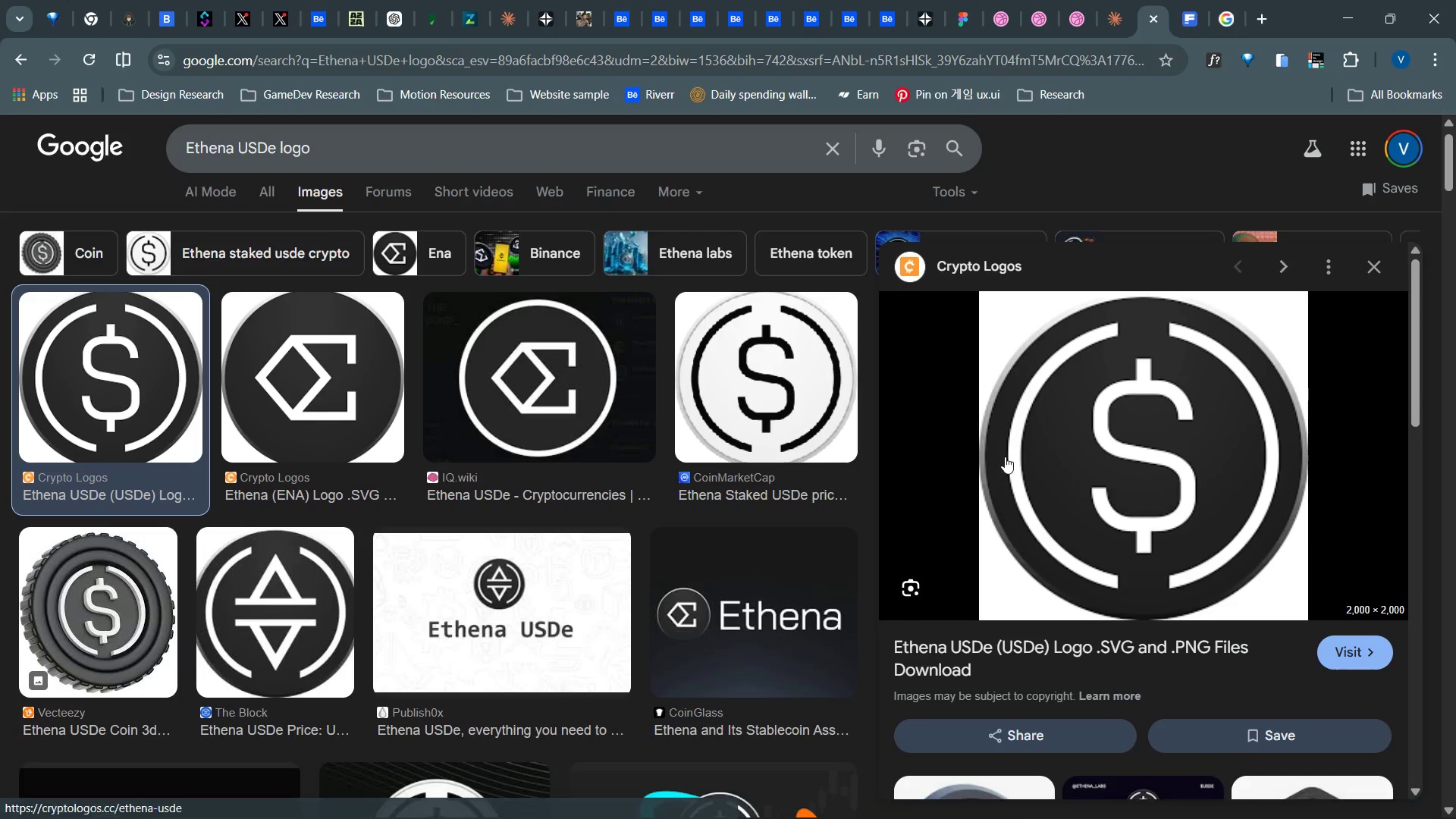 
scroll: coordinate [1030, 632], scroll_direction: down, amount: 12.0
 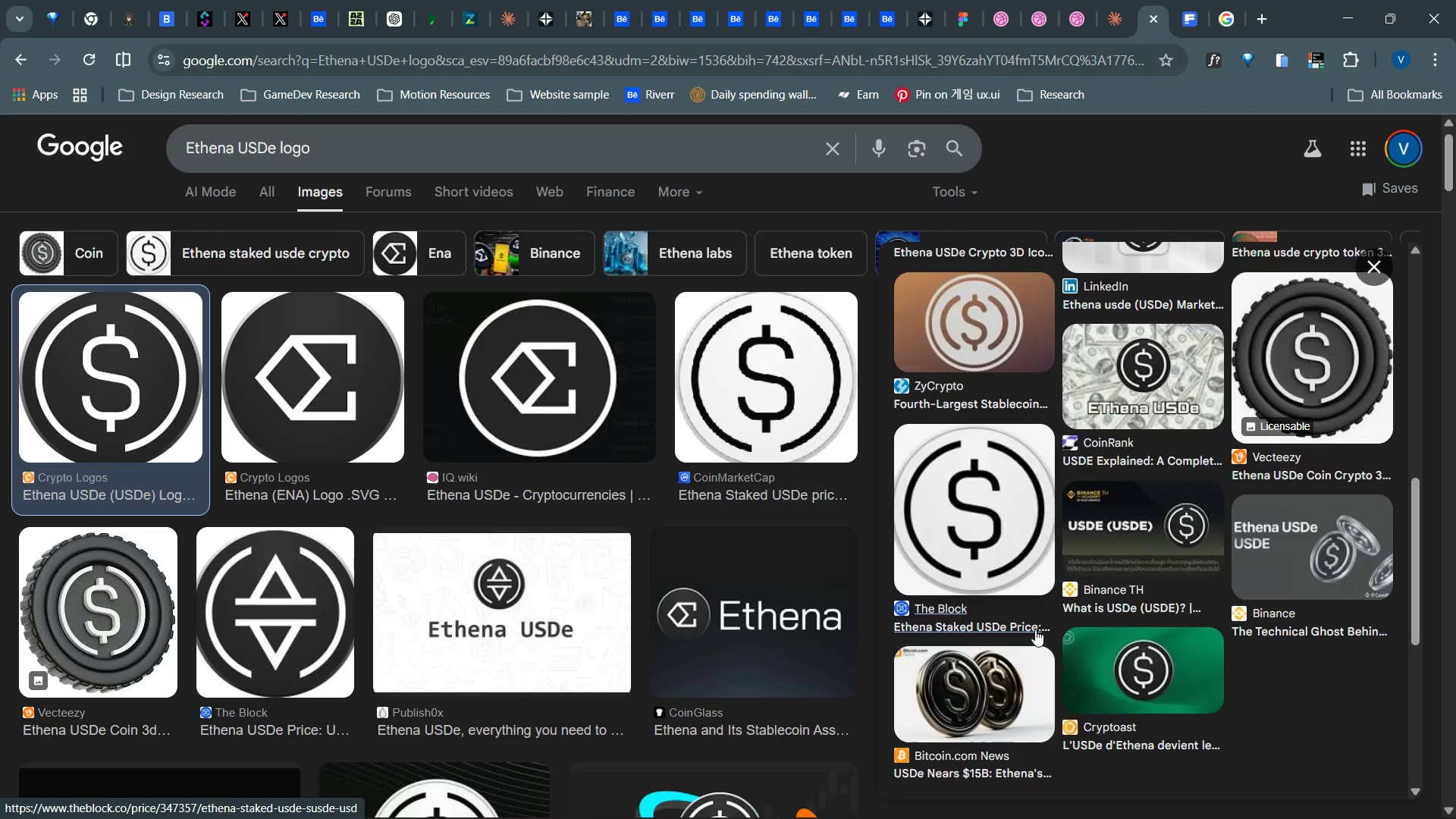 
wait(9.92)
 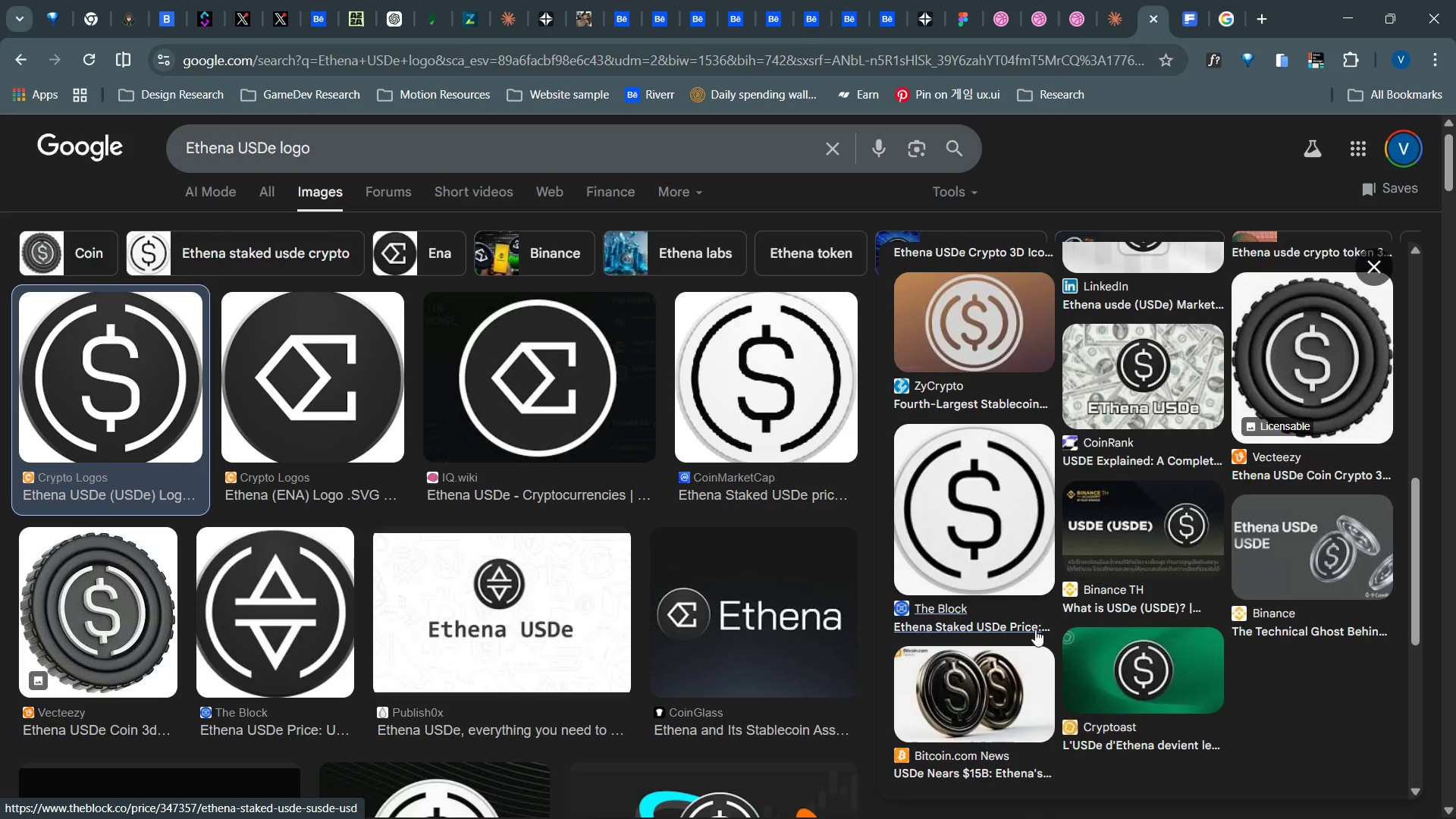 
left_click([1186, 0])
 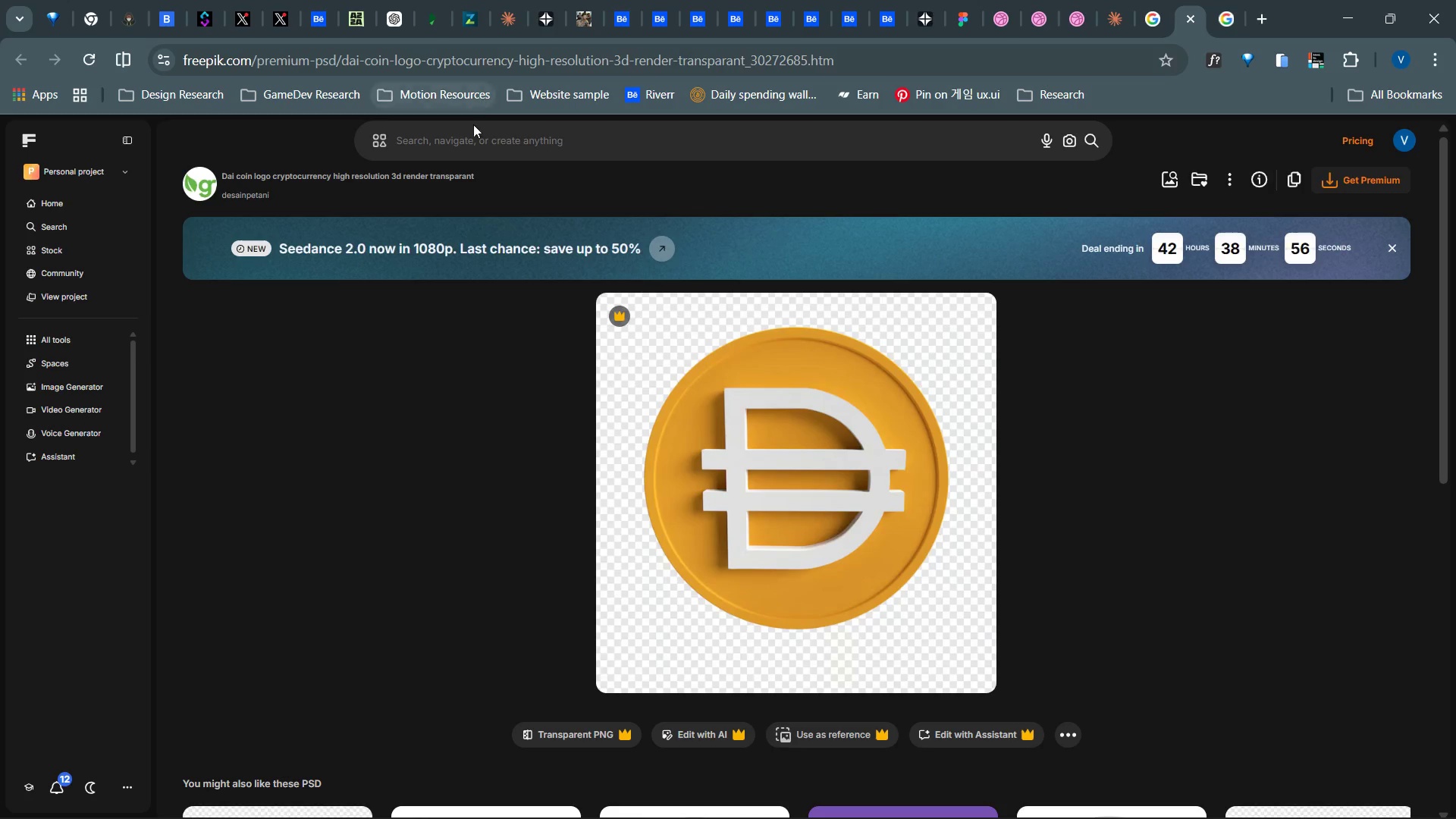 
left_click([471, 136])
 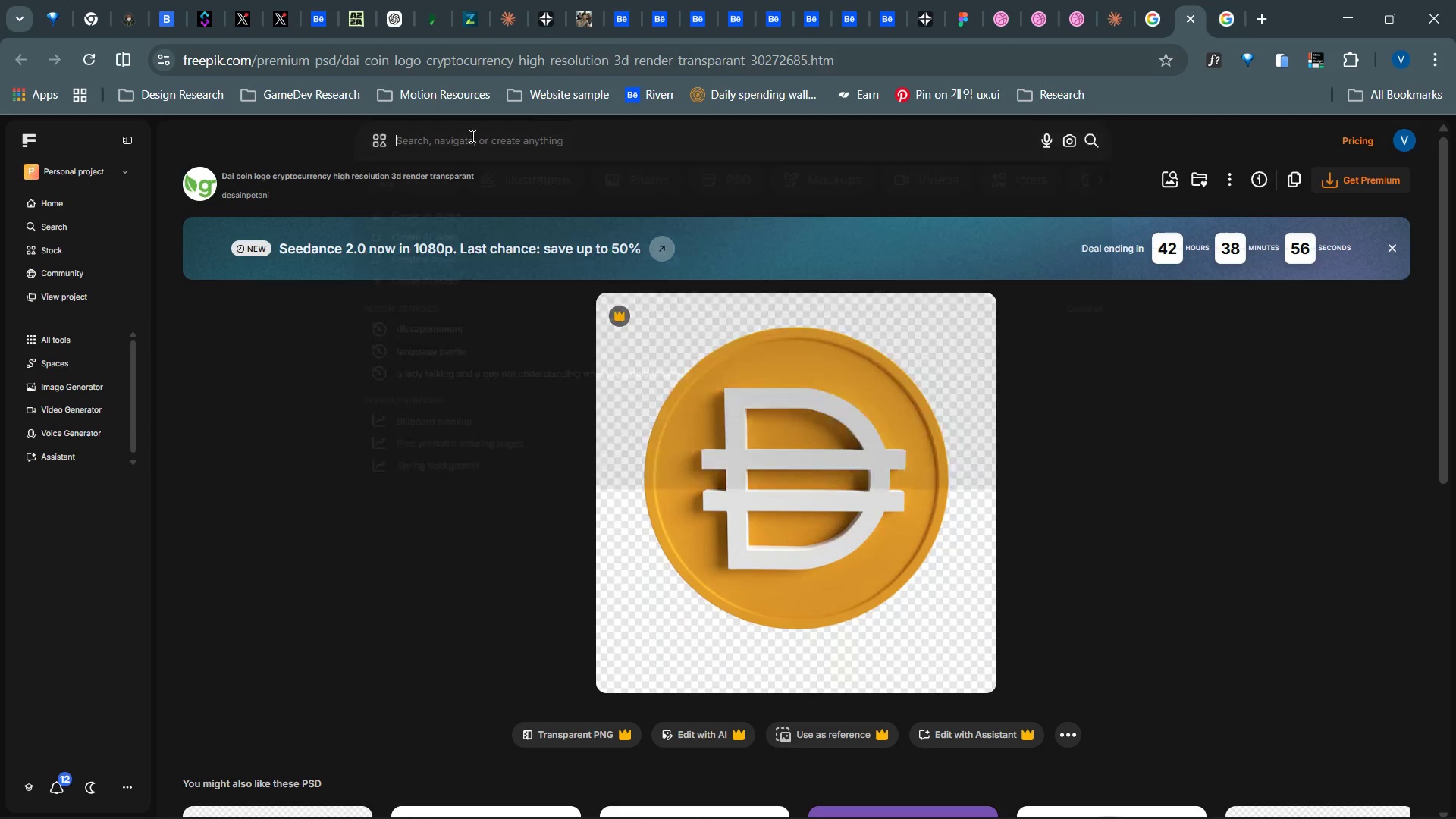 
key(Control+V)
 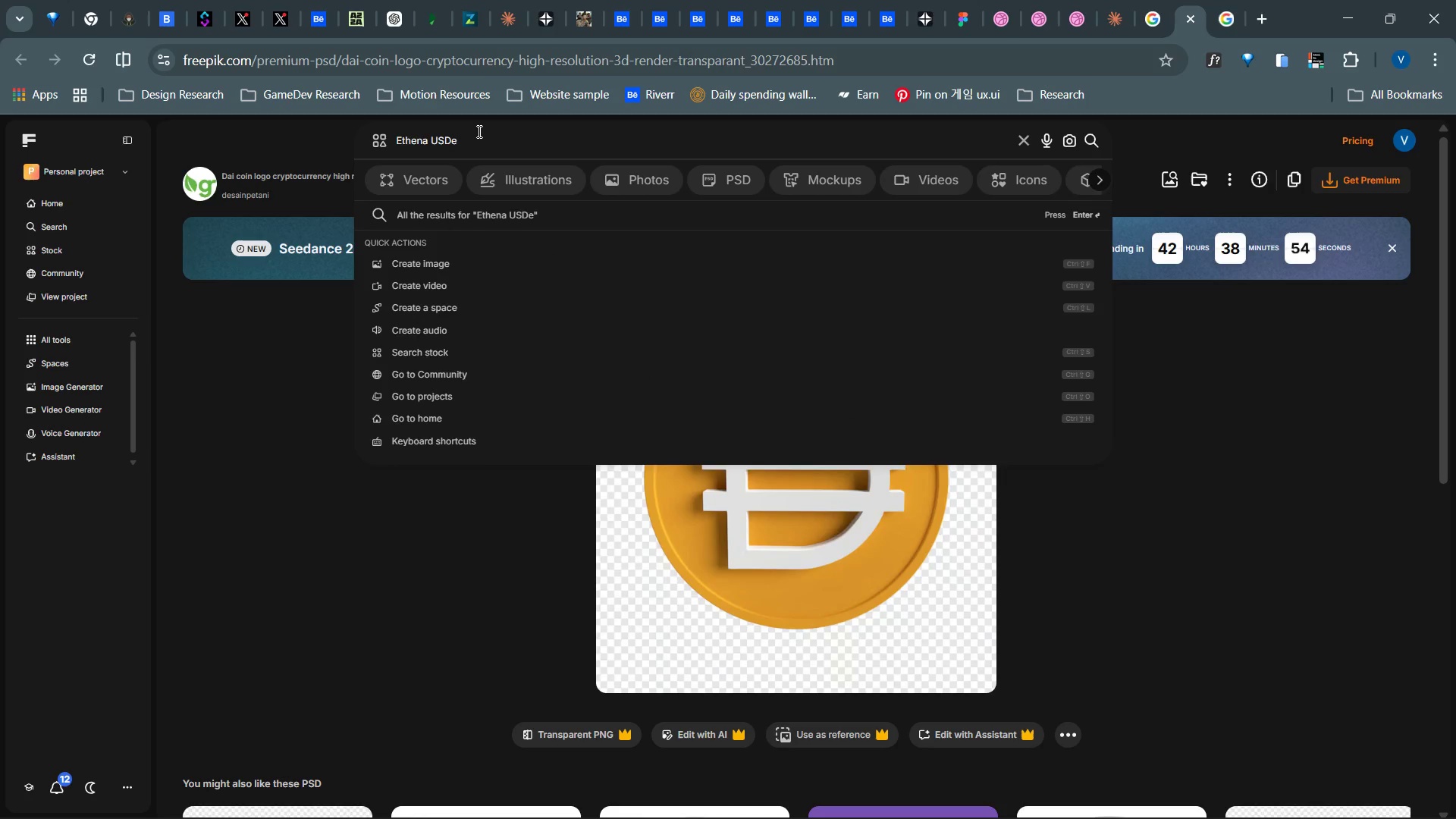 
key(Enter)
 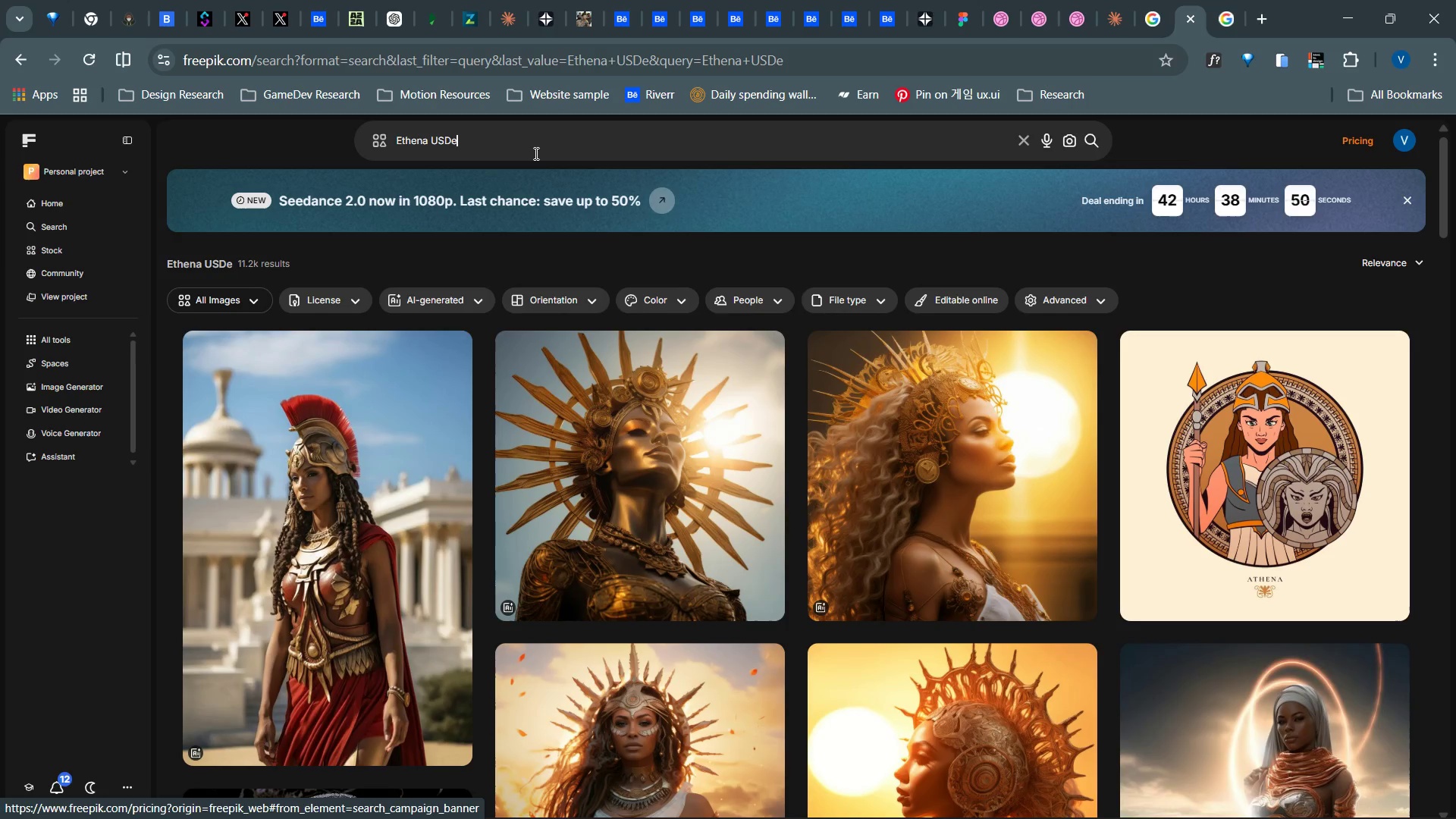 
type( logo)
 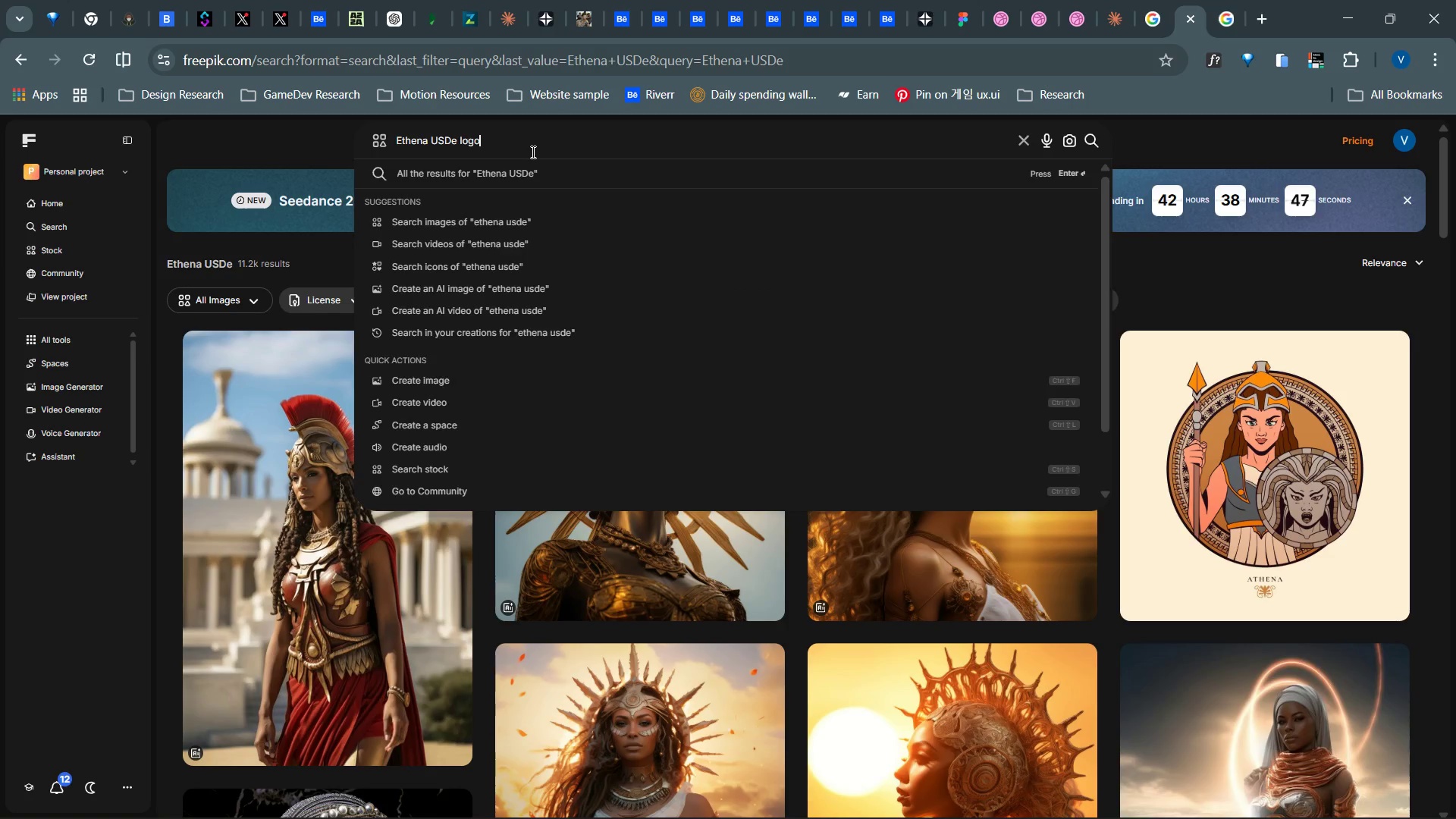 
key(Enter)
 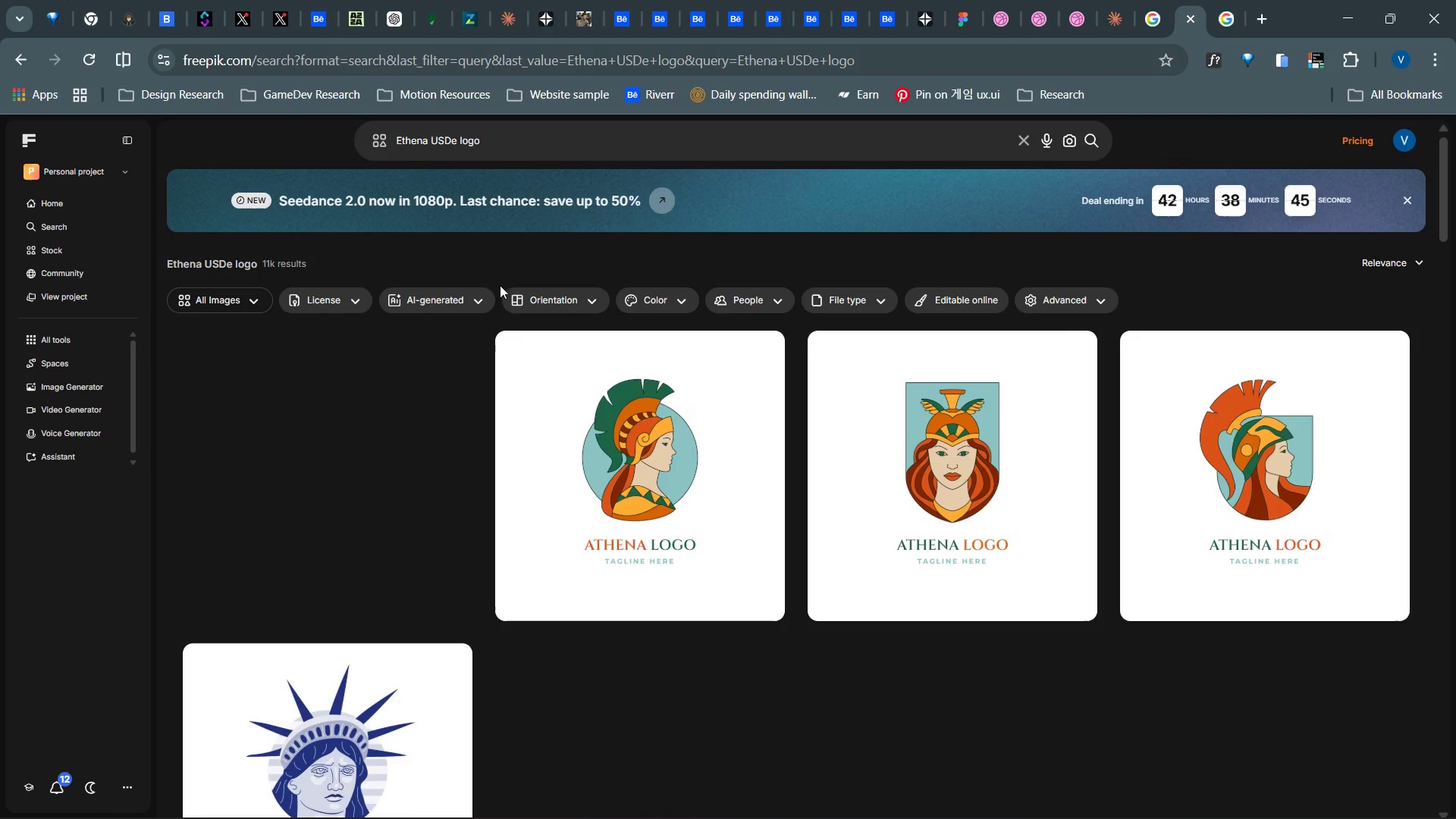 
scroll: coordinate [569, 375], scroll_direction: down, amount: 36.0
 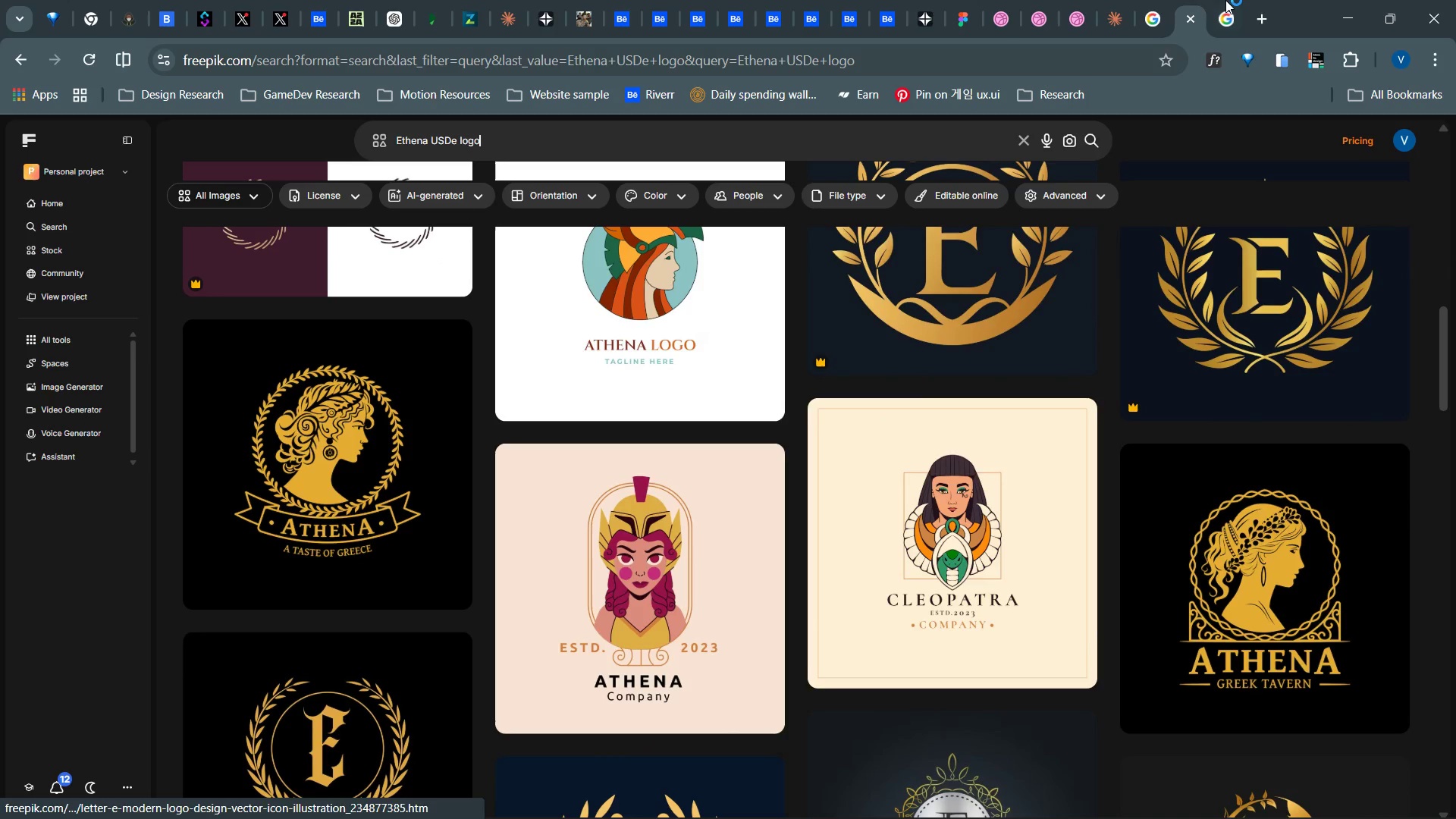 
left_click([1225, 0])
 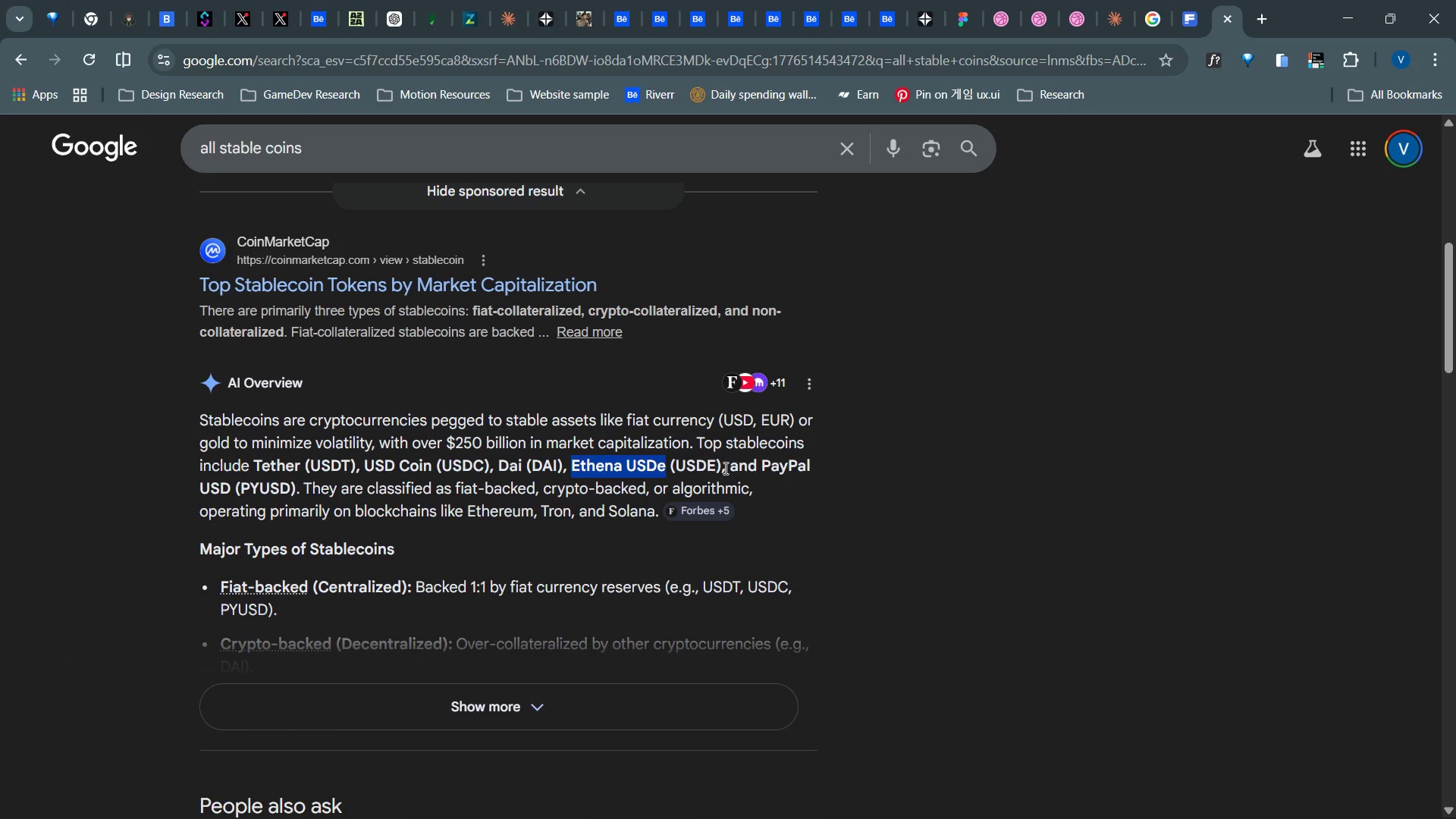 
left_click_drag(start_coordinate=[720, 466], to_coordinate=[575, 465])
 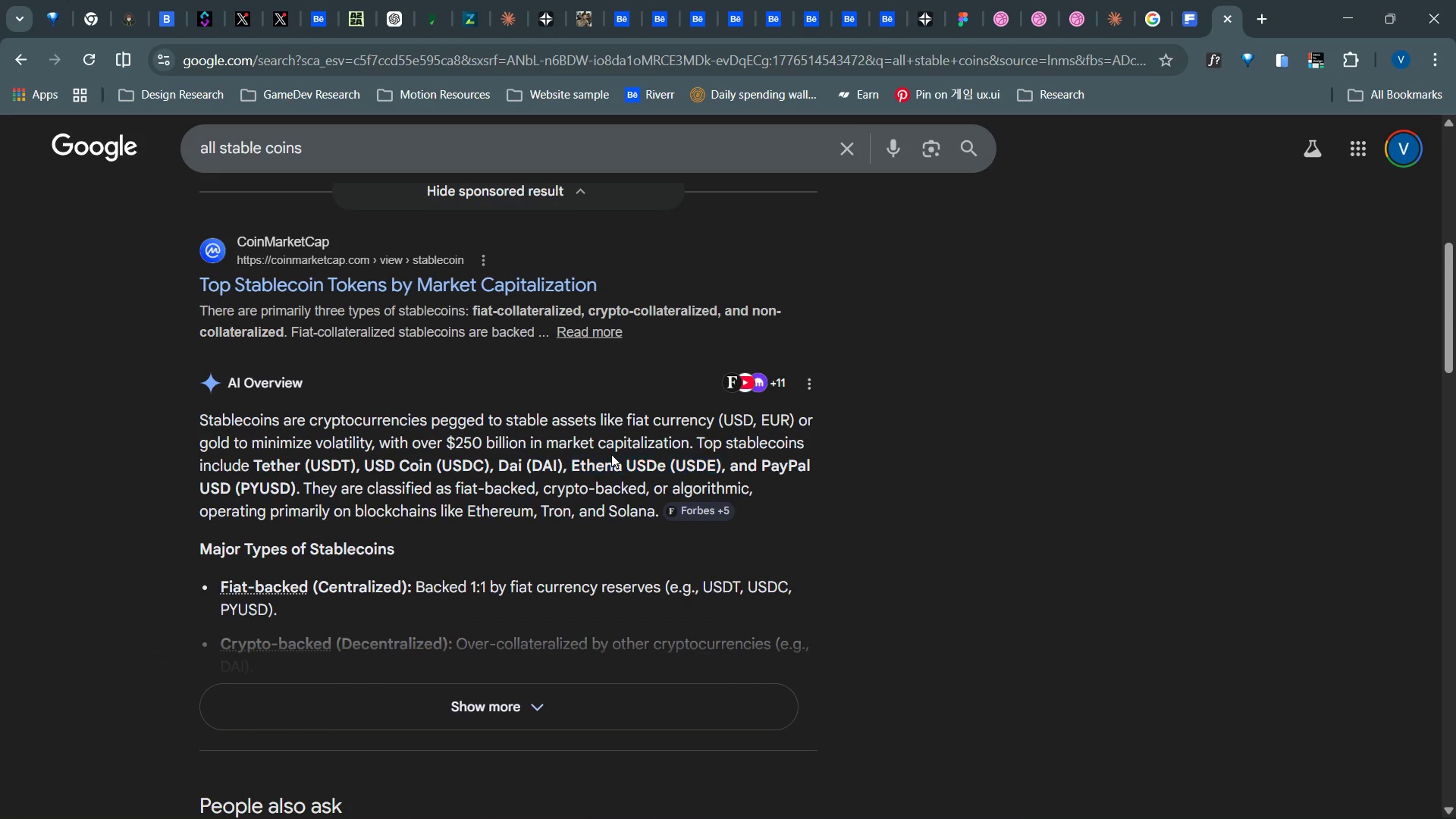 
right_click([611, 454])
 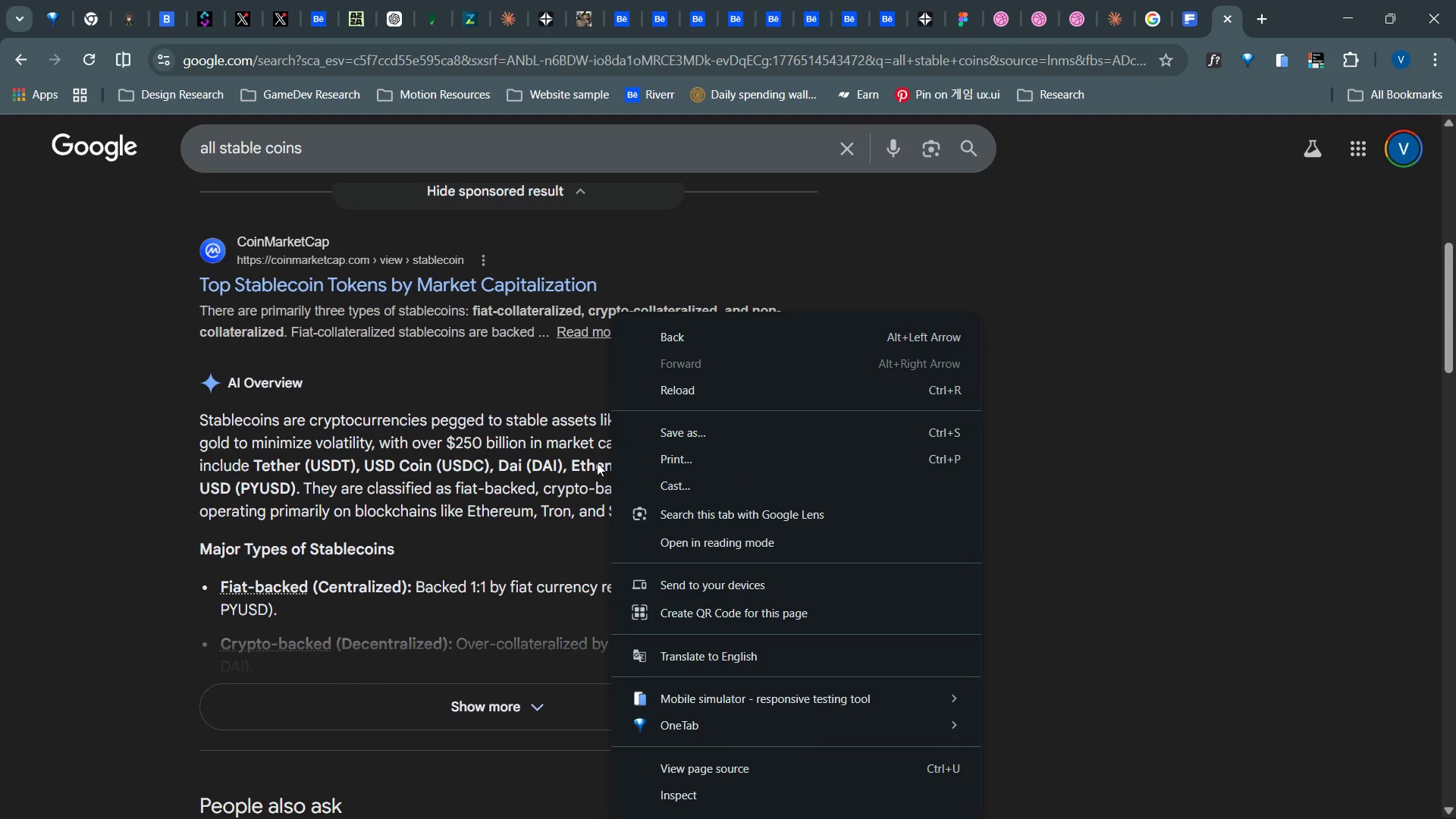 
left_click([595, 464])
 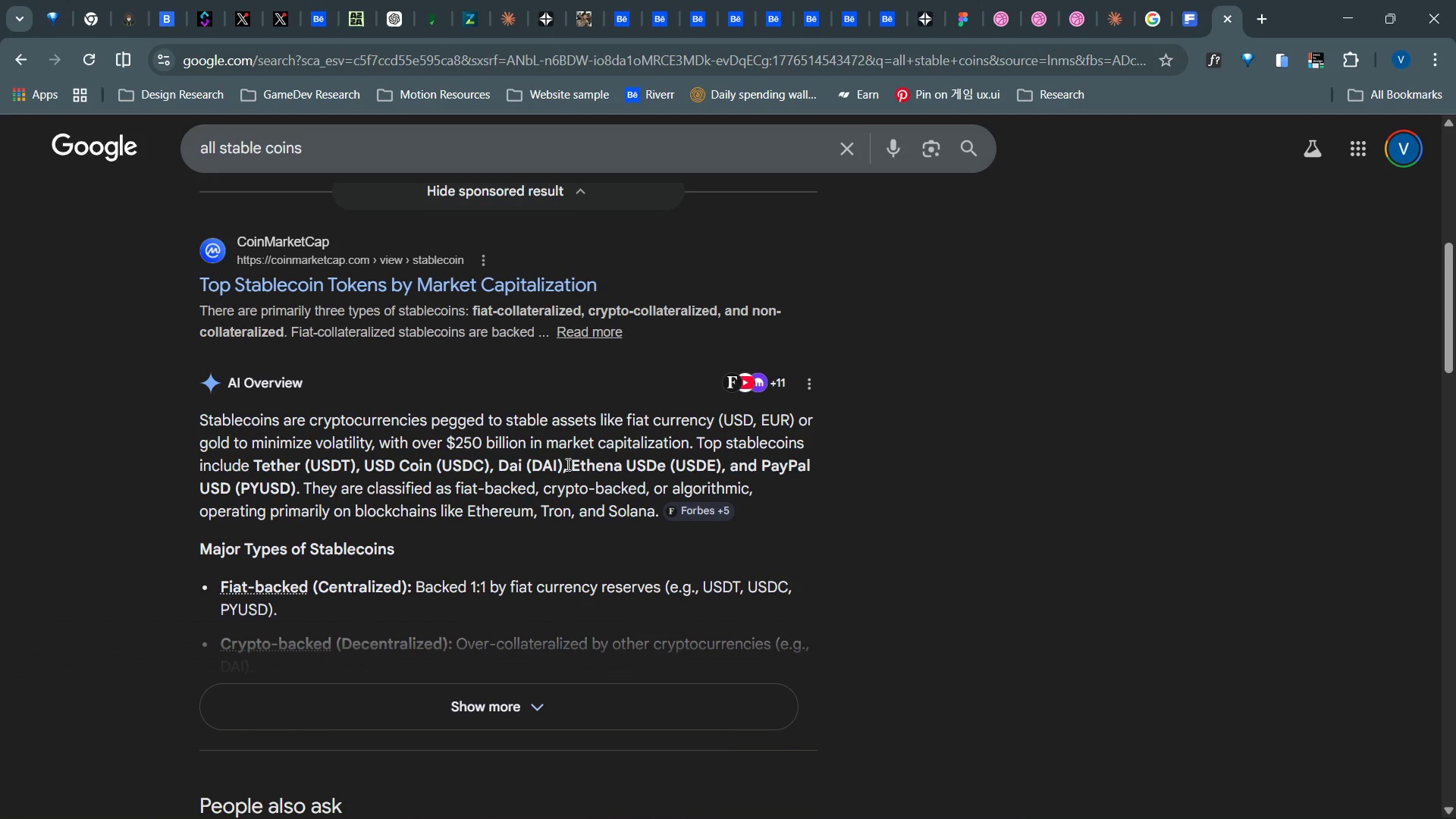 
left_click_drag(start_coordinate=[566, 464], to_coordinate=[599, 472])
 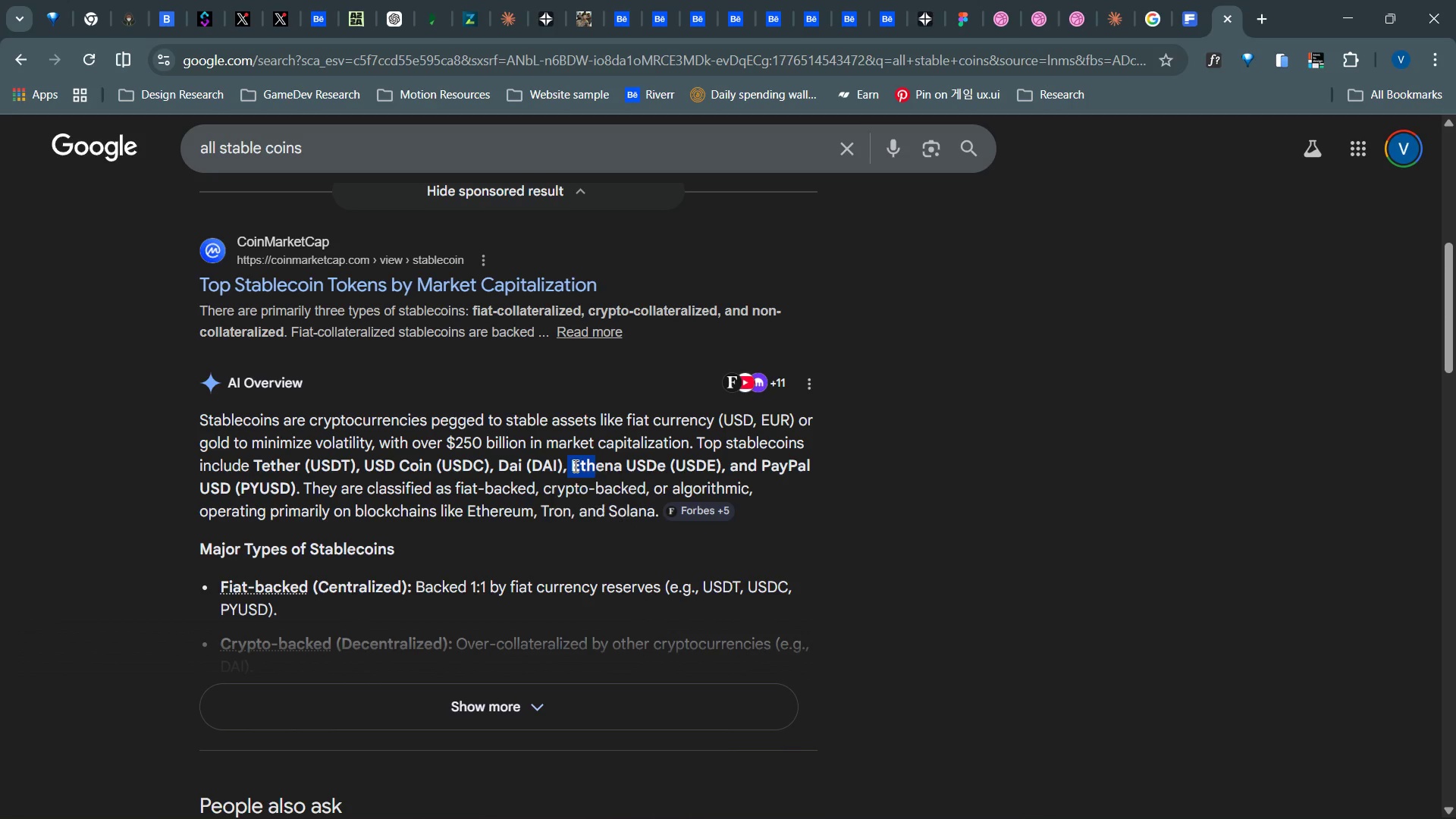 
left_click([574, 466])
 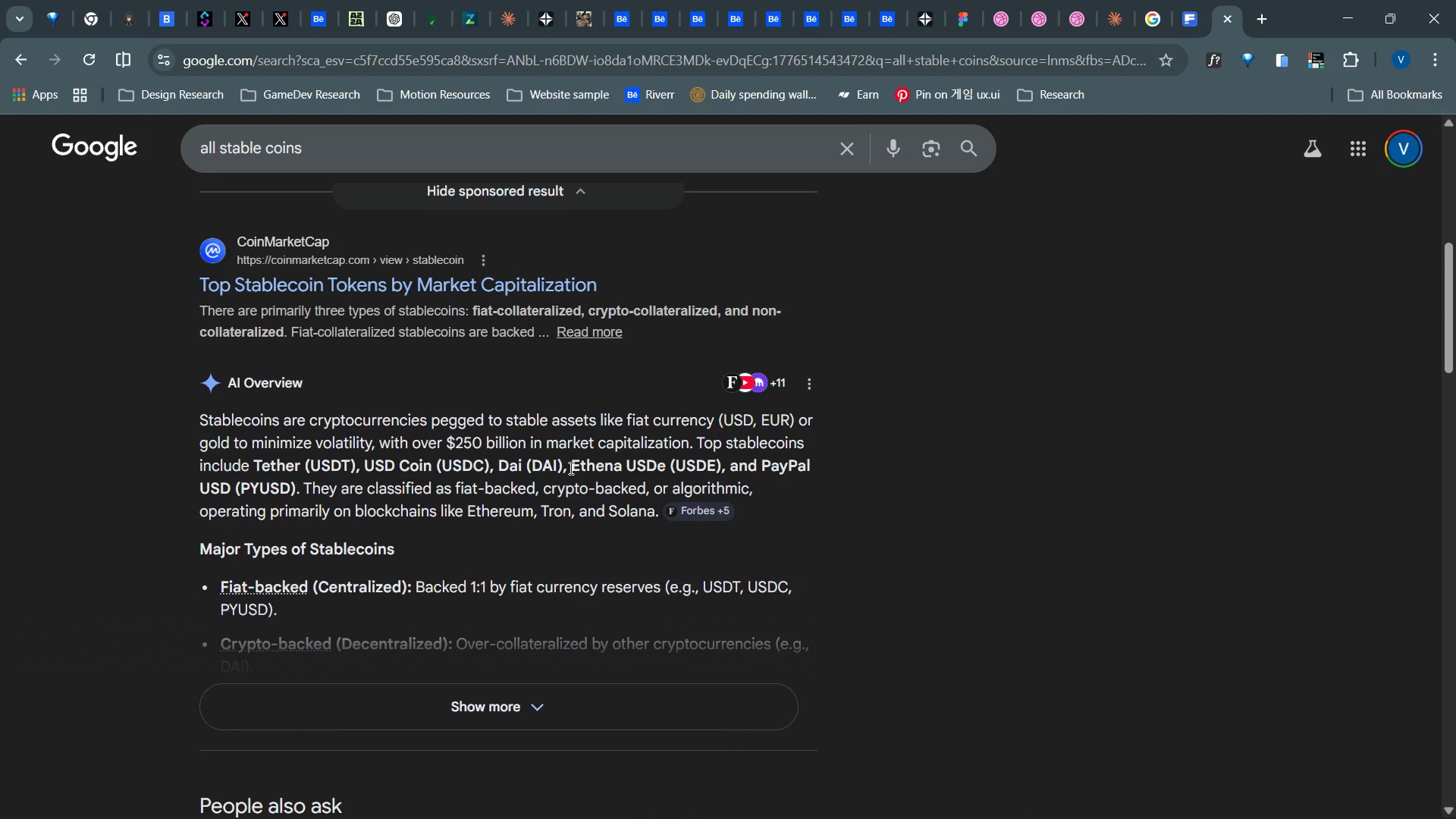 
left_click_drag(start_coordinate=[570, 468], to_coordinate=[708, 456])
 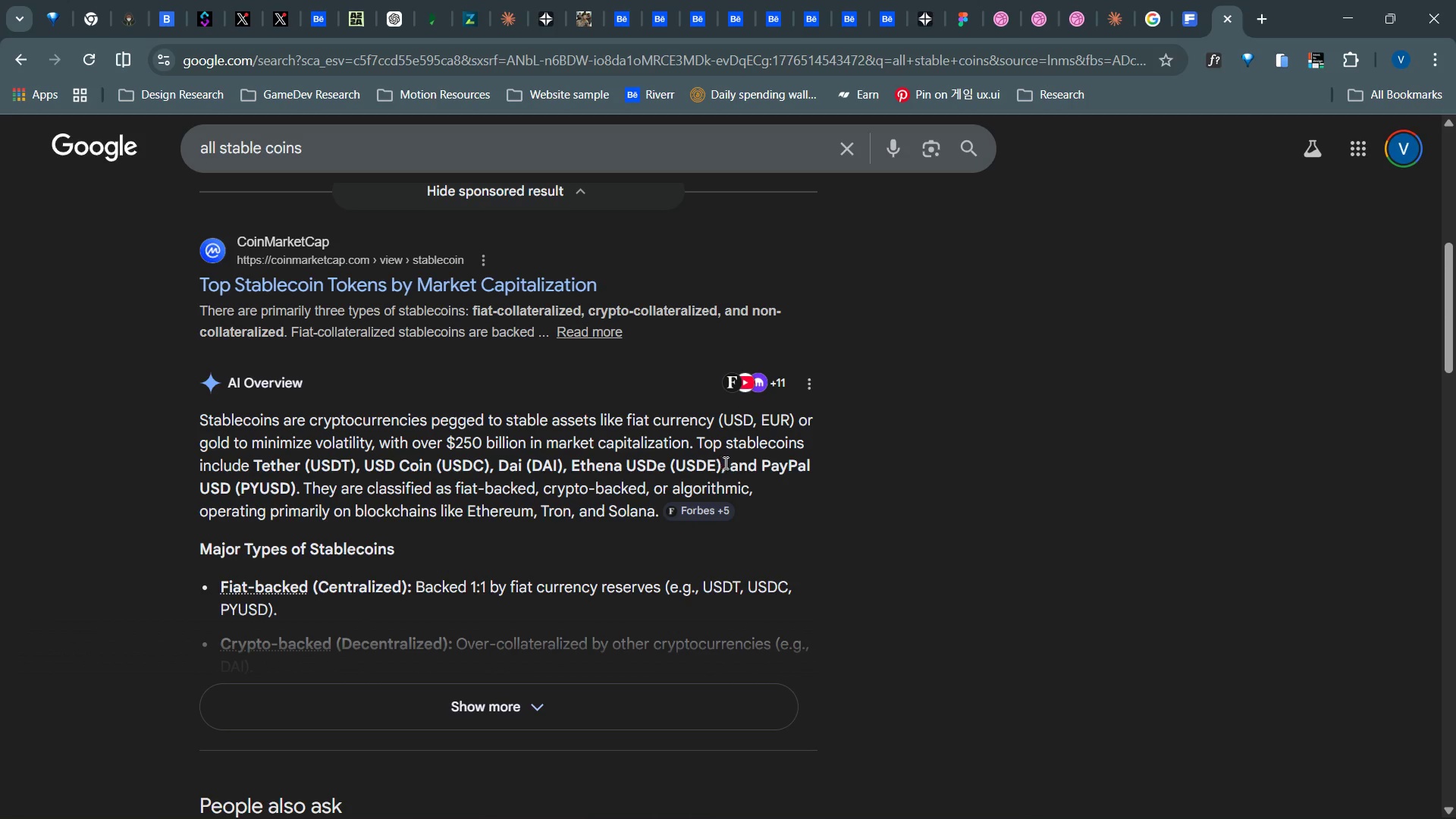 
left_click_drag(start_coordinate=[719, 468], to_coordinate=[570, 466])
 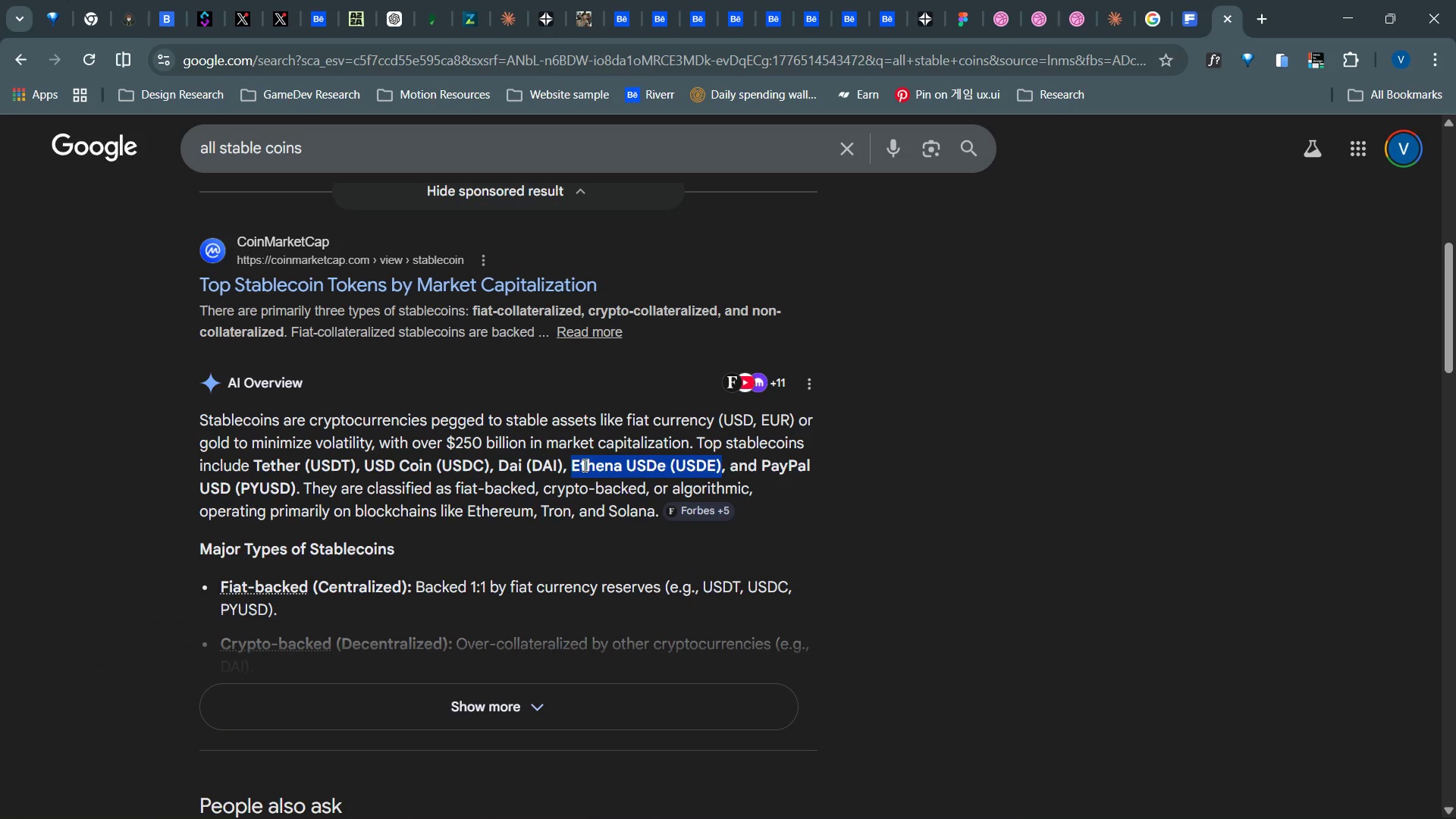 
right_click([583, 465])
 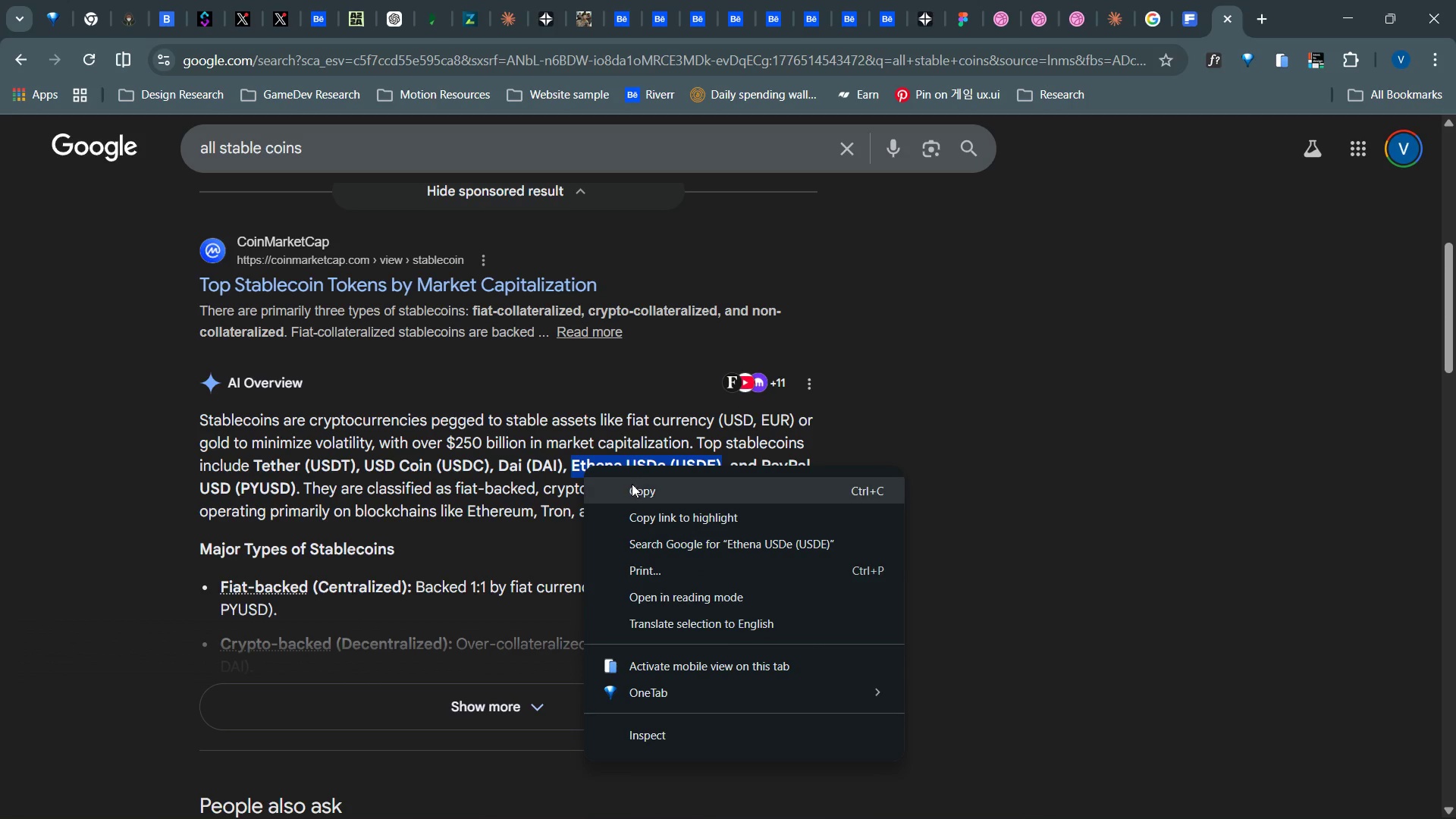 
left_click([632, 484])
 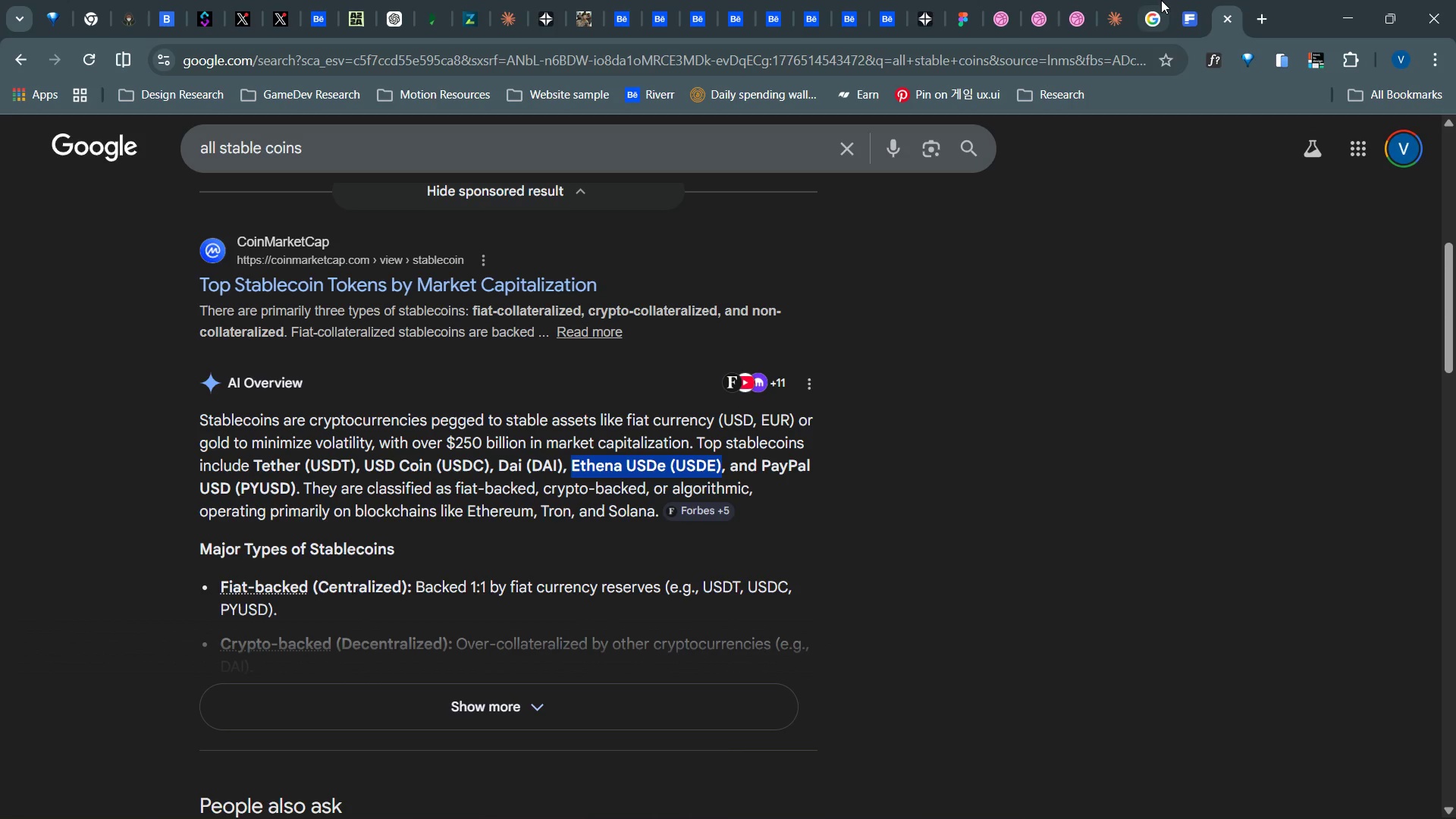 
left_click([1199, 0])
 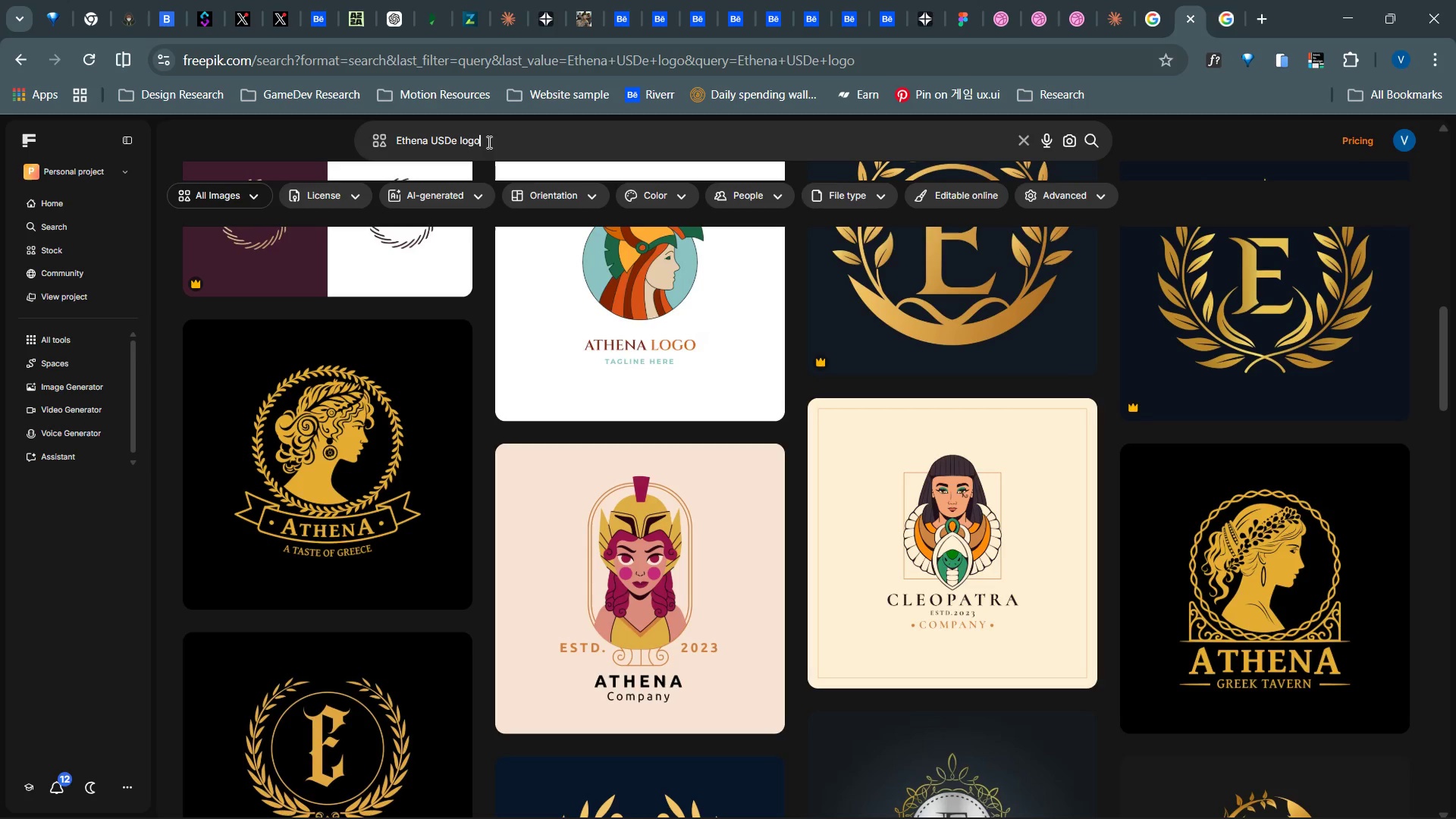 
key(Control+A)
 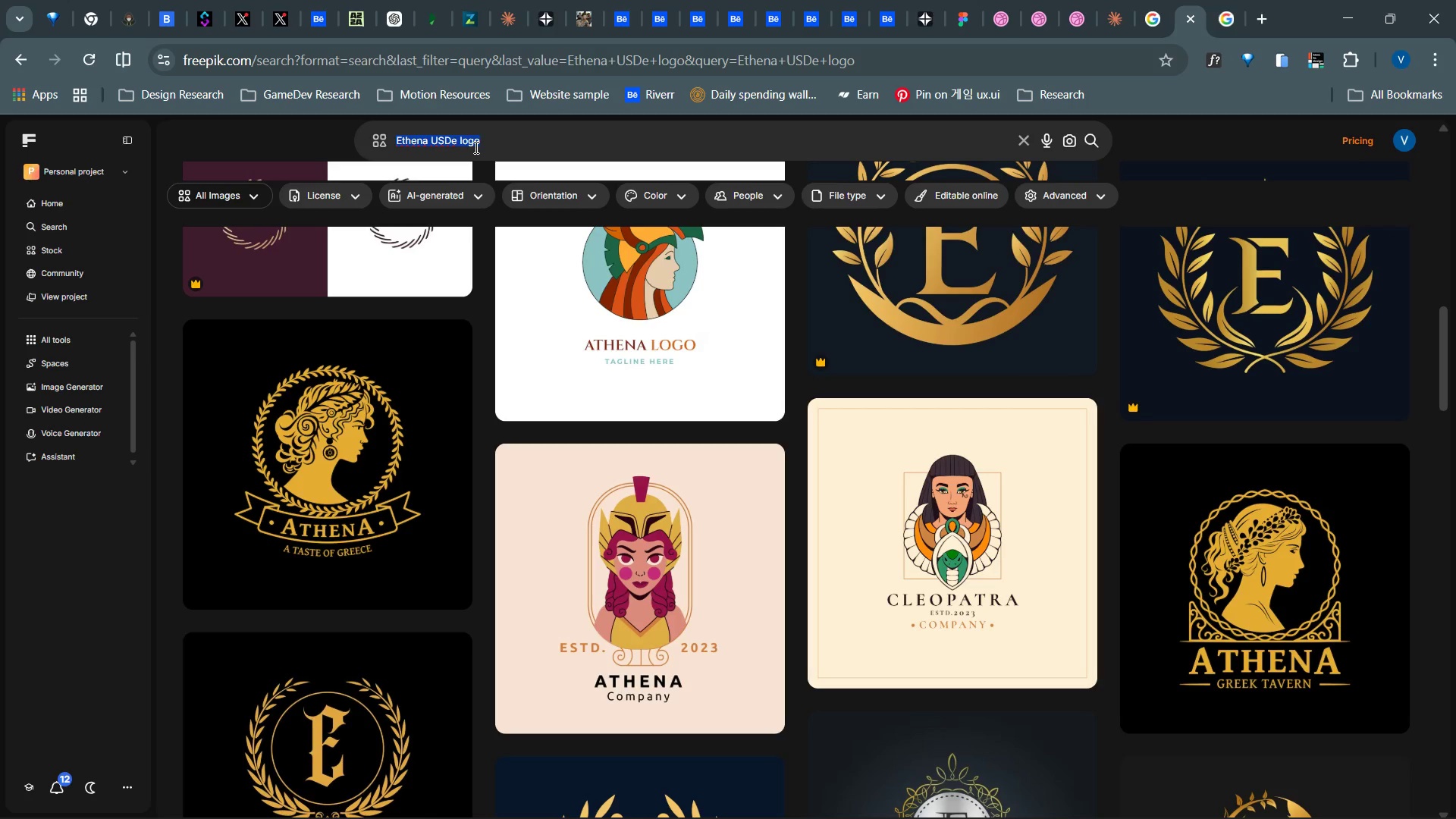 
key(Control+V)
 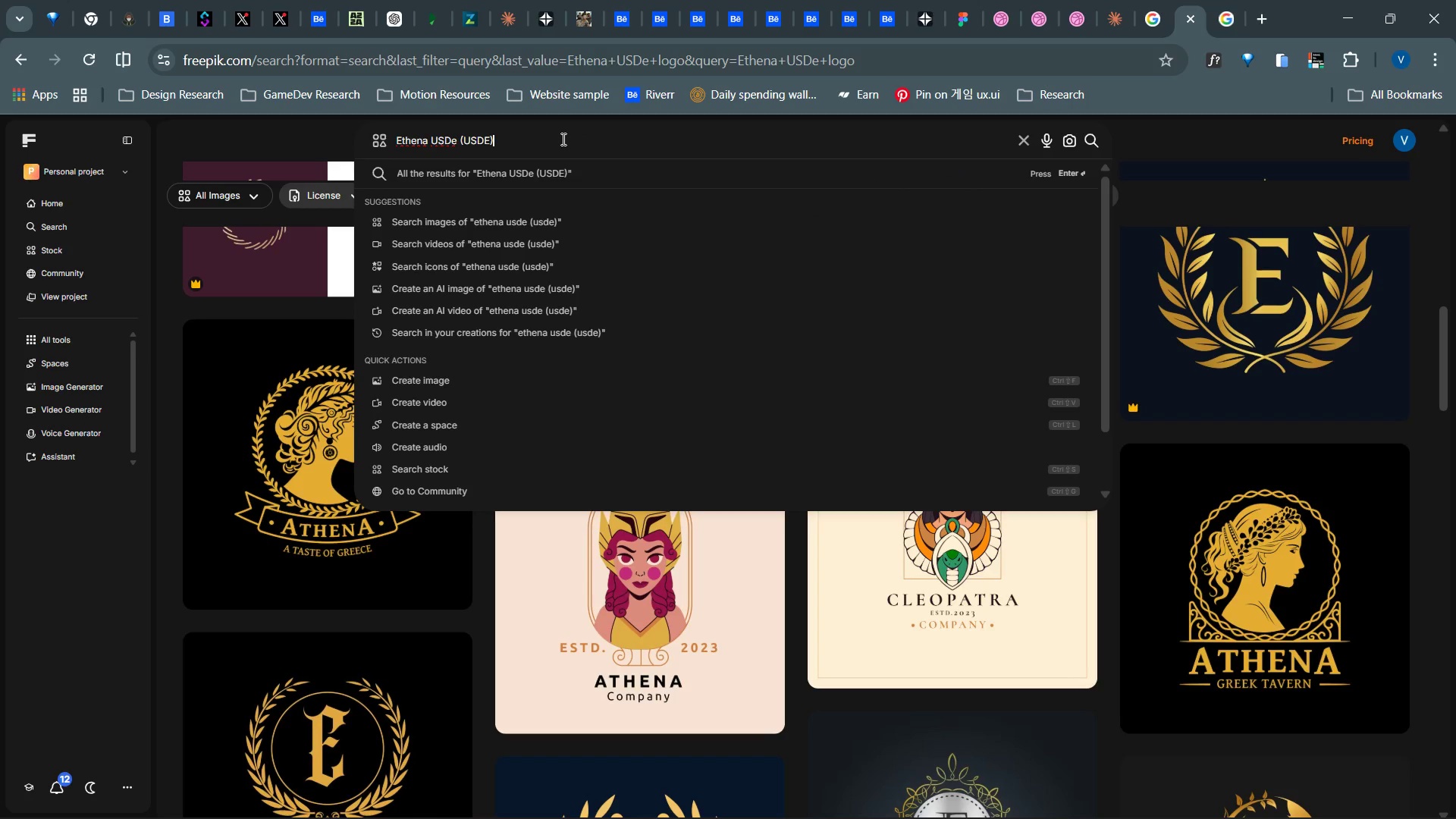 
key(Enter)
 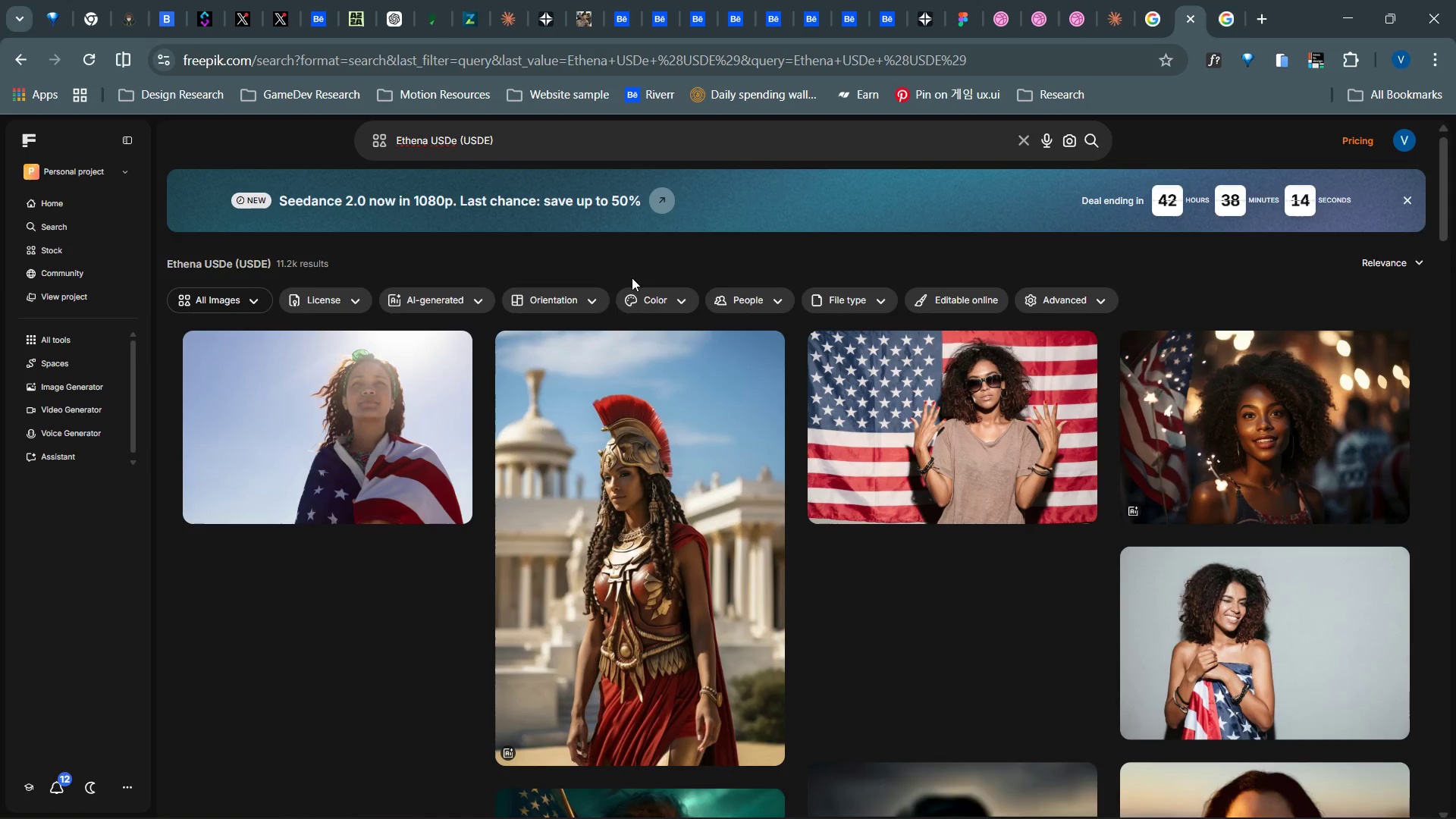 
scroll: coordinate [846, 366], scroll_direction: down, amount: 12.0
 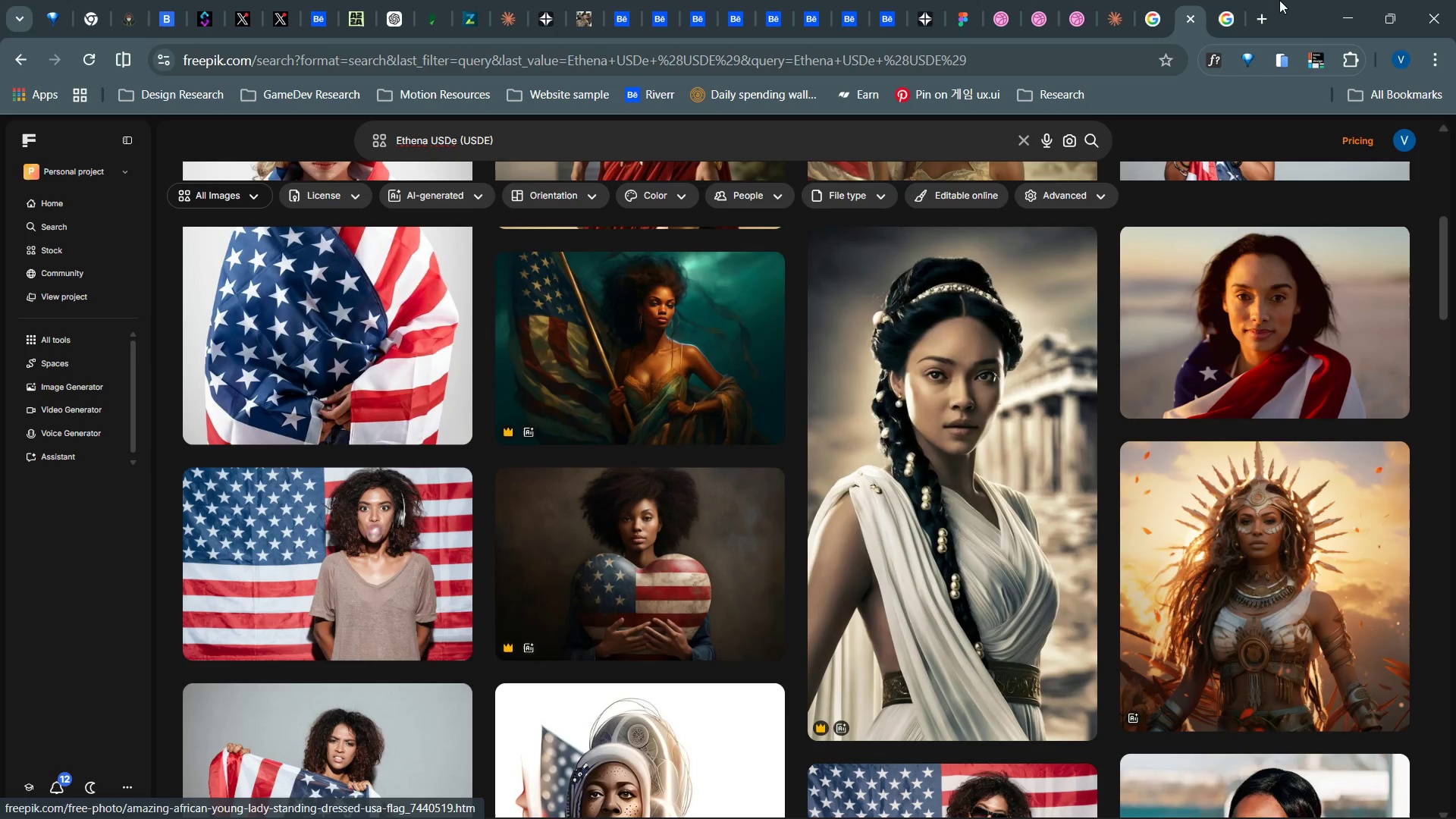 
left_click([1224, 1])
 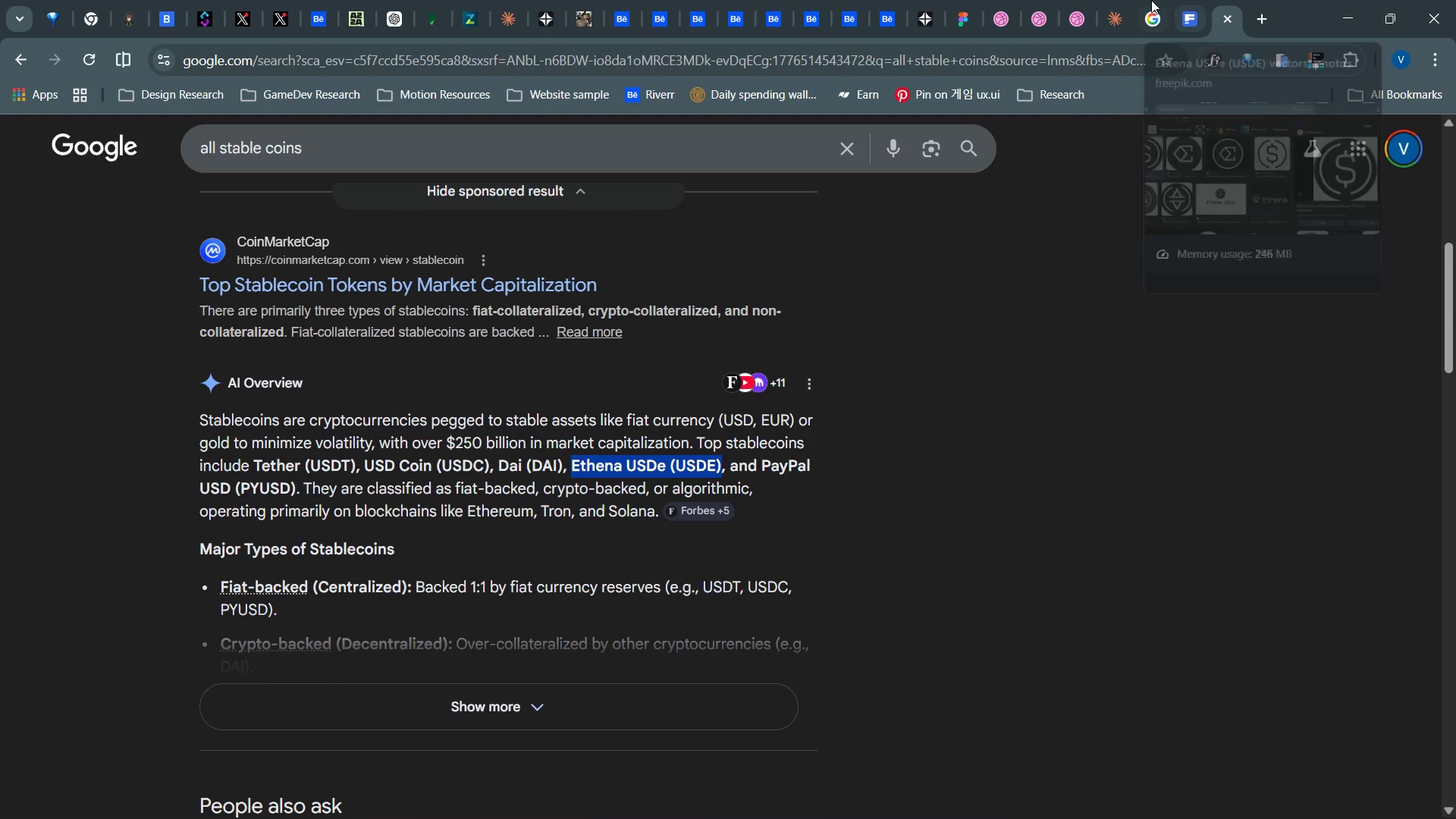 
left_click([1150, 0])
 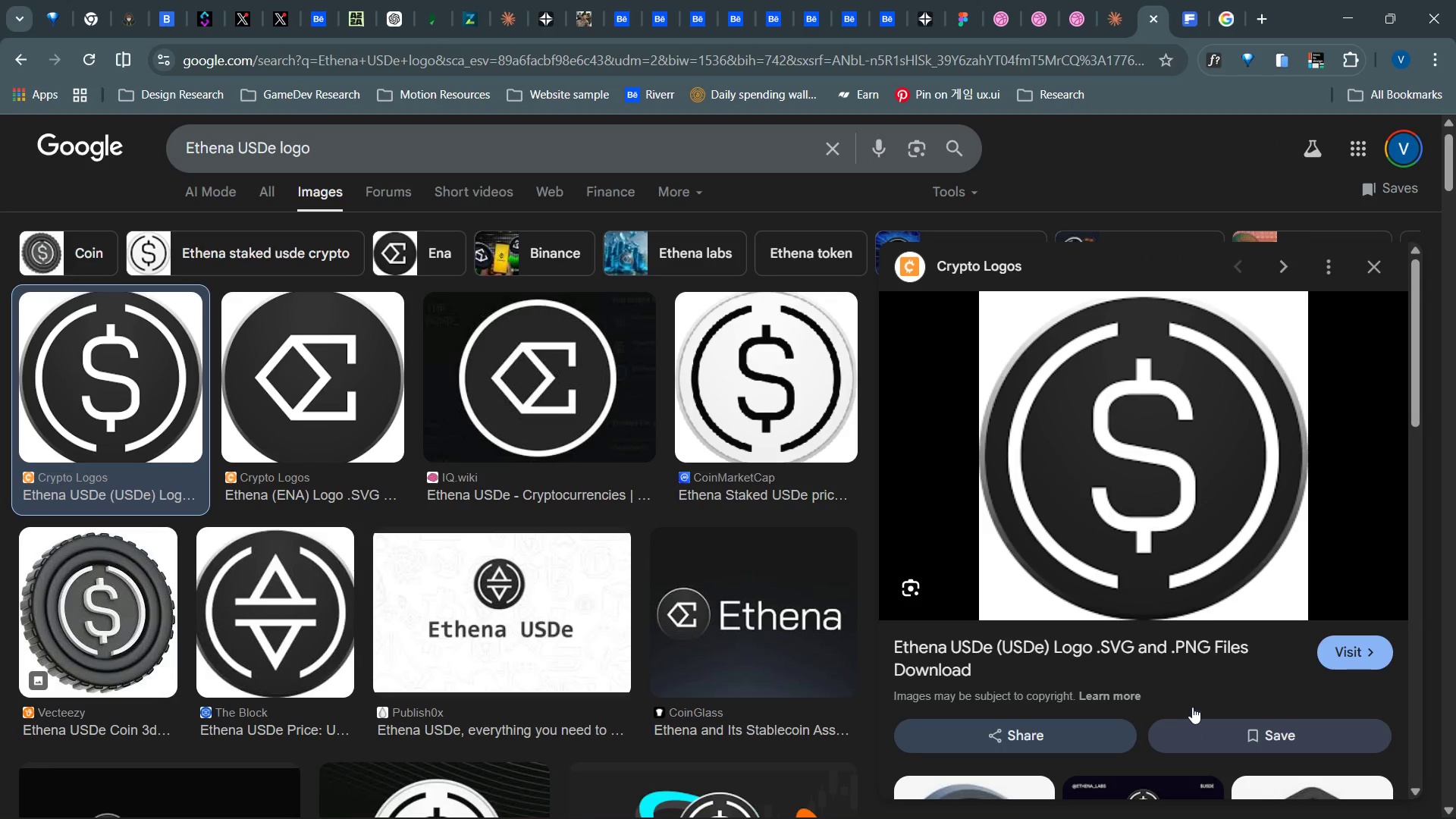 
scroll: coordinate [1182, 488], scroll_direction: down, amount: 13.0
 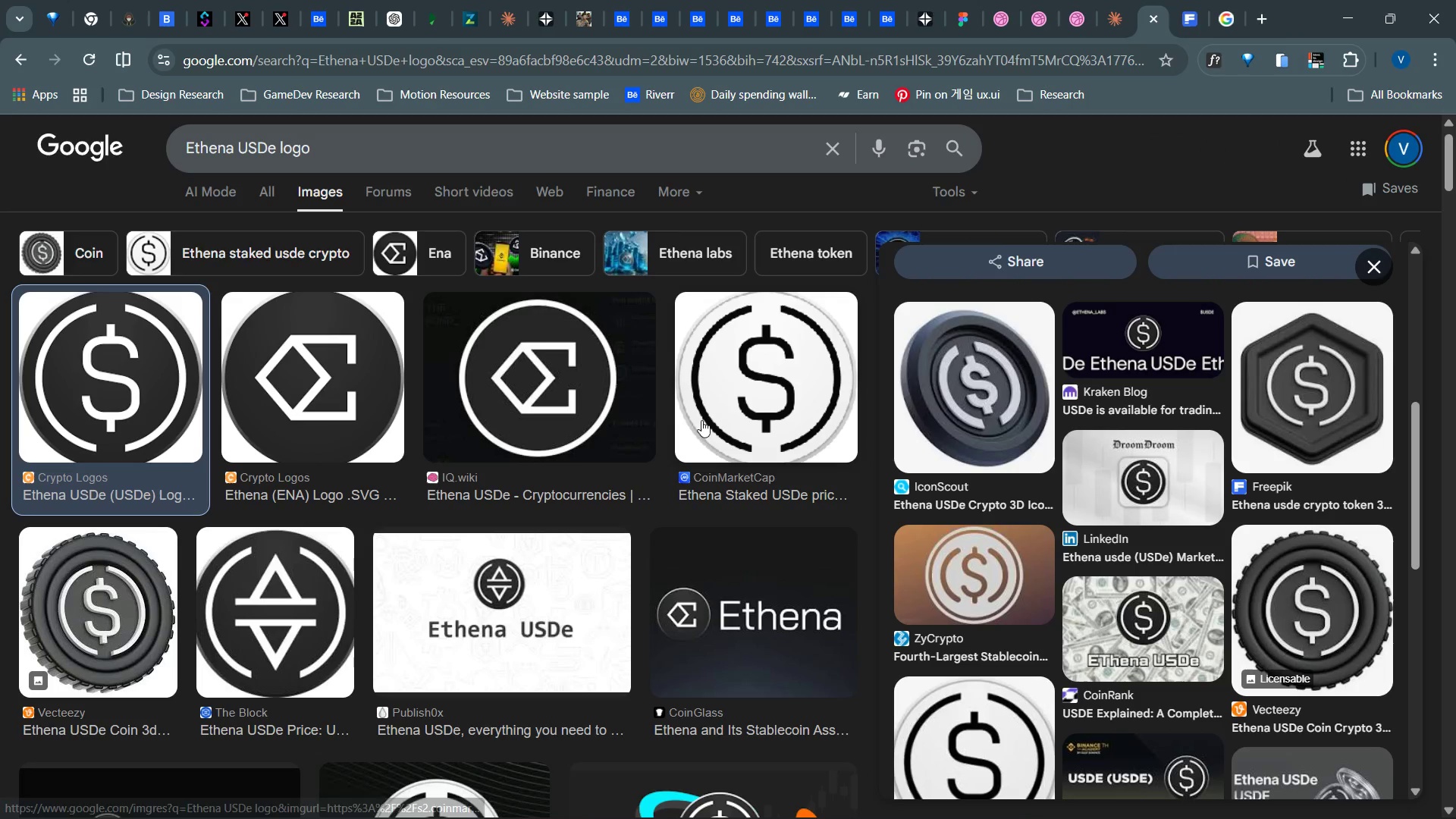 
scroll: coordinate [390, 287], scroll_direction: up, amount: 3.0
 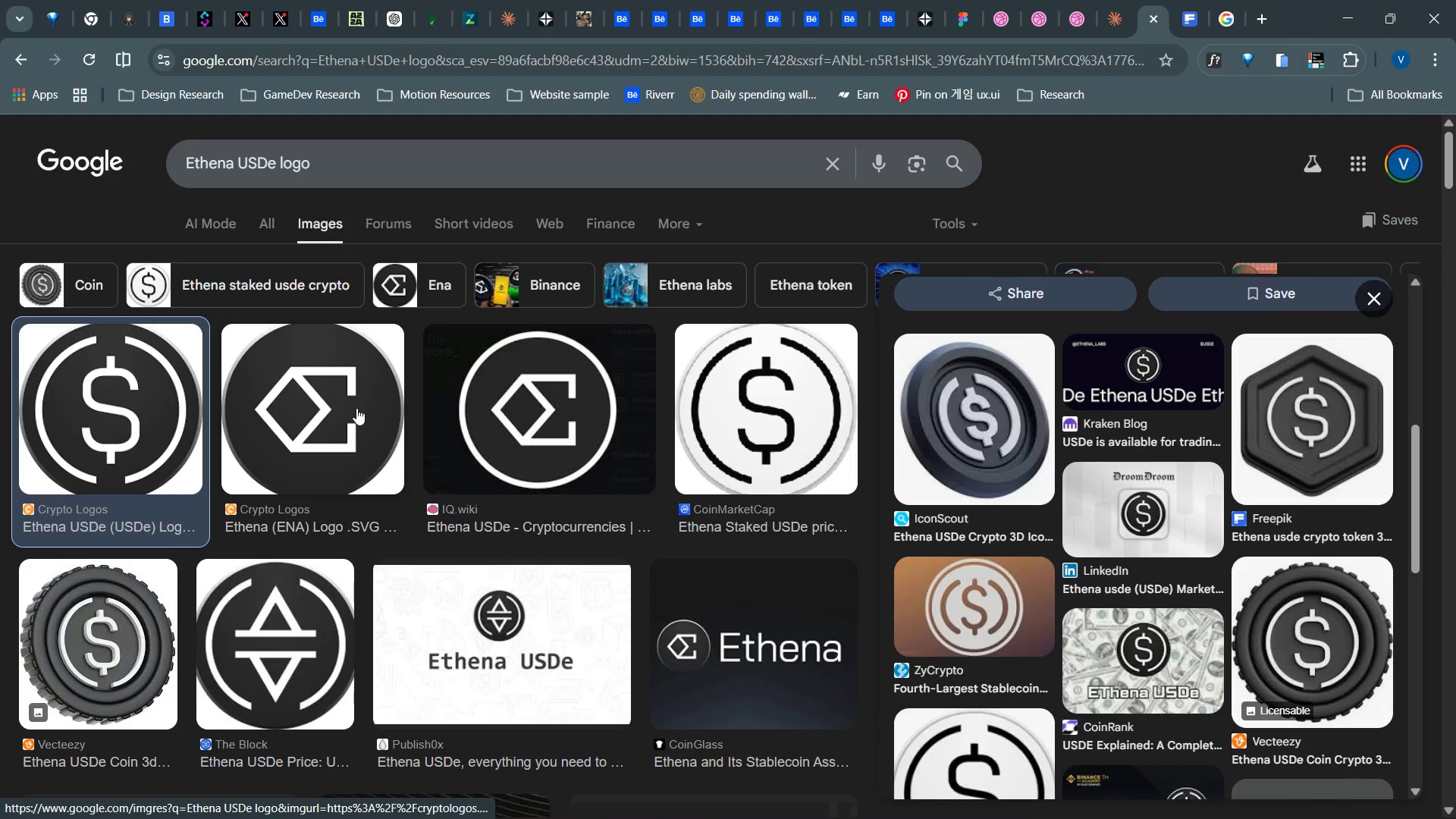 
left_click([356, 408])
 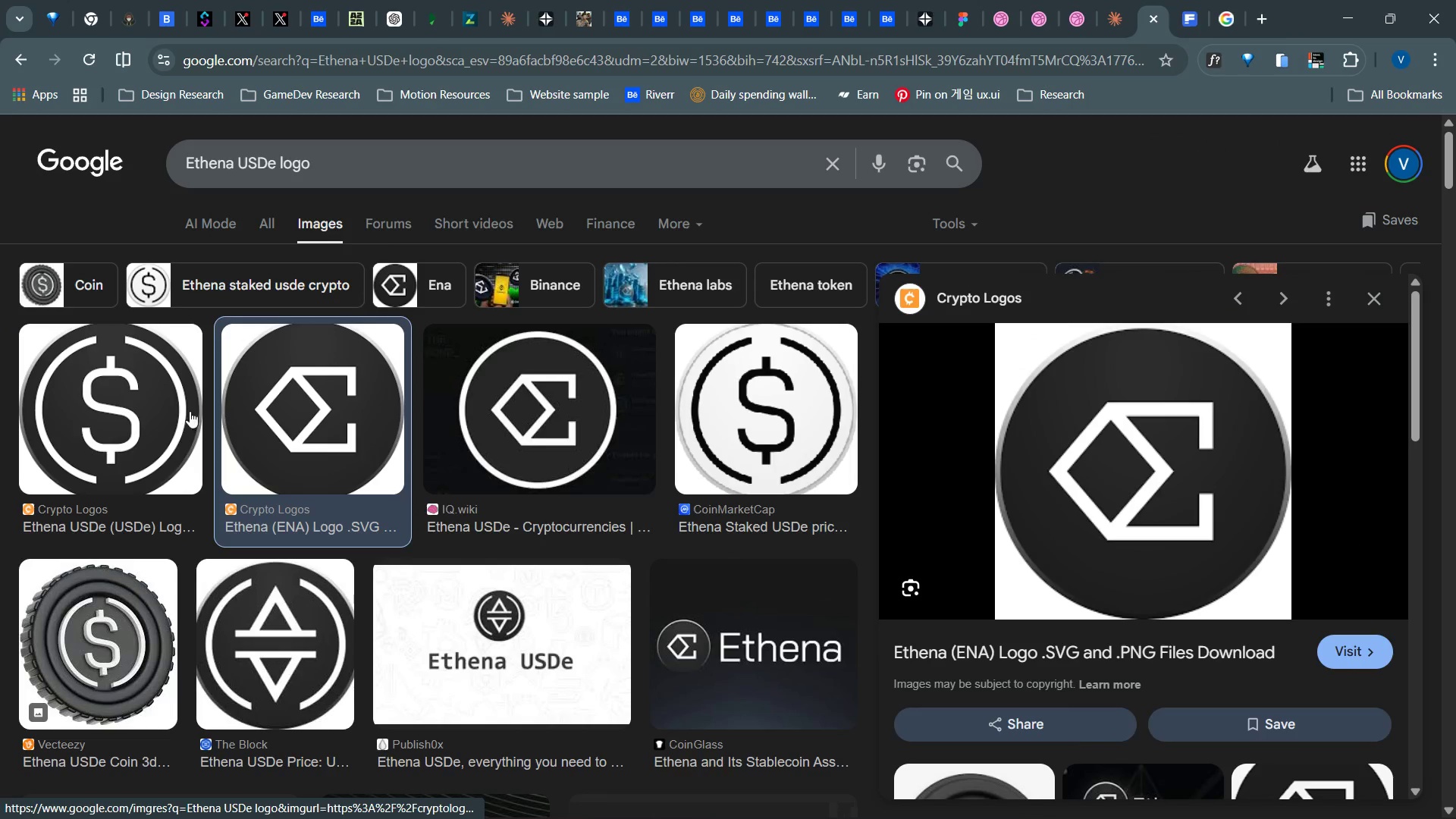 
left_click([87, 411])
 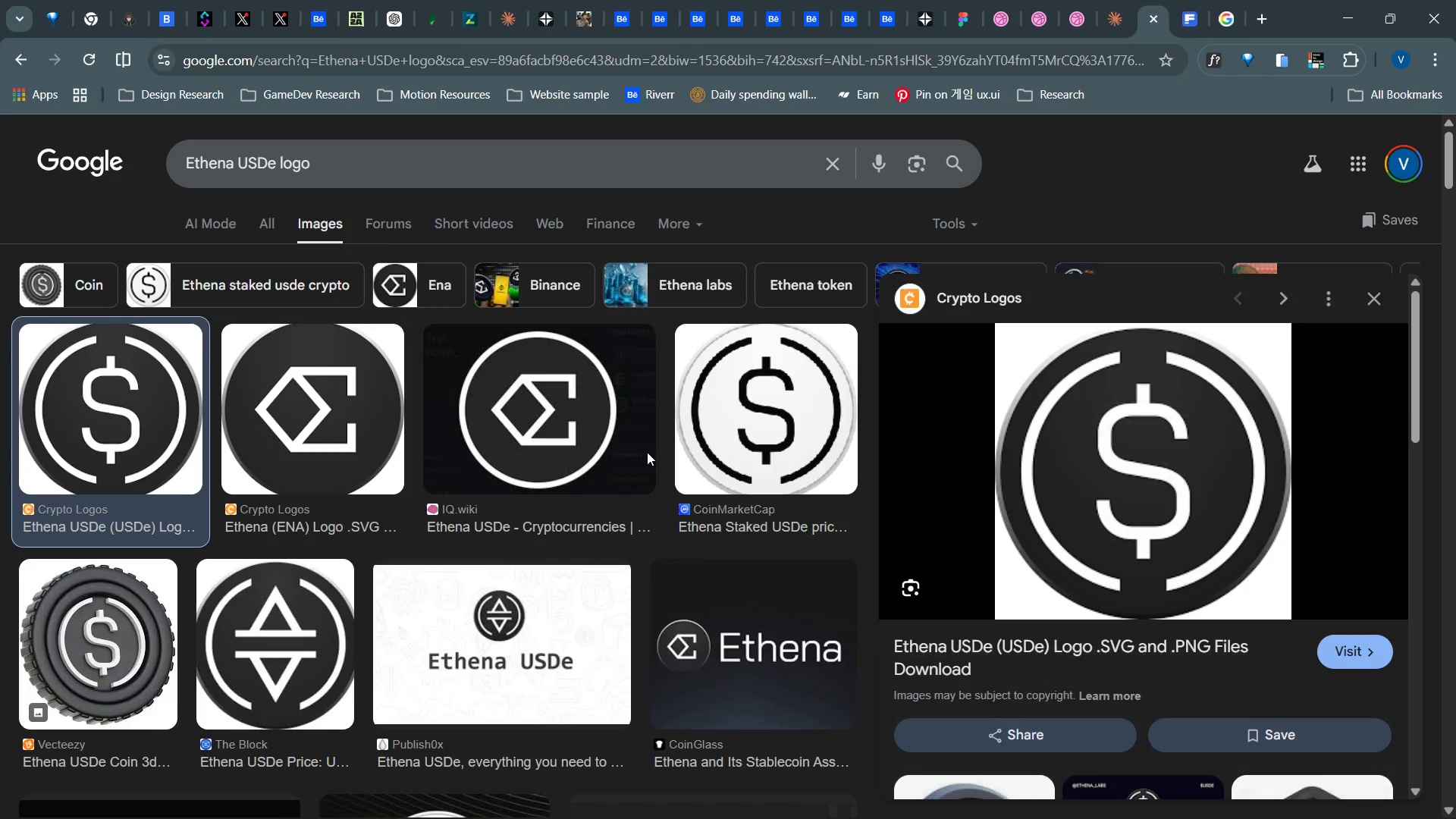 
scroll: coordinate [1023, 472], scroll_direction: down, amount: 40.0
 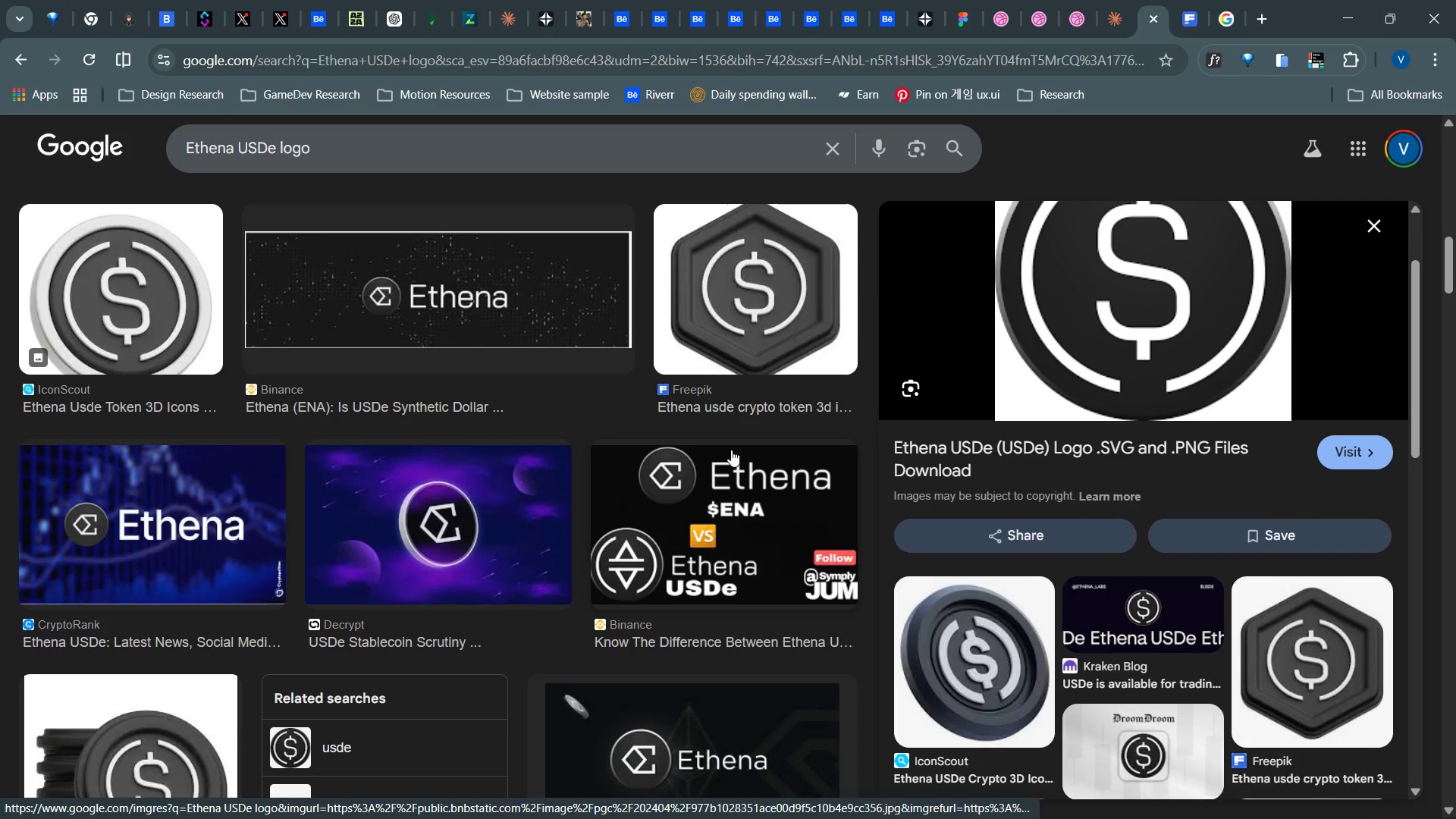 
mouse_move([22, 830])
 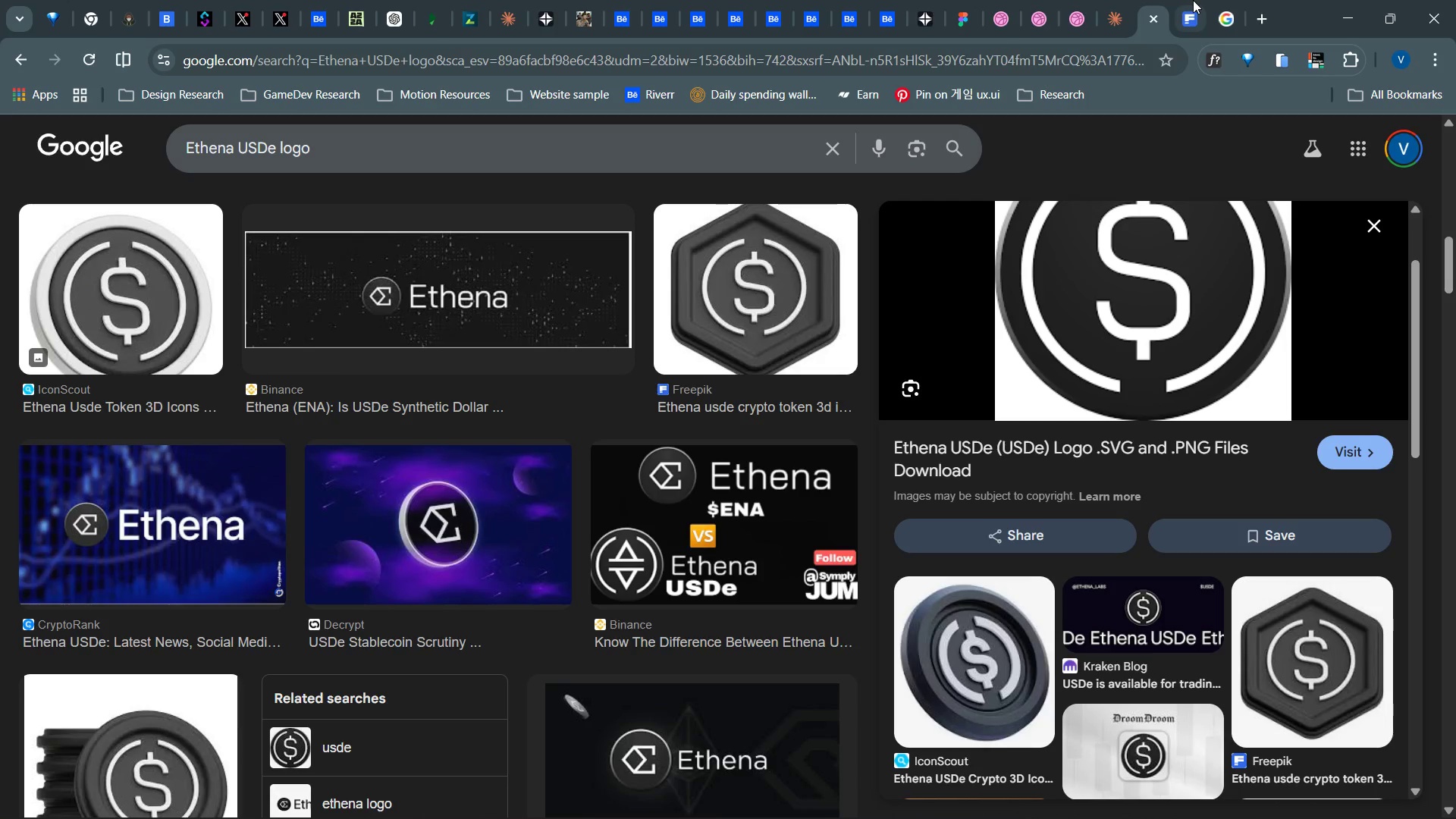 
left_click([1220, 0])
 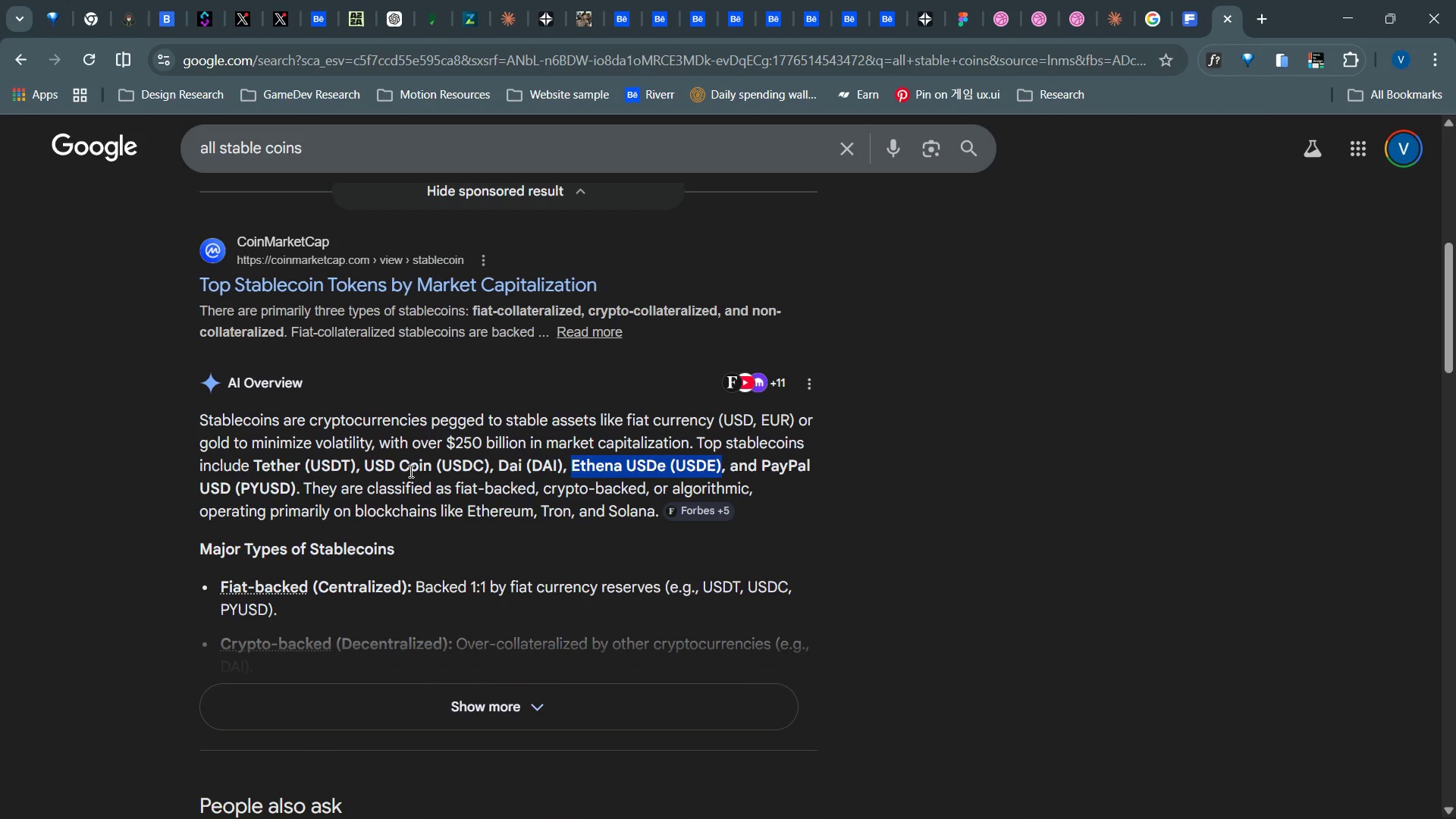 
wait(5.91)
 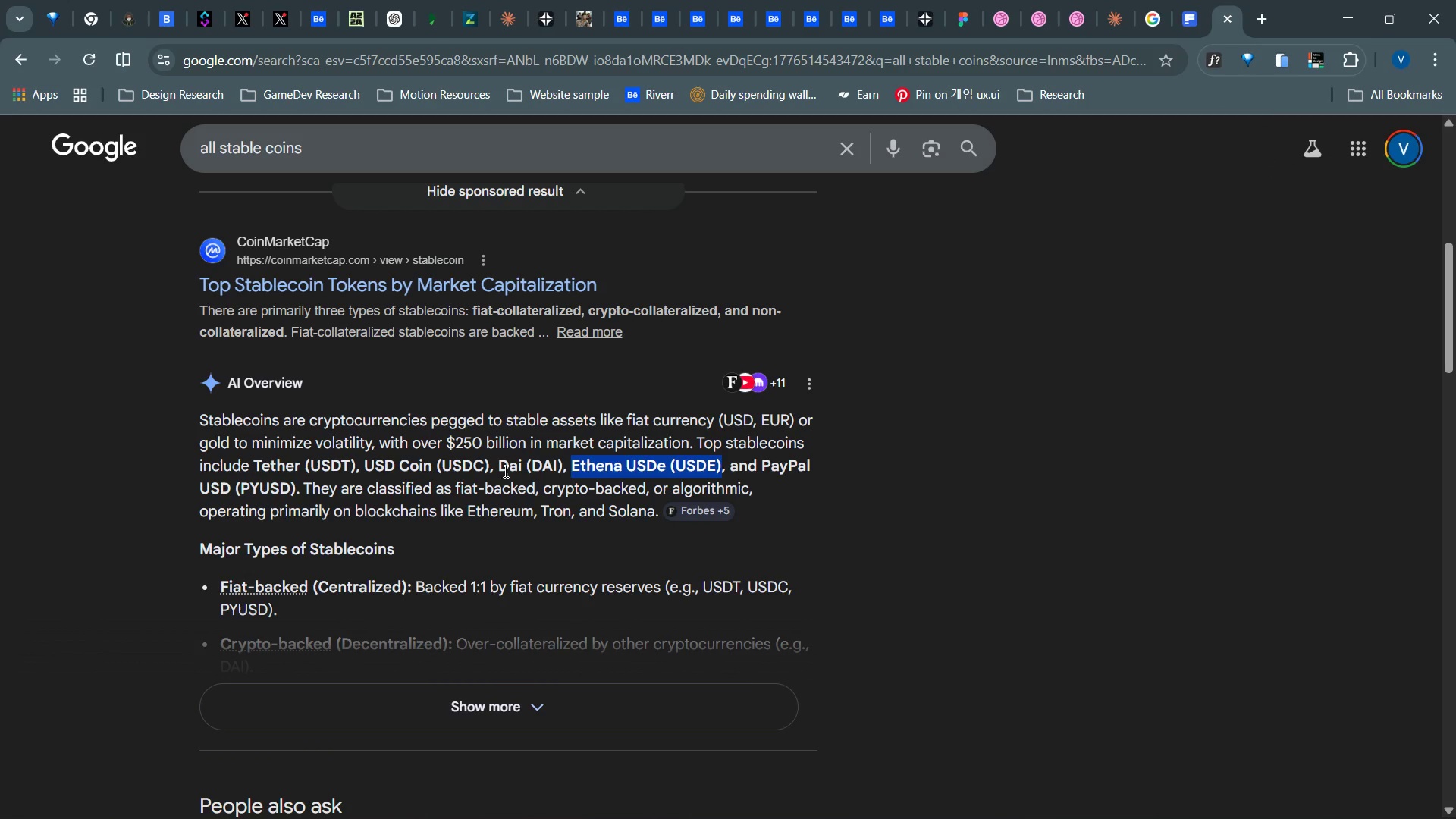 
scroll: coordinate [403, 507], scroll_direction: down, amount: 3.0
 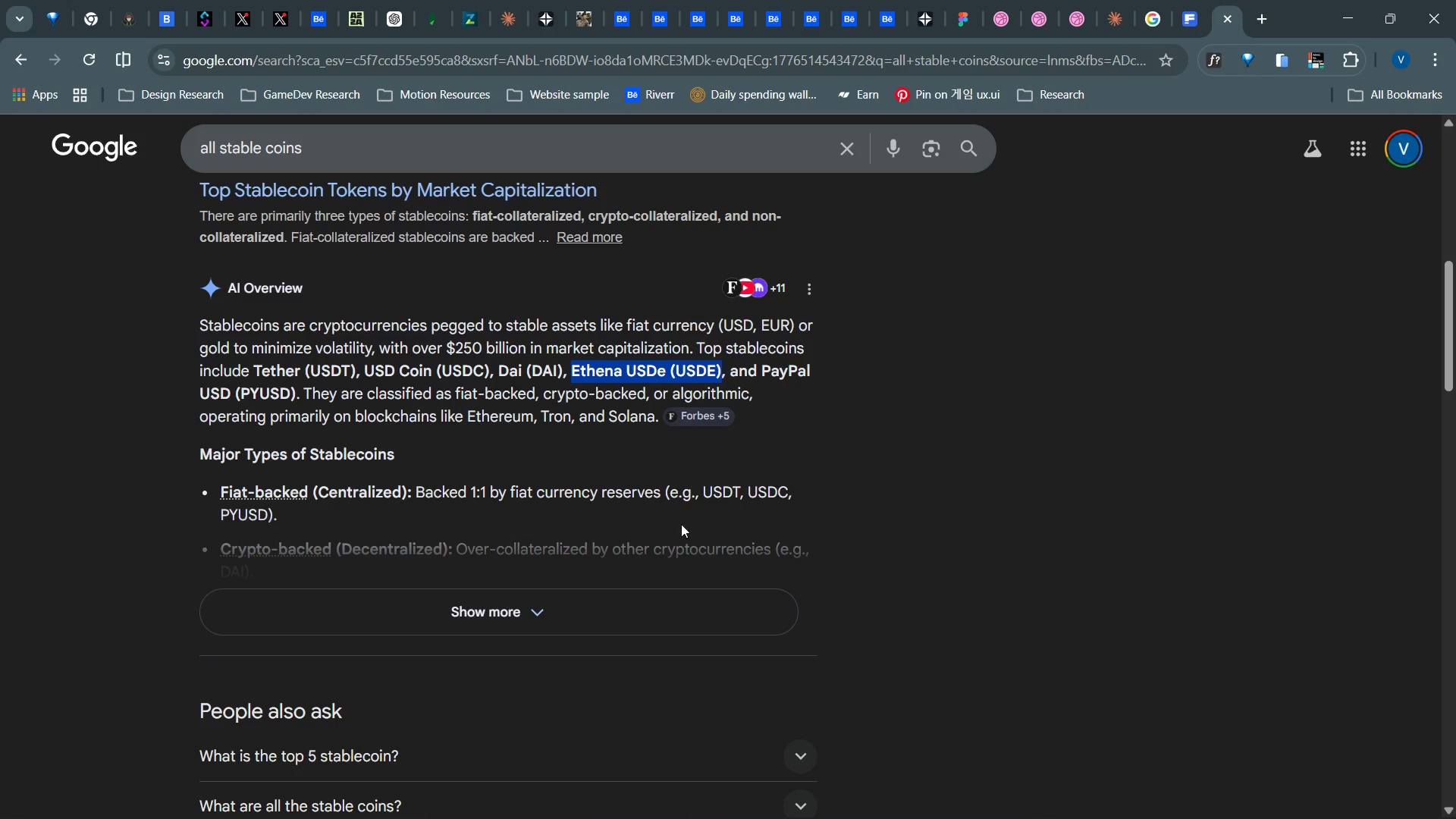 
left_click([658, 592])
 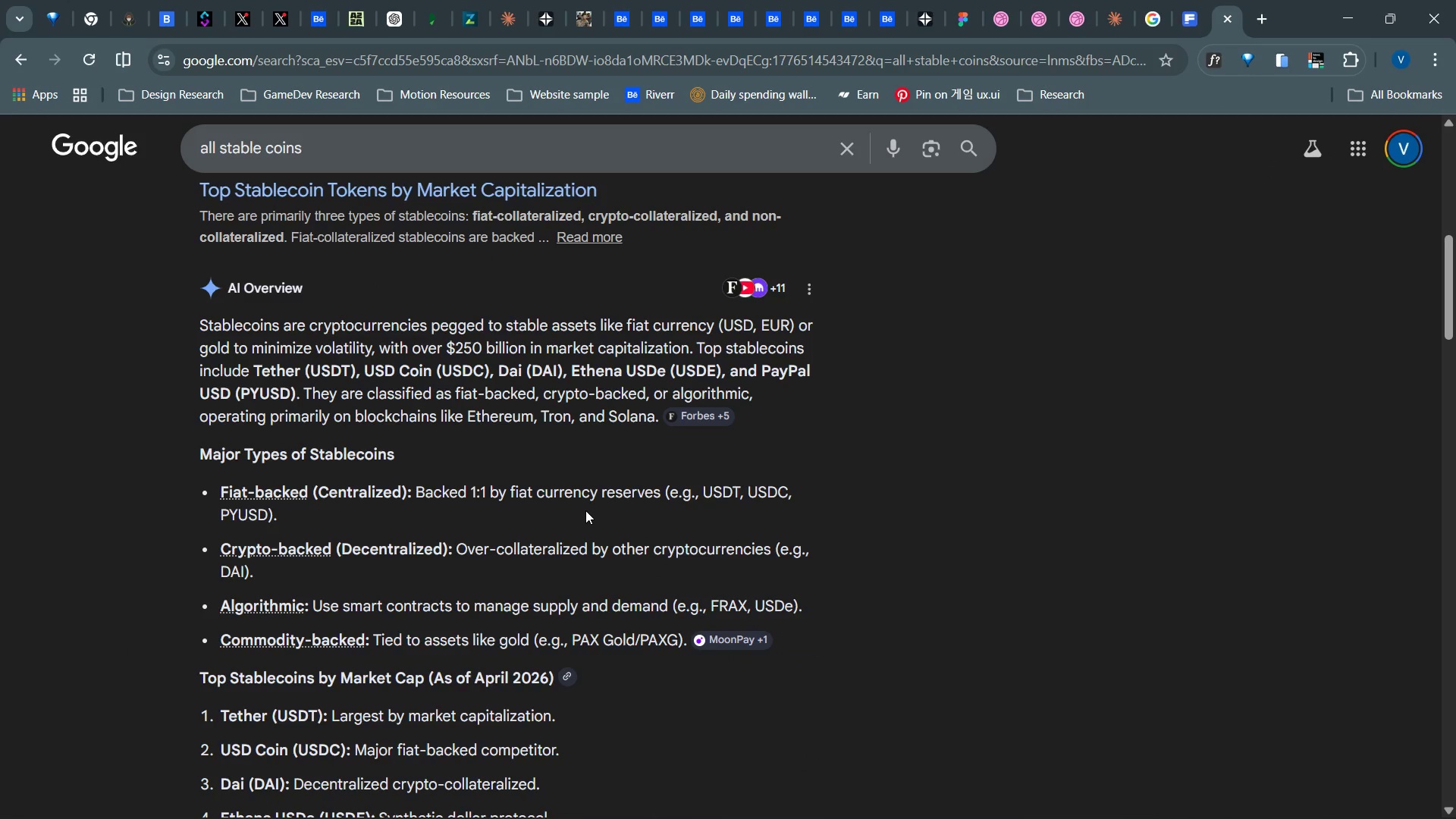 
scroll: coordinate [585, 510], scroll_direction: down, amount: 4.0
 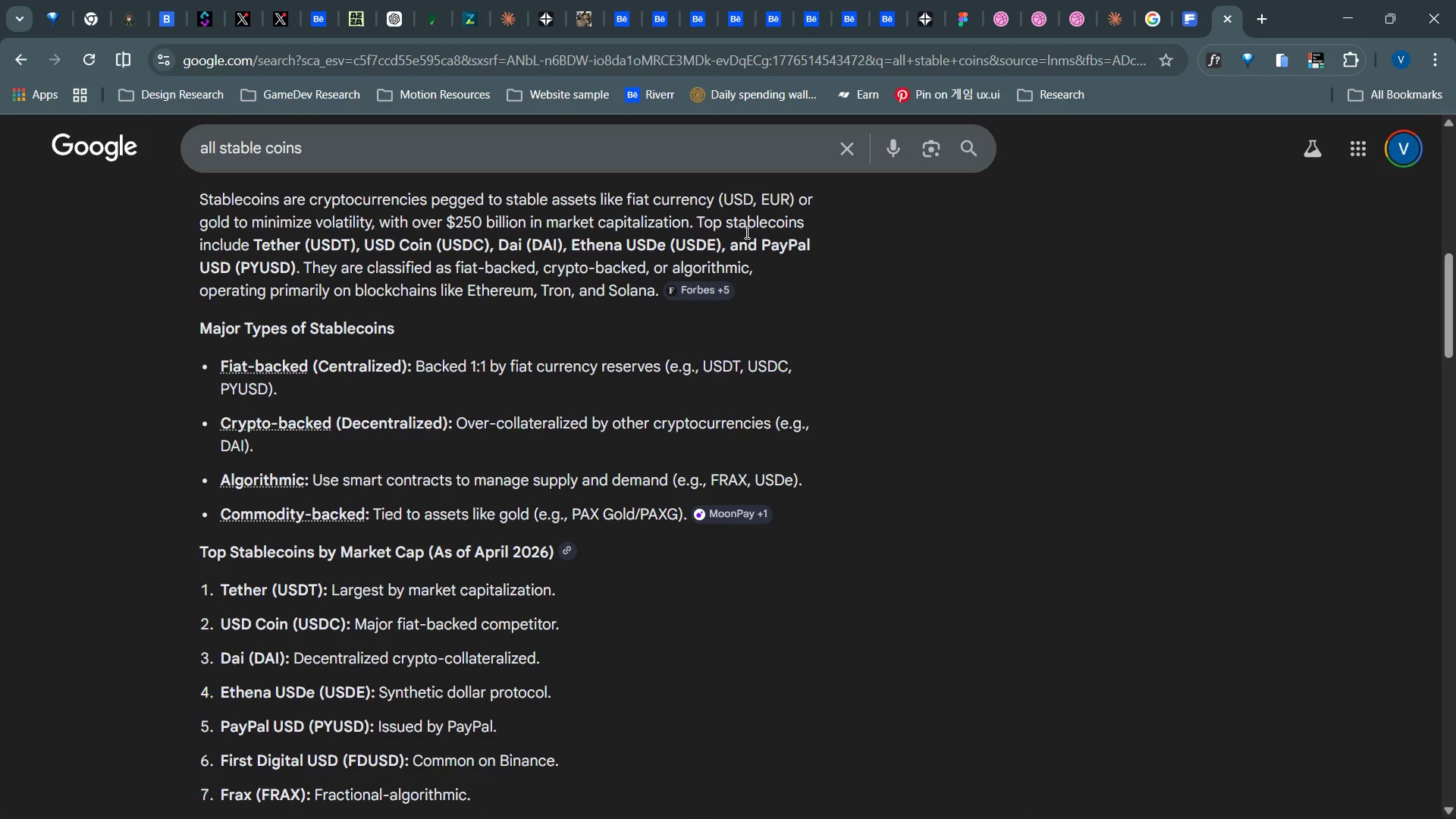 
left_click_drag(start_coordinate=[763, 240], to_coordinate=[295, 268])
 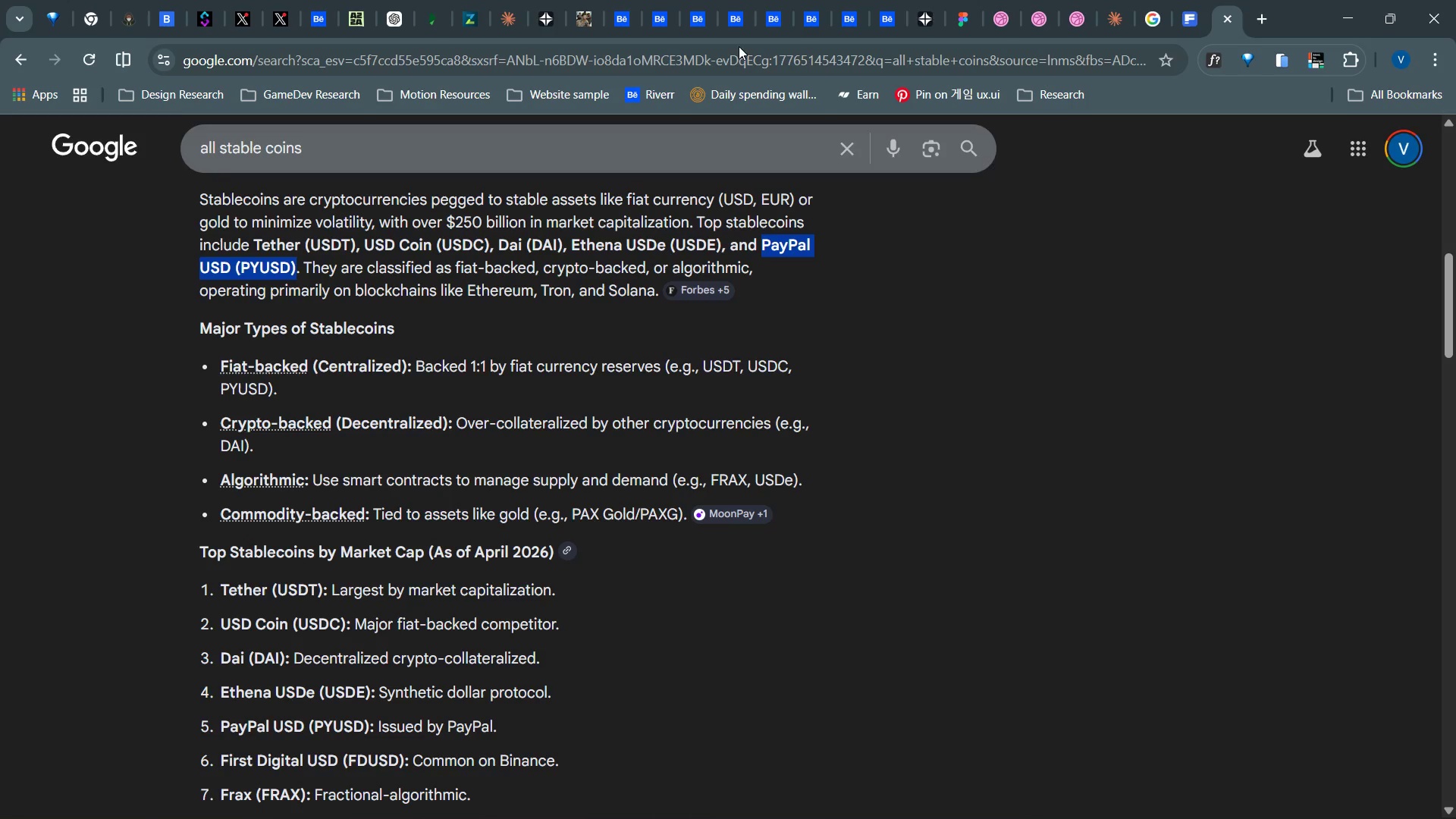 
key(Control+C)
 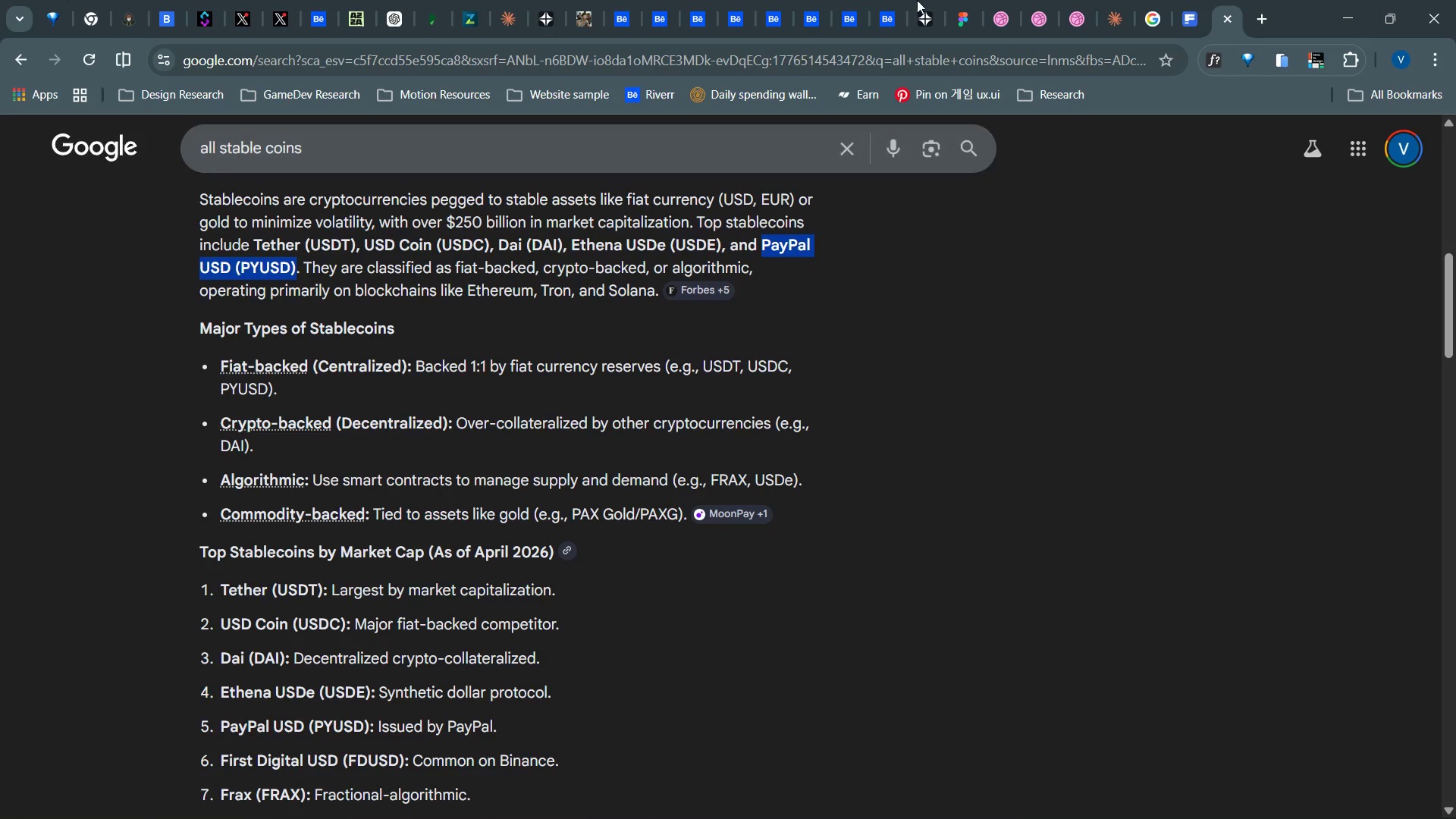 
key(Control+C)
 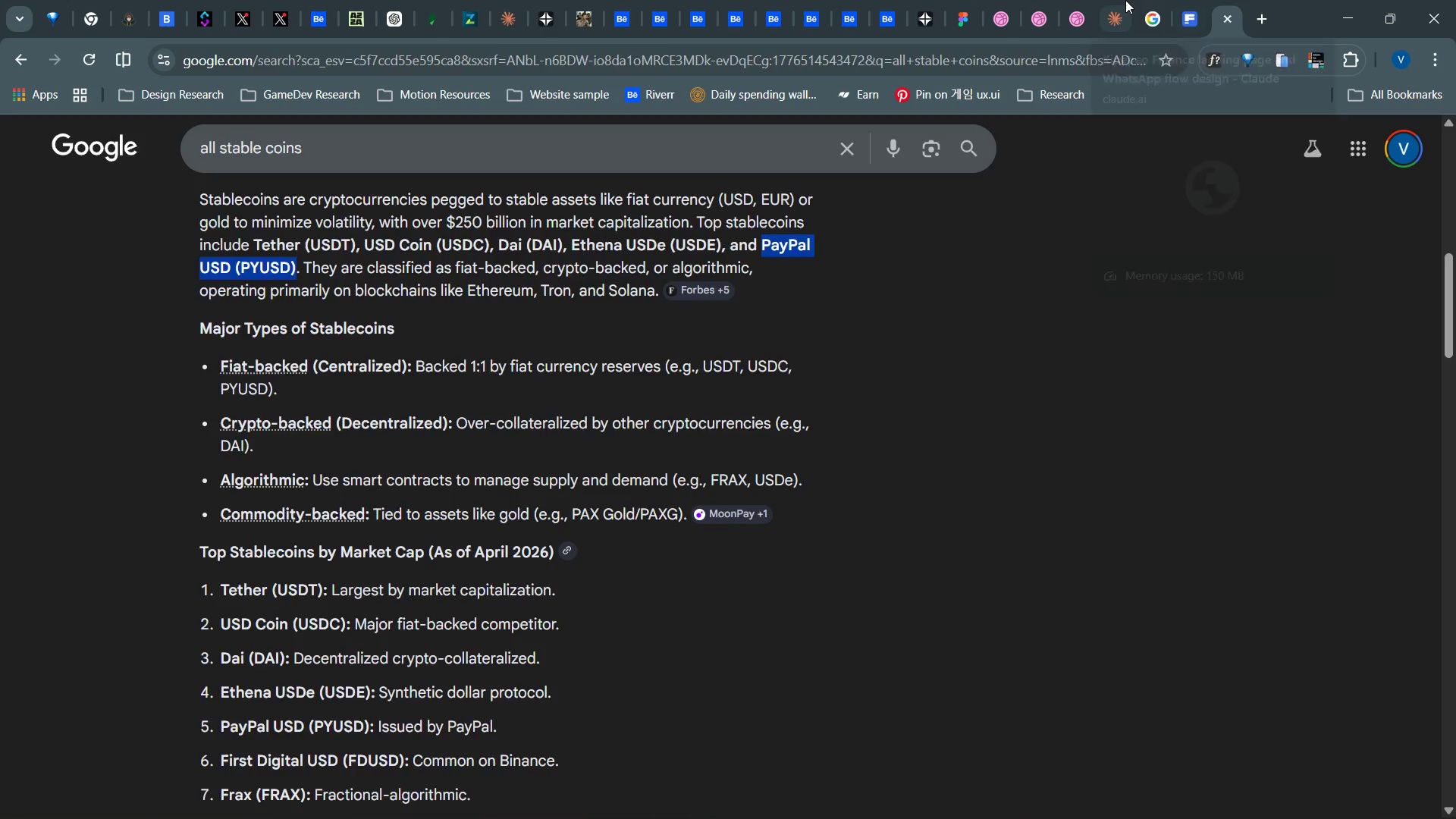 
double_click([1153, 0])
 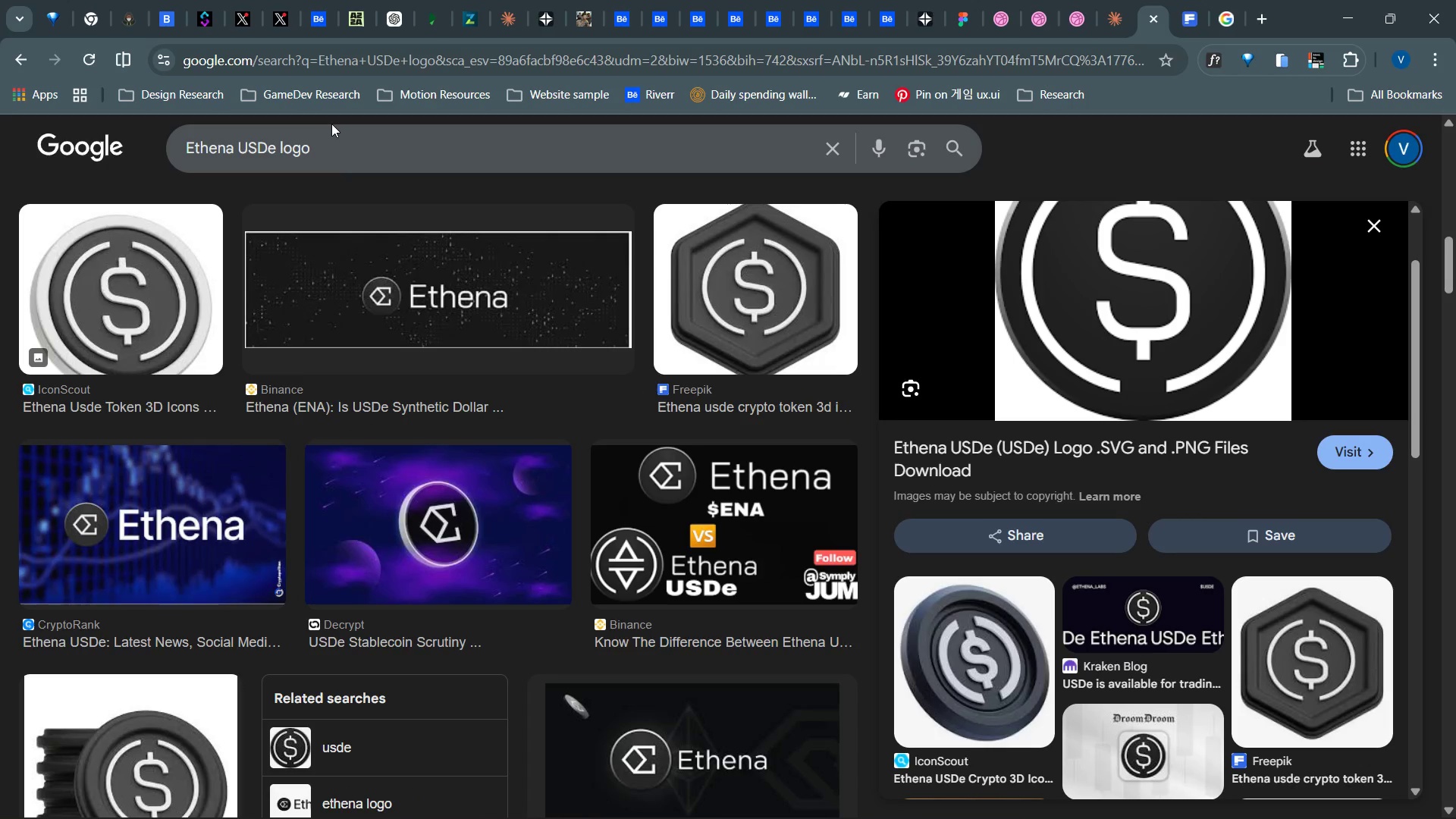 
double_click([332, 135])
 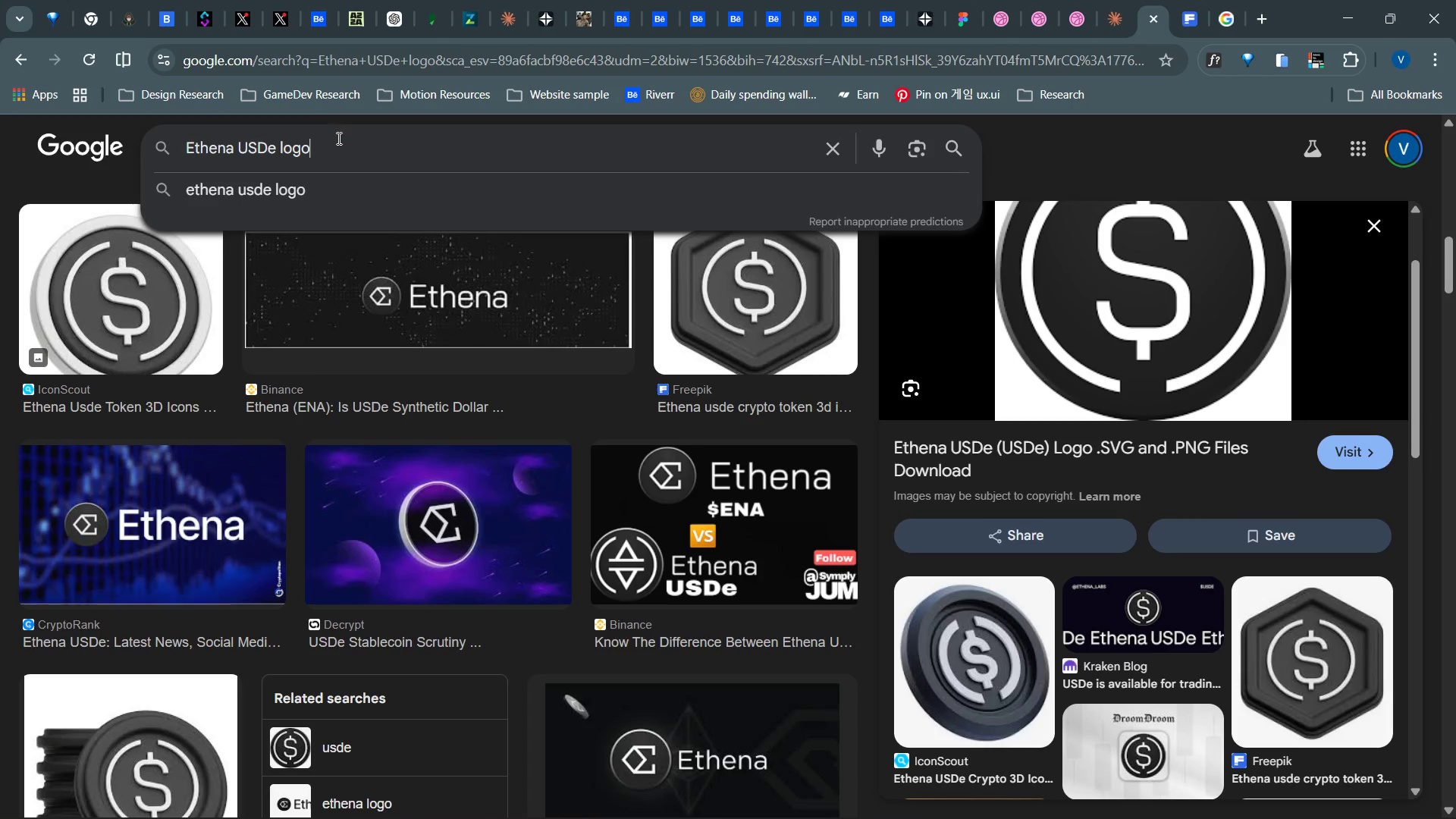 
key(Control+A)
 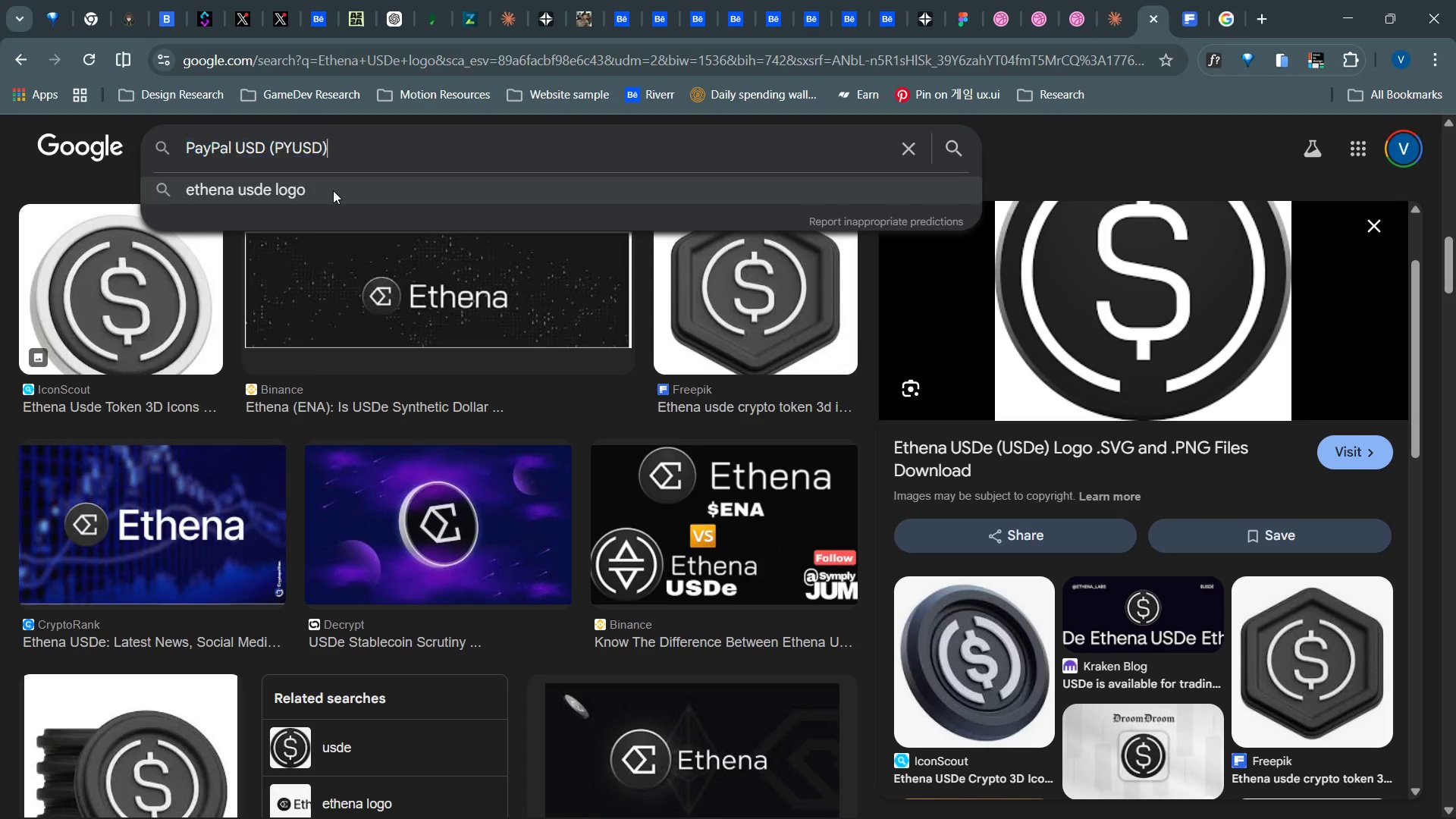 
key(Control+V)
 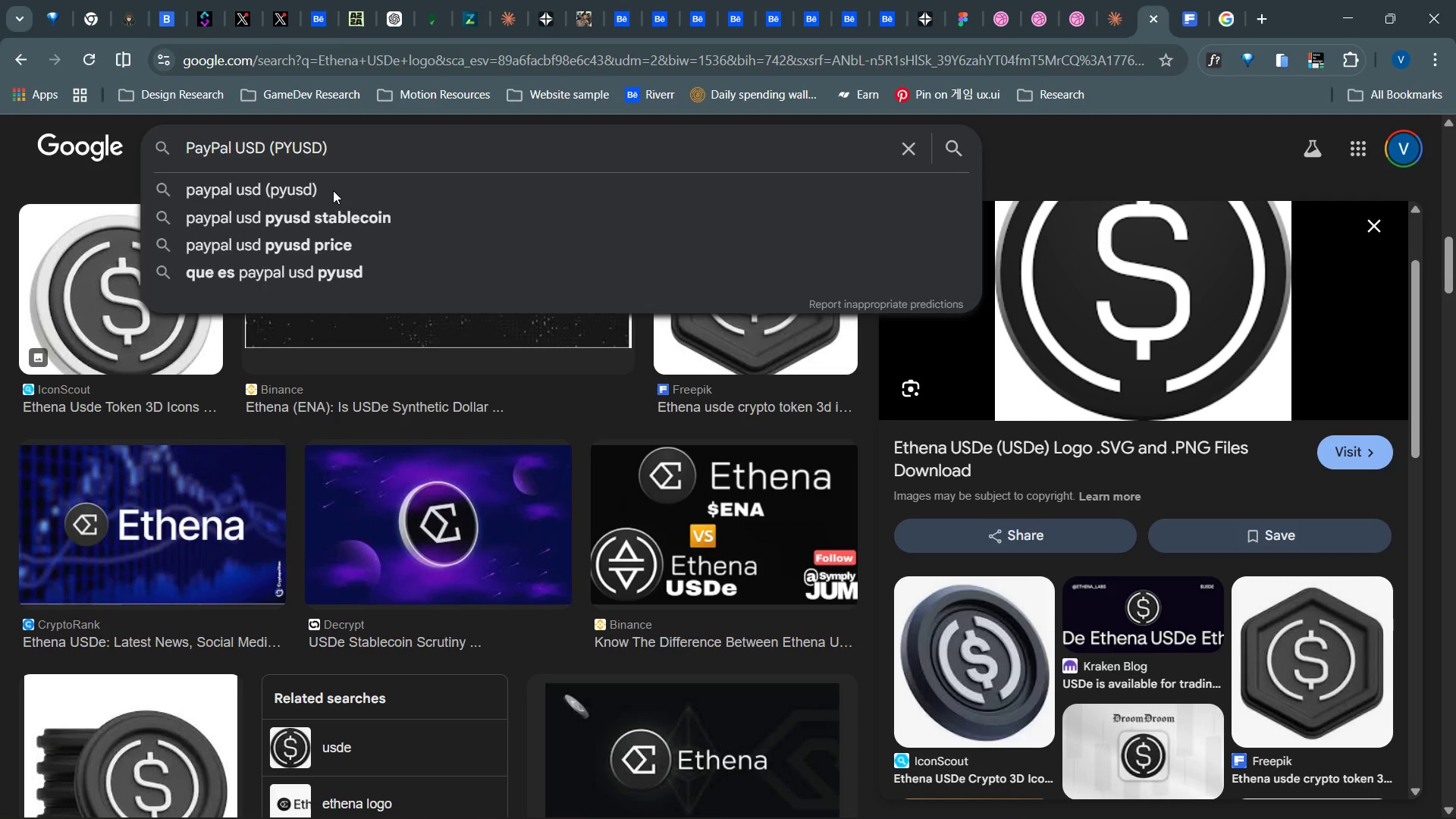 
key(Enter)
 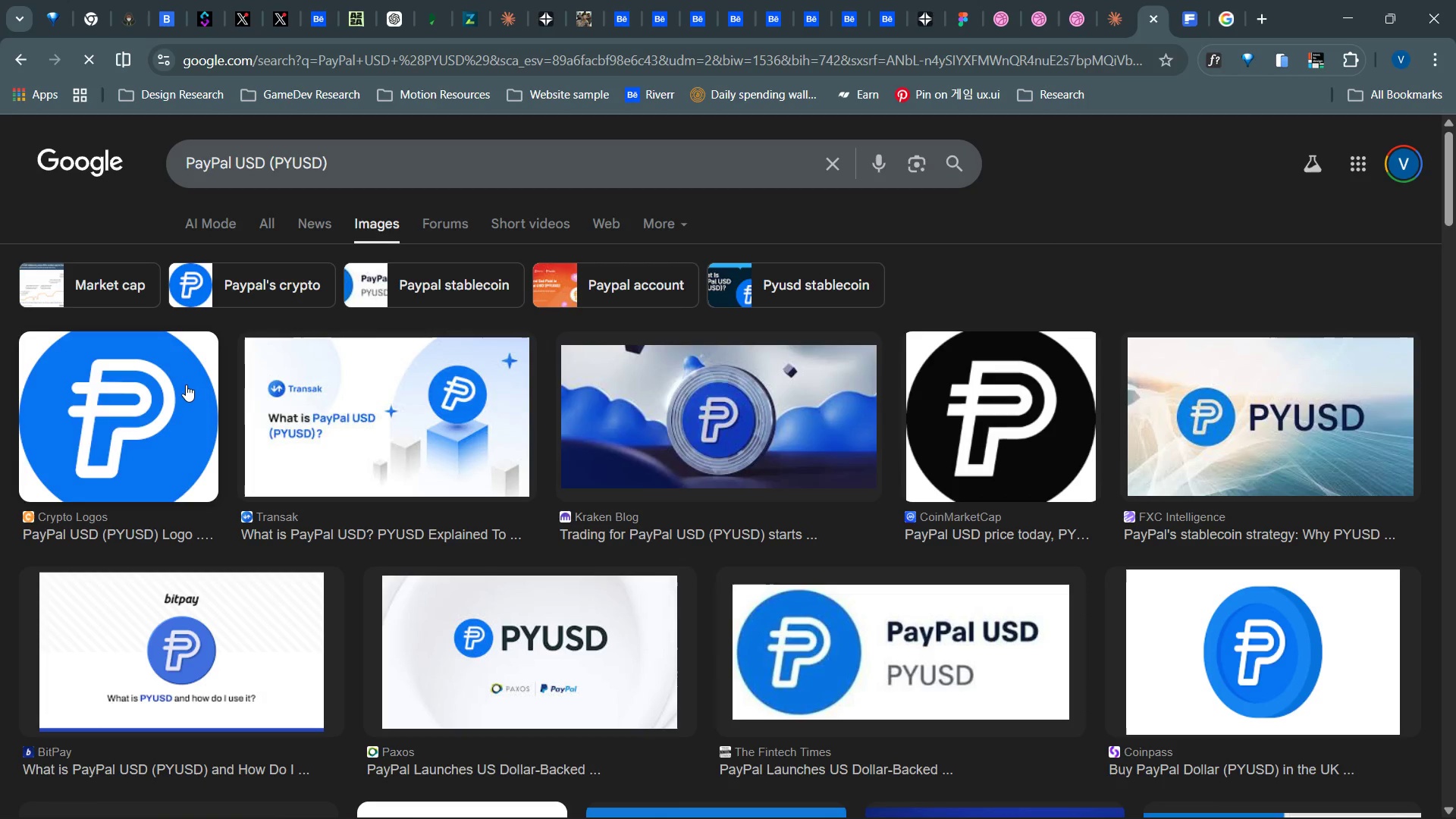 
scroll: coordinate [1173, 349], scroll_direction: down, amount: 15.0
 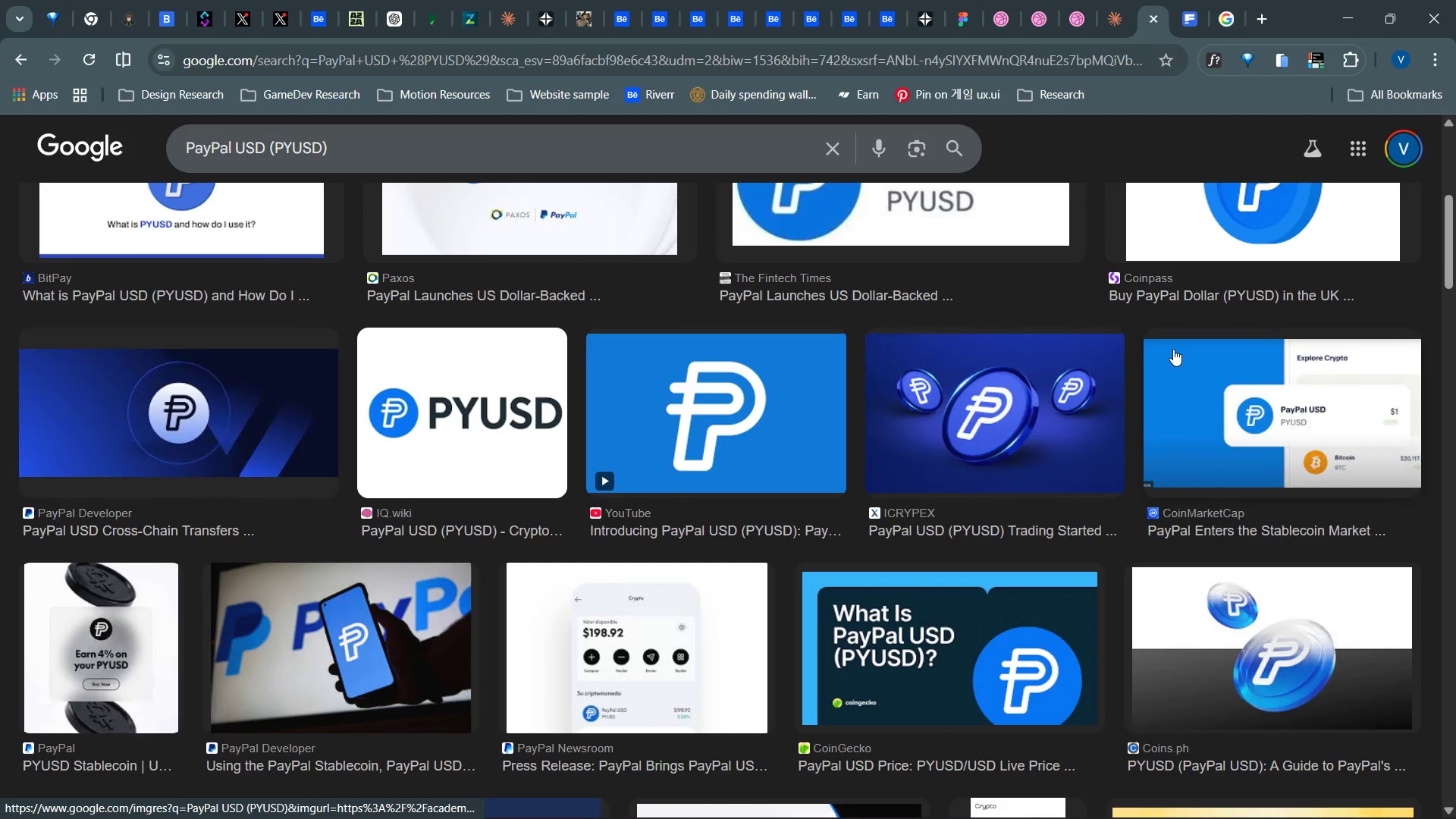 
scroll: coordinate [1173, 349], scroll_direction: up, amount: 3.0
 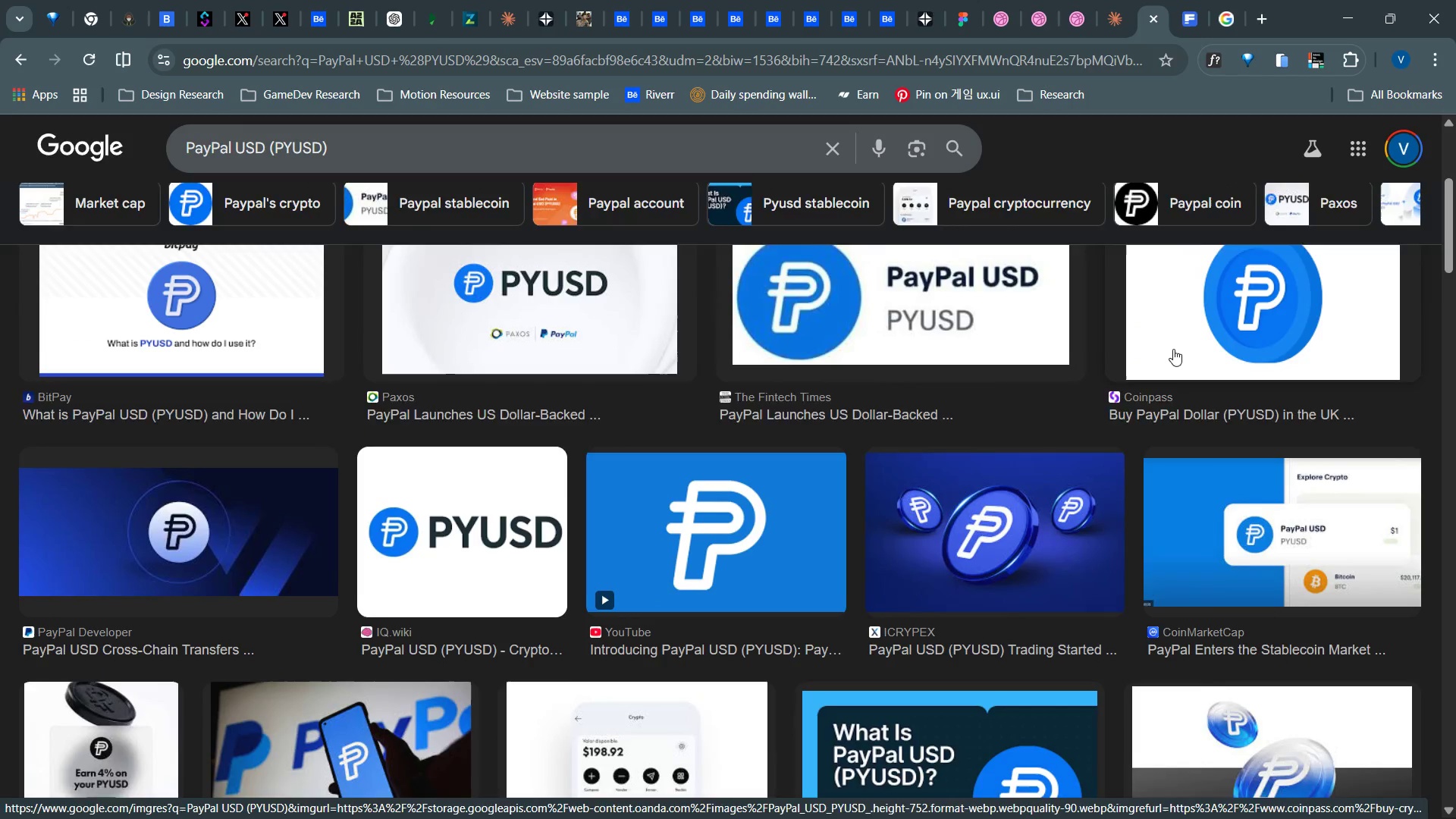 
scroll: coordinate [1173, 349], scroll_direction: down, amount: 14.0
 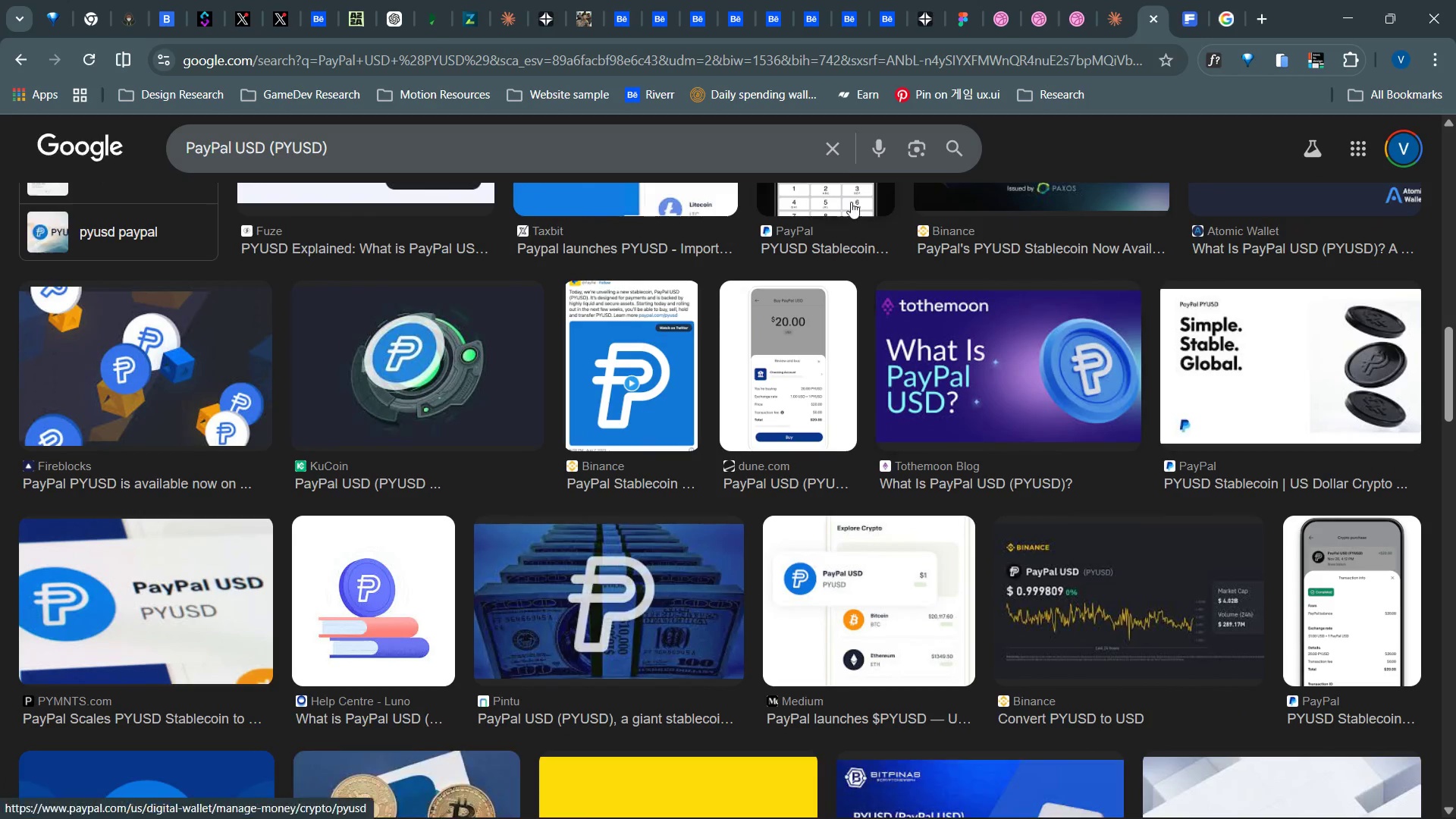 
left_click([508, 156])
 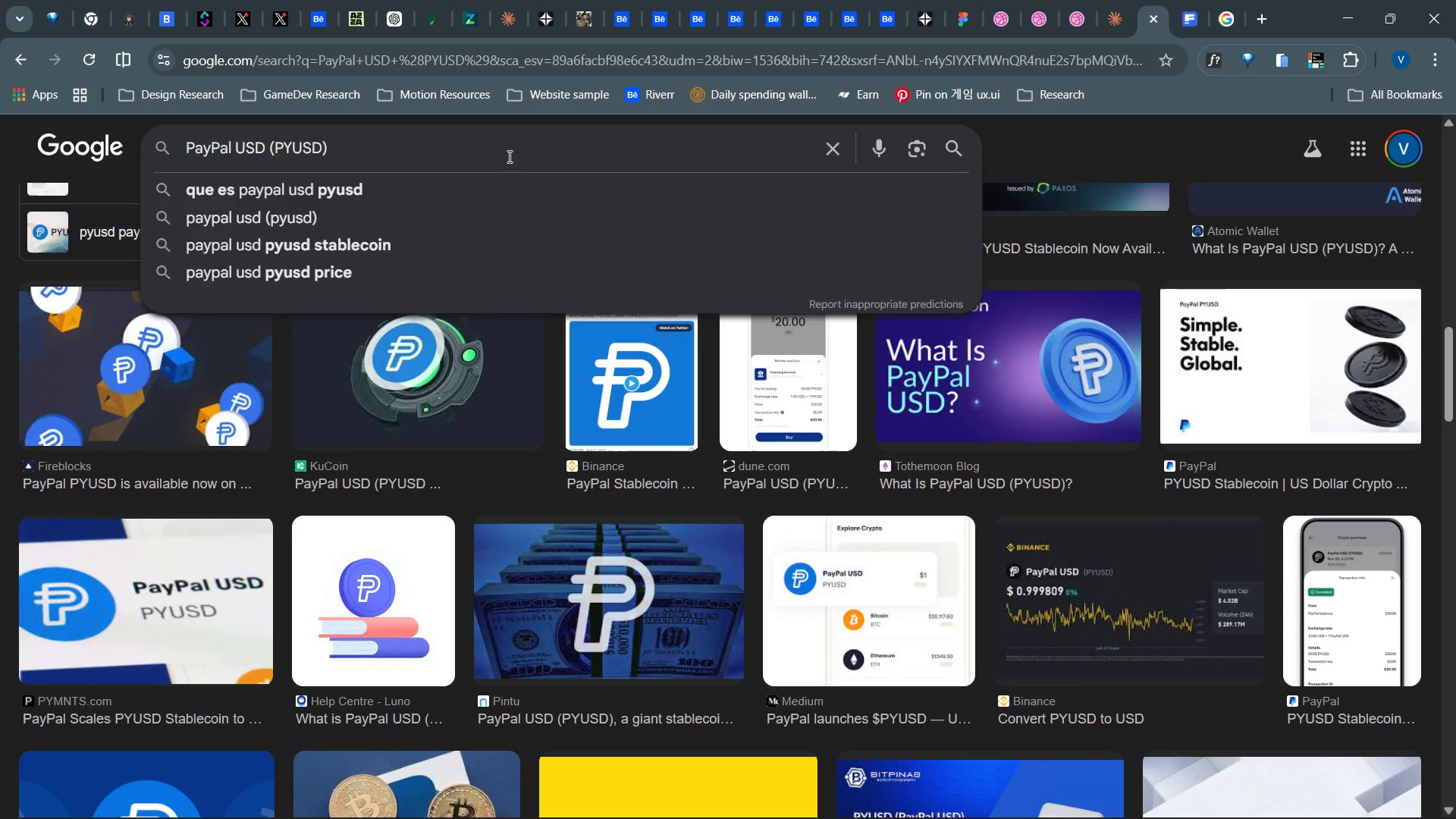 
type( logho)
key(Backspace)
key(Backspace)
key(Backspace)
type(go)
 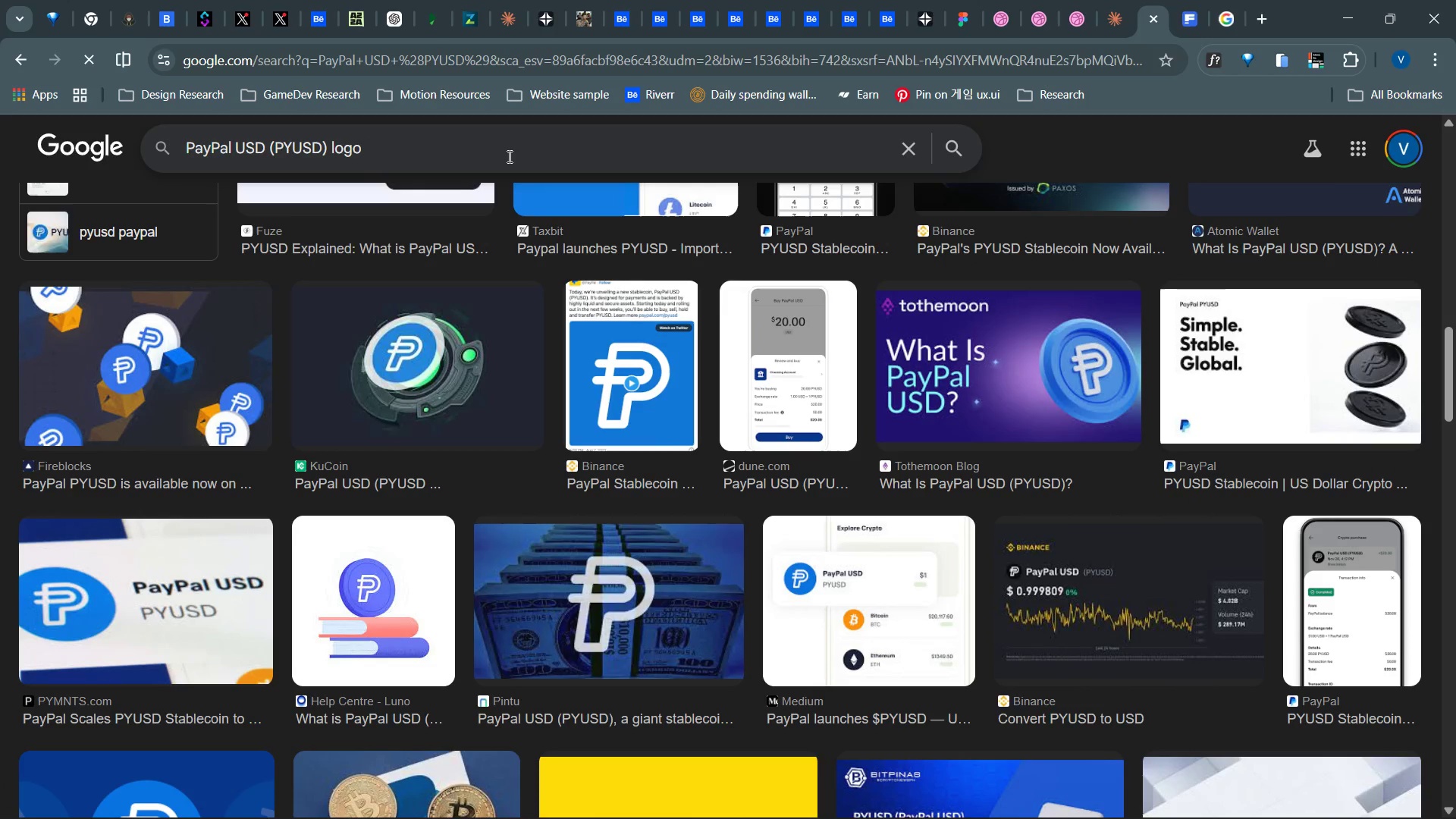 
key(Enter)
 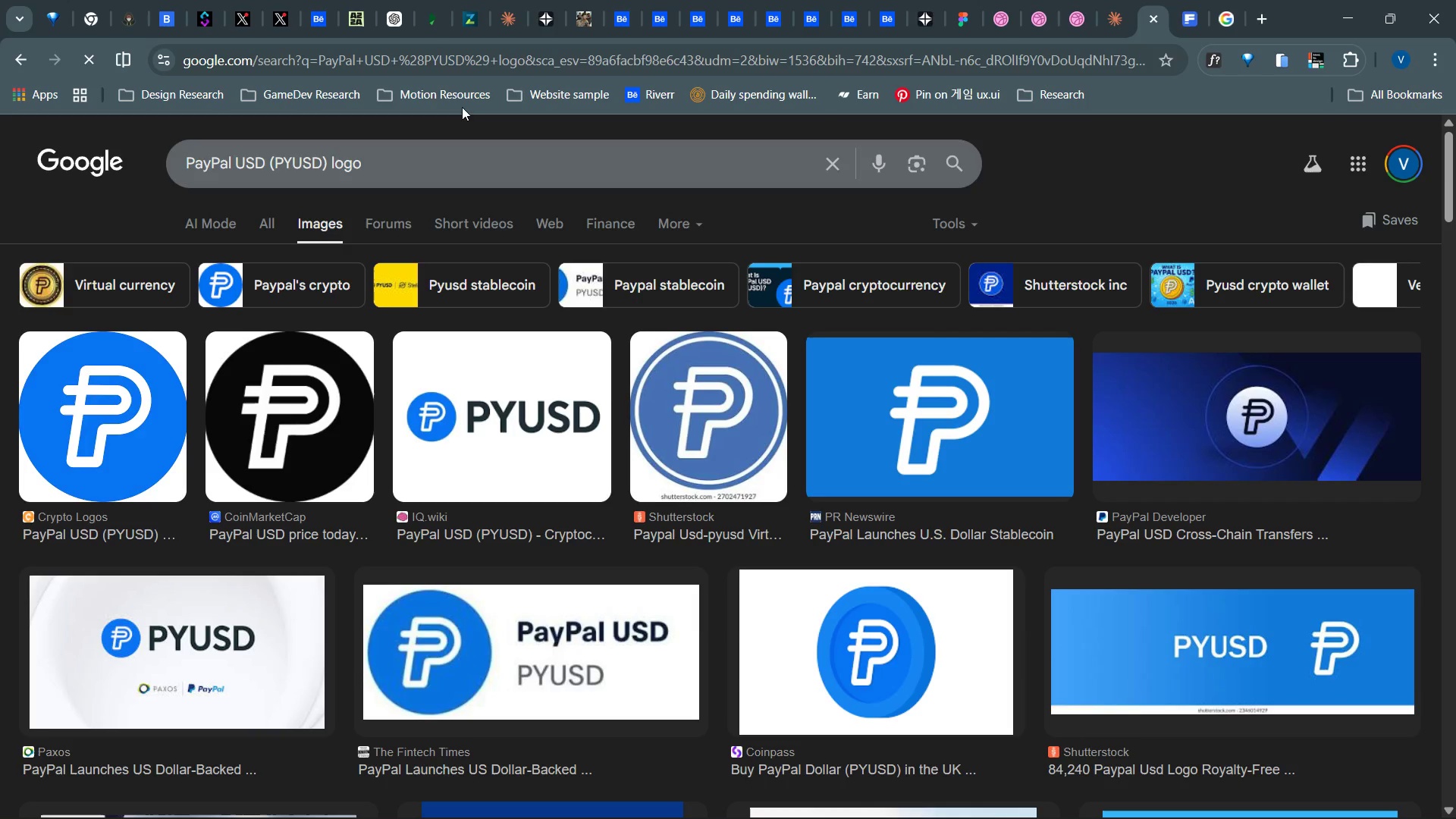 
scroll: coordinate [698, 505], scroll_direction: down, amount: 34.0
 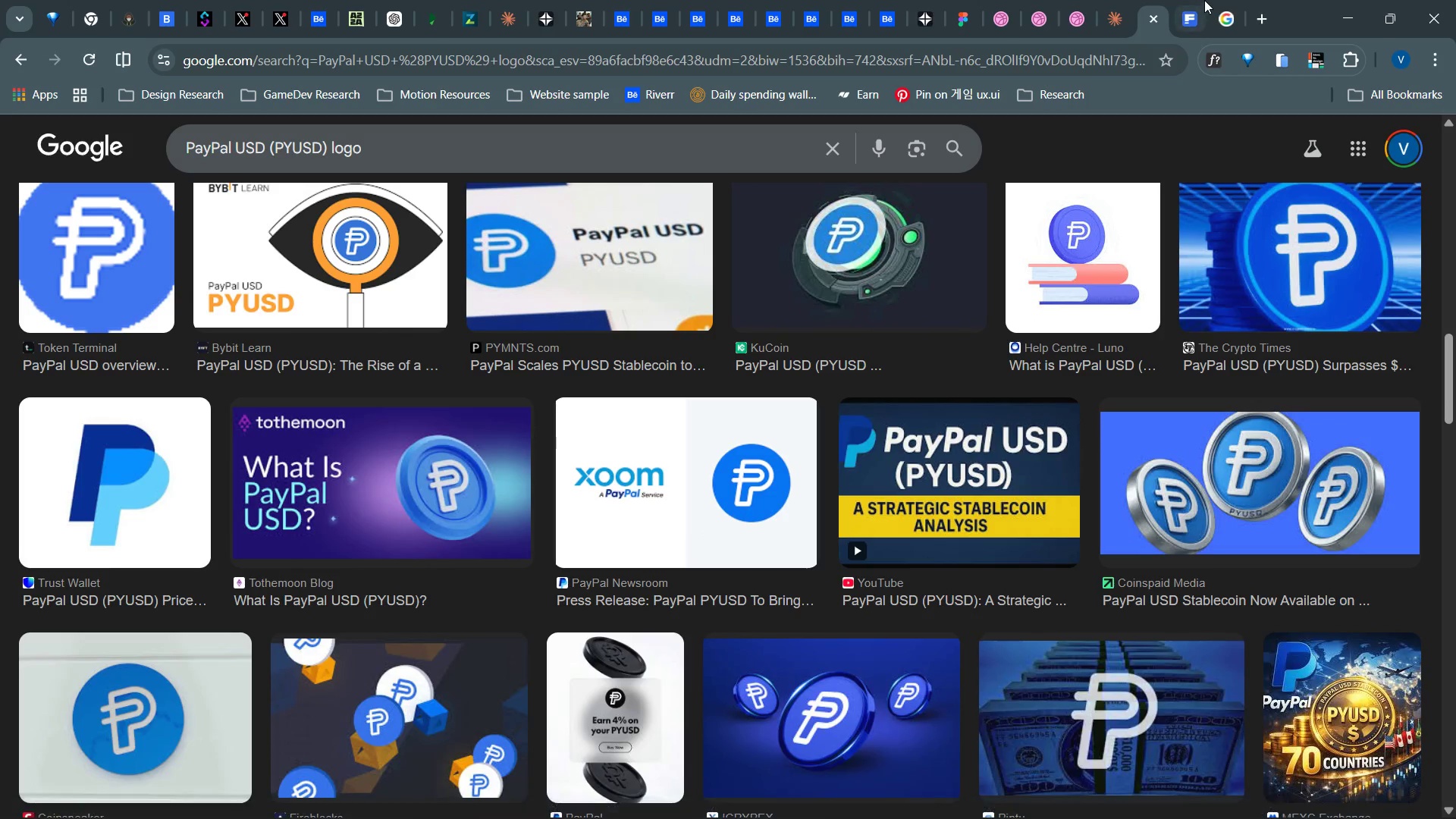 
left_click([1221, 0])
 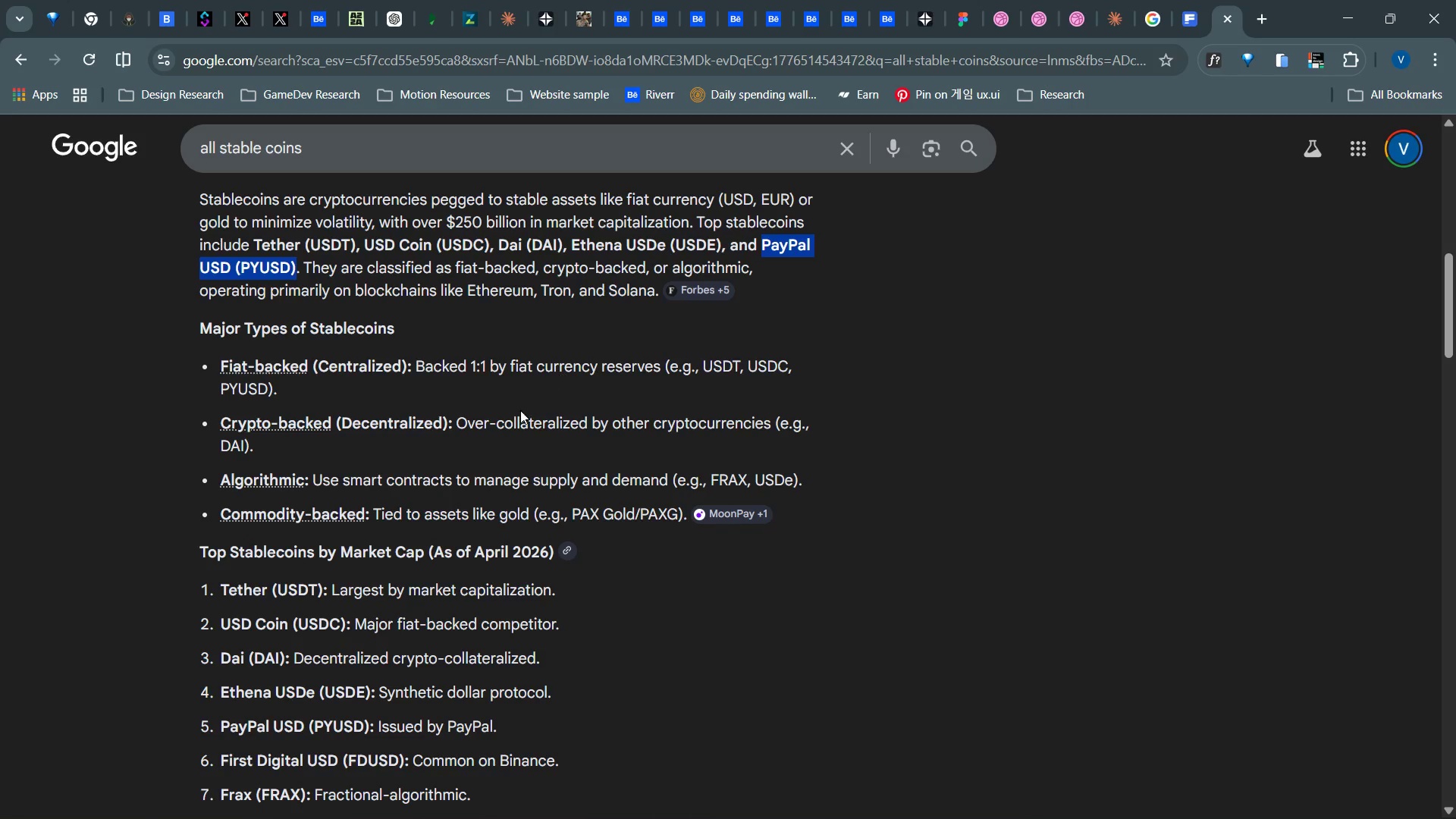 
scroll: coordinate [519, 412], scroll_direction: down, amount: 6.0
 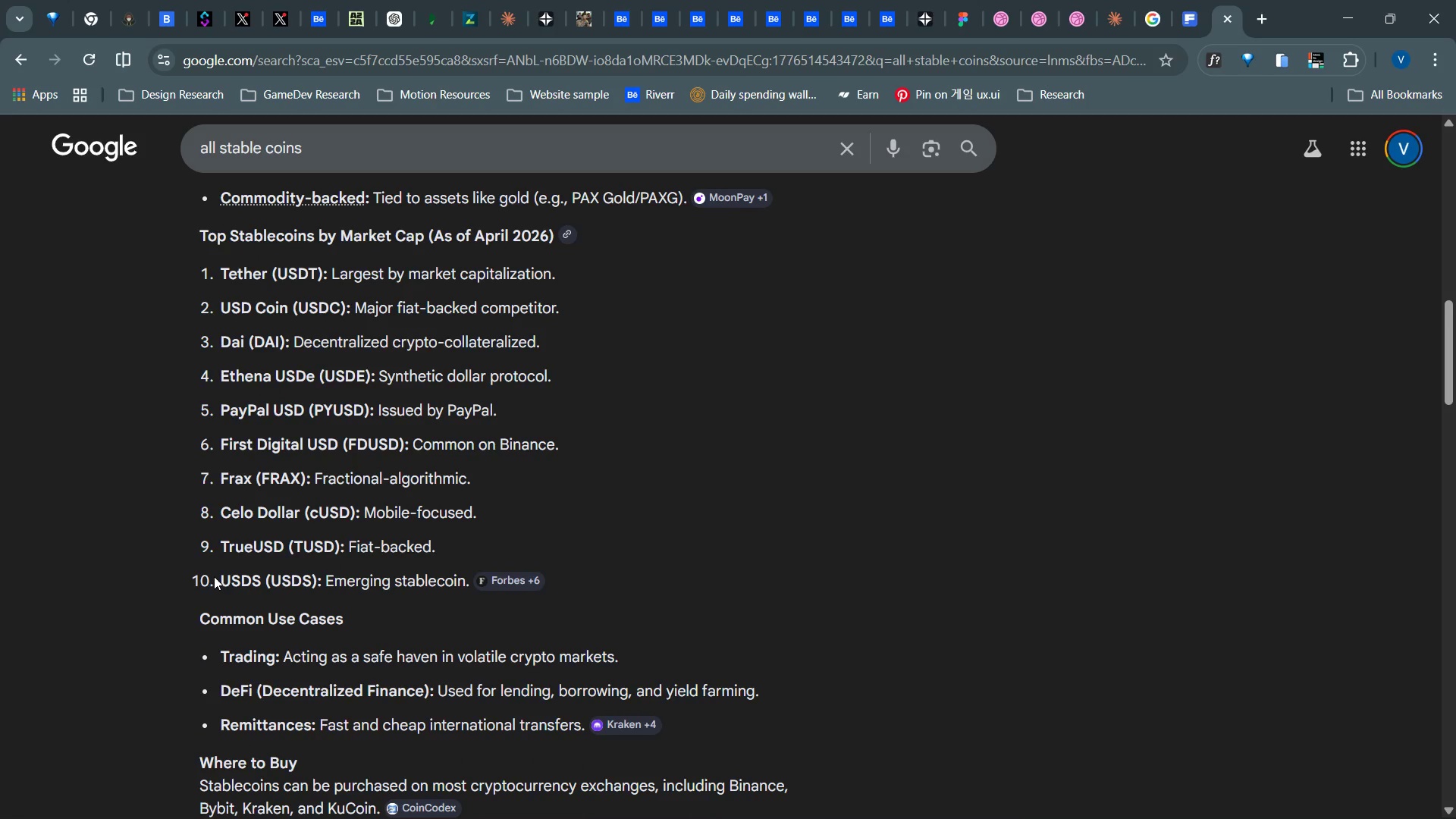 
left_click_drag(start_coordinate=[223, 577], to_coordinate=[318, 576])
 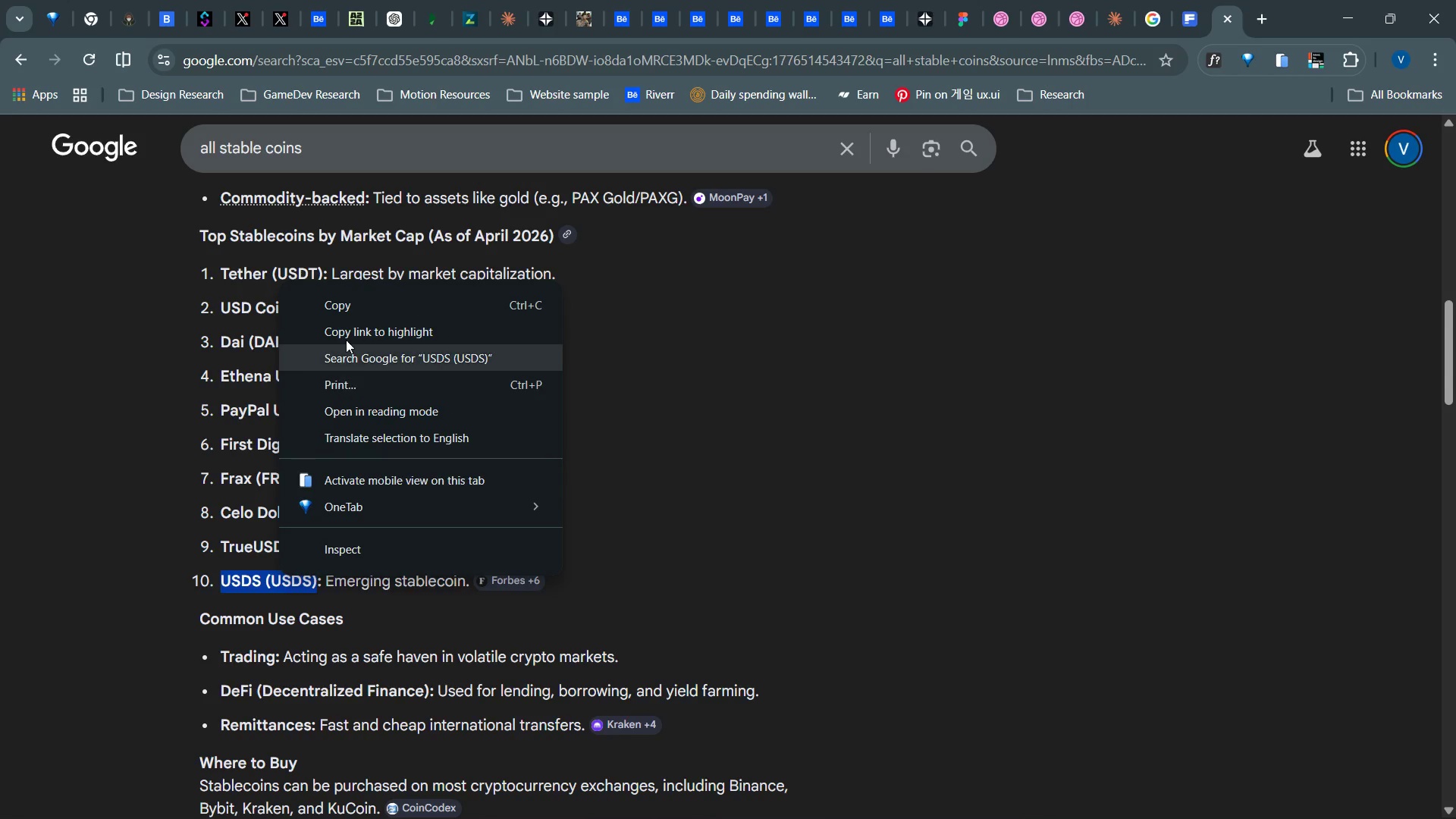 
left_click([356, 315])
 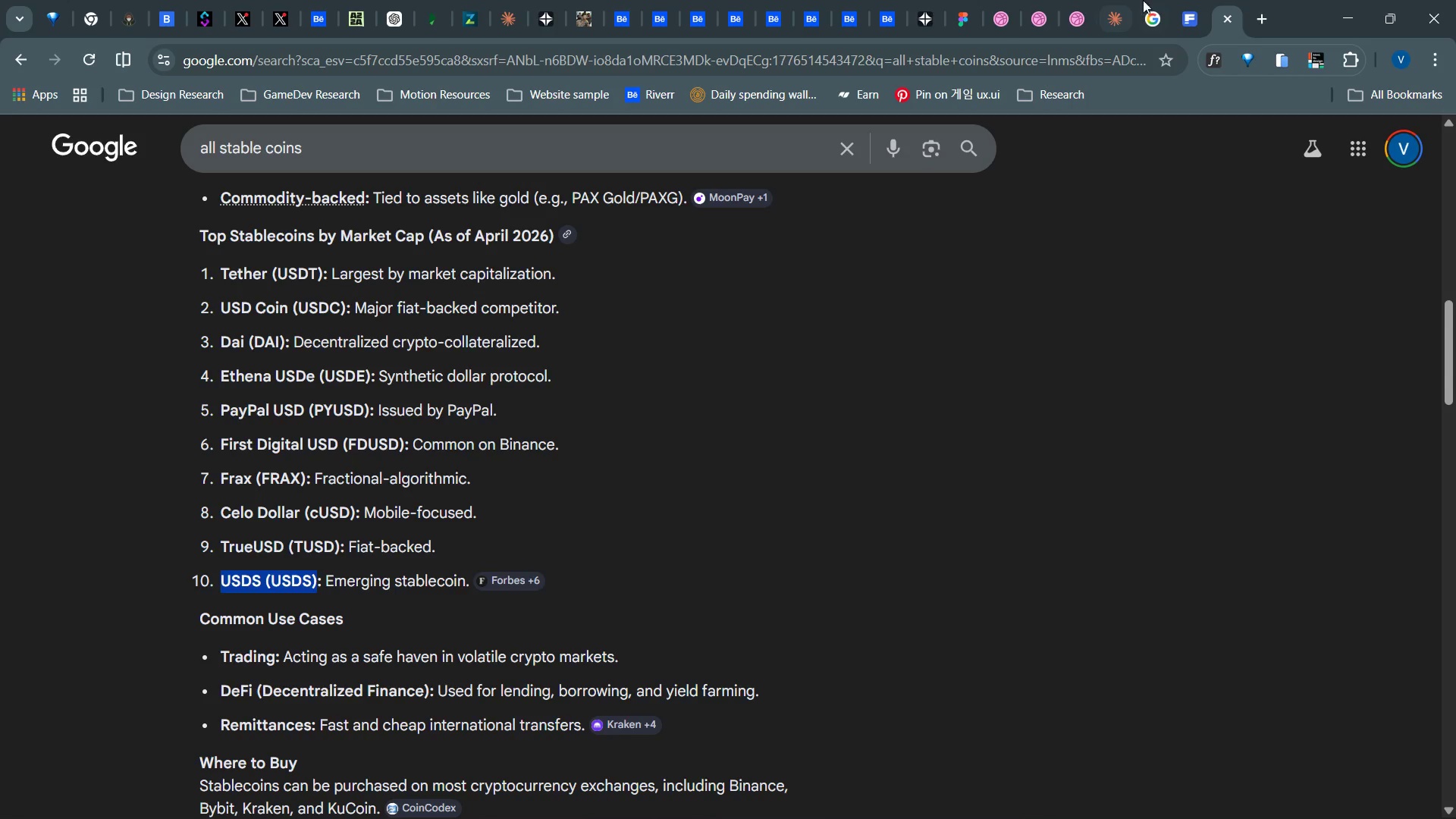 
left_click([1149, 0])
 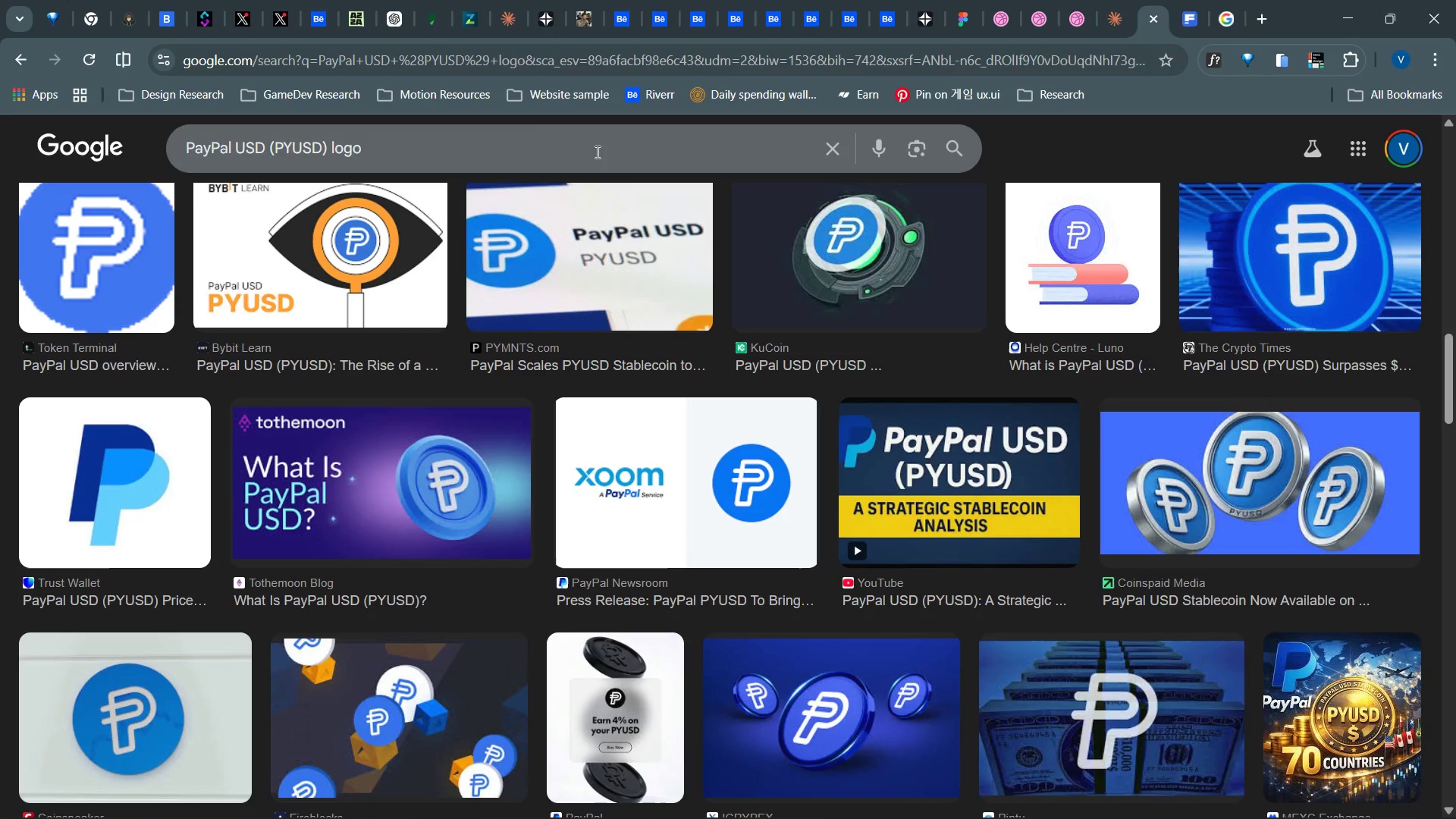 
left_click_drag(start_coordinate=[596, 152], to_coordinate=[510, 133])
 